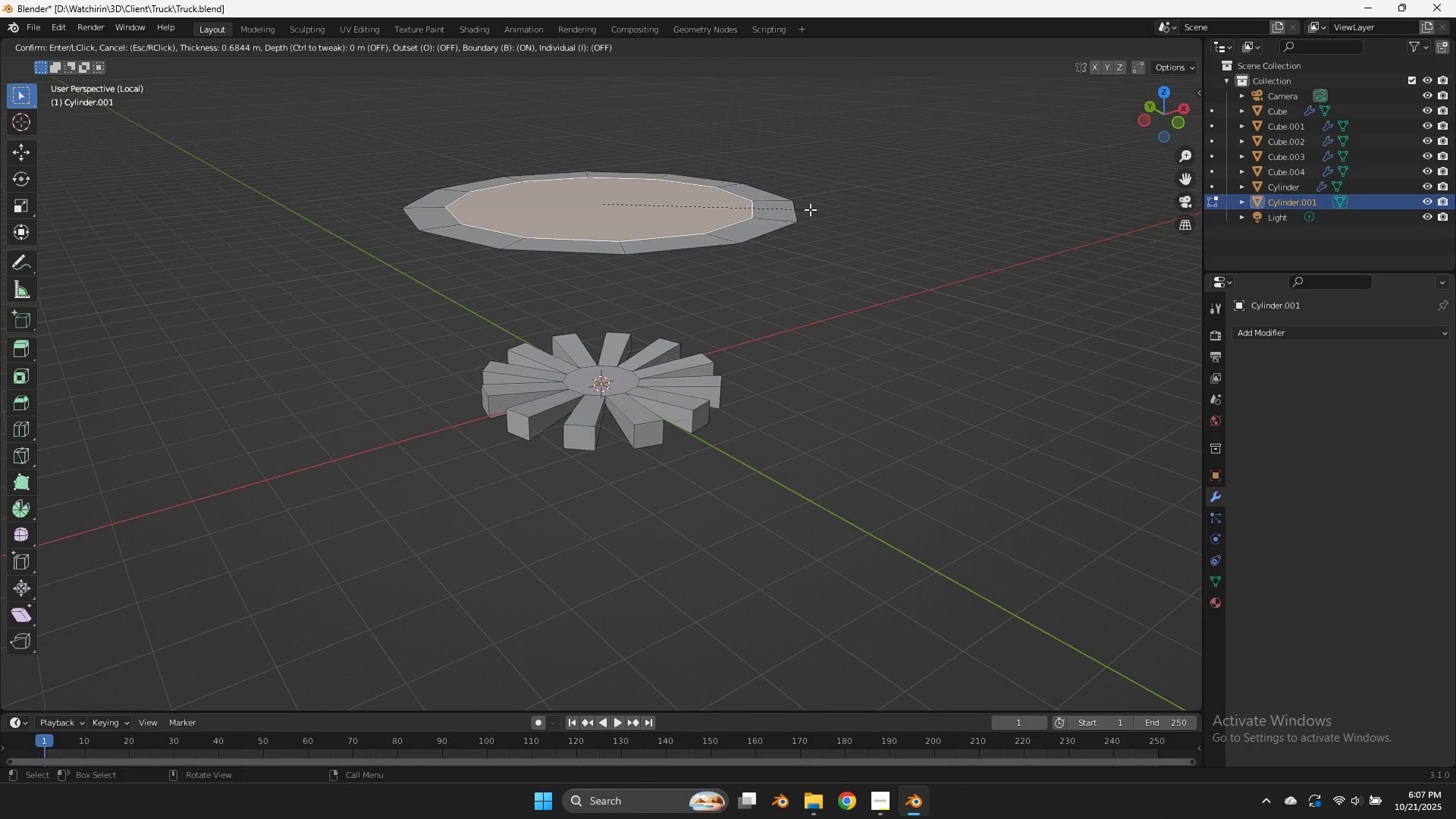 
left_click([810, 209])
 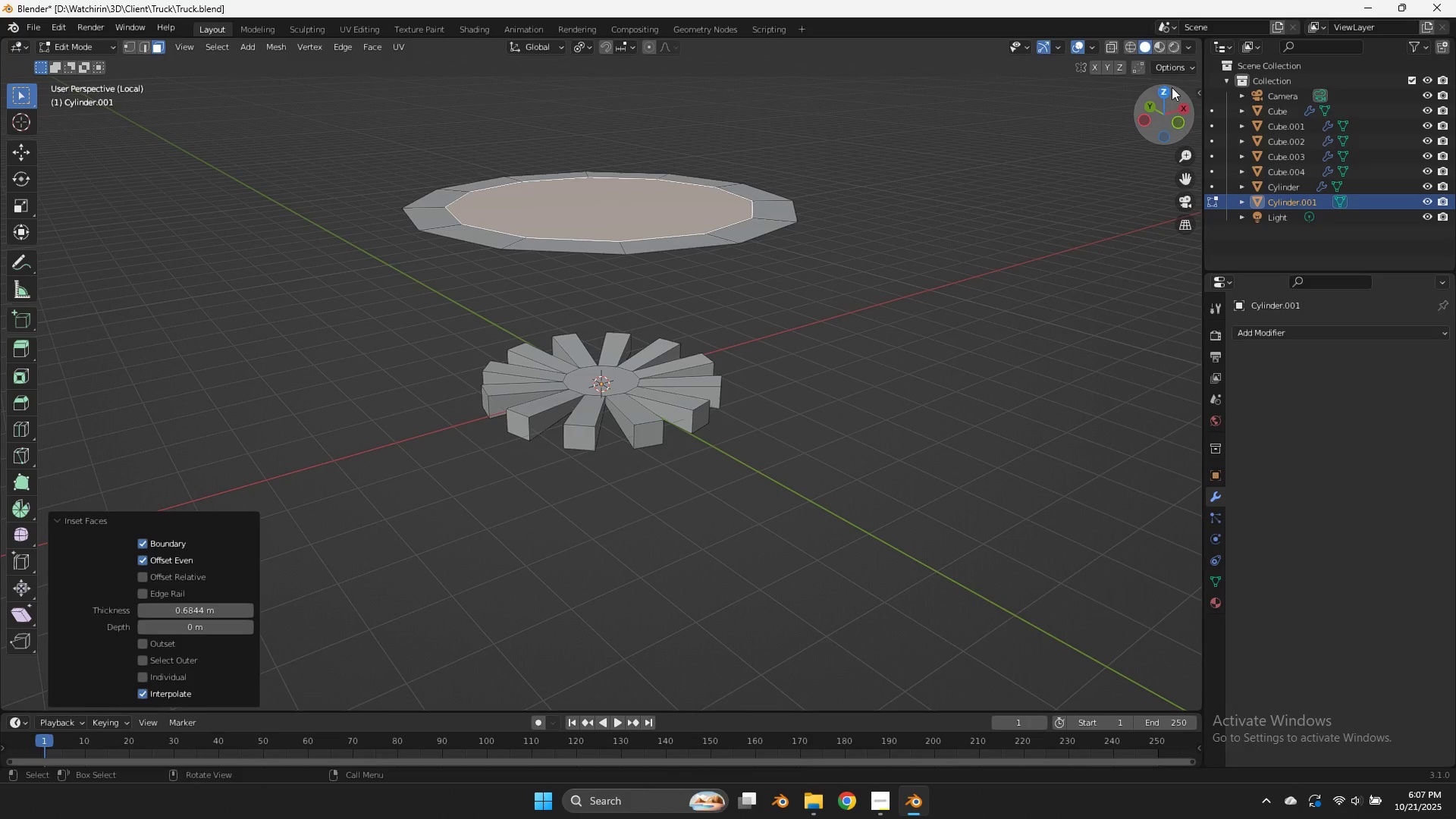 
left_click([1172, 87])
 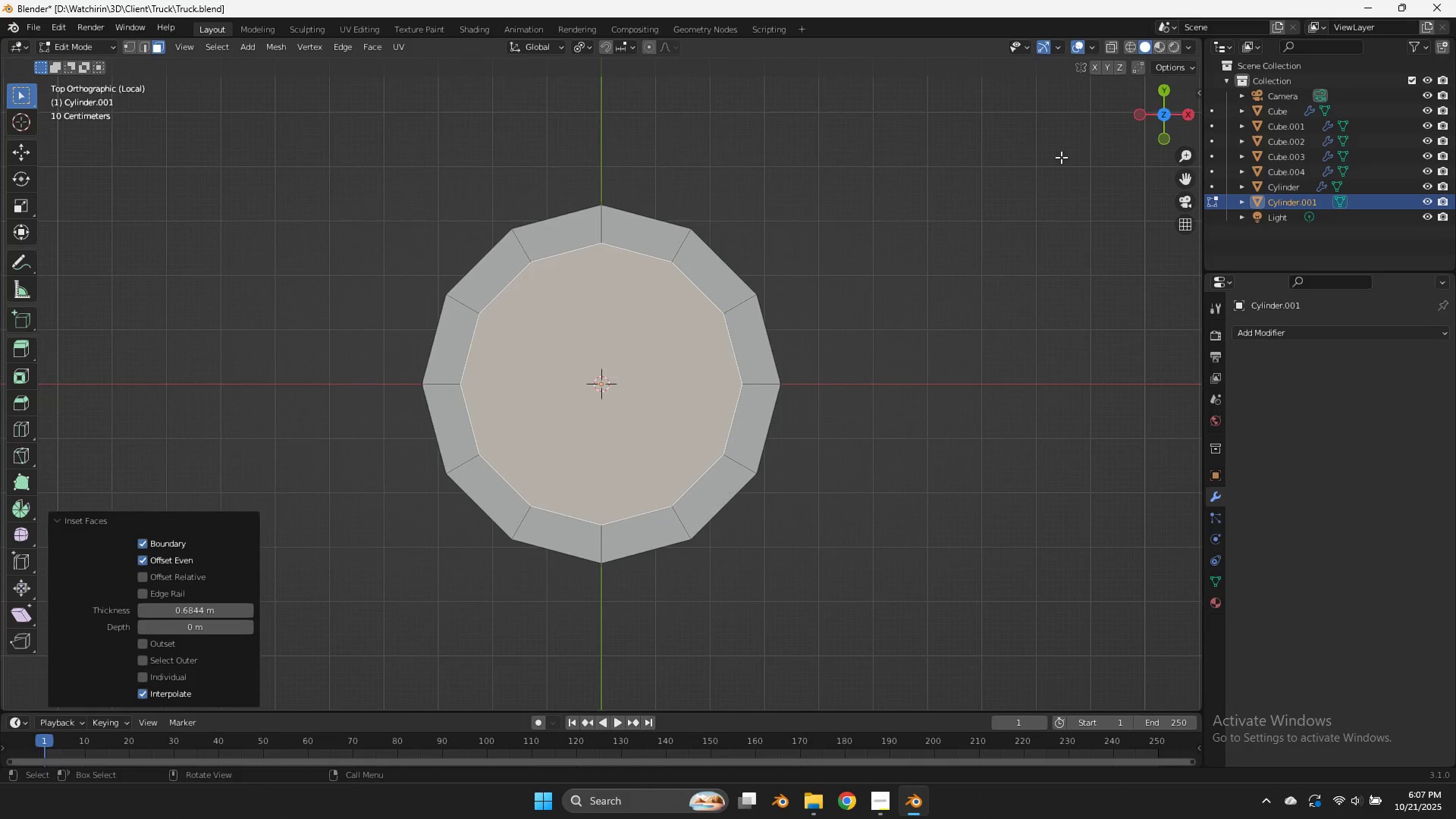 
key(Z)
 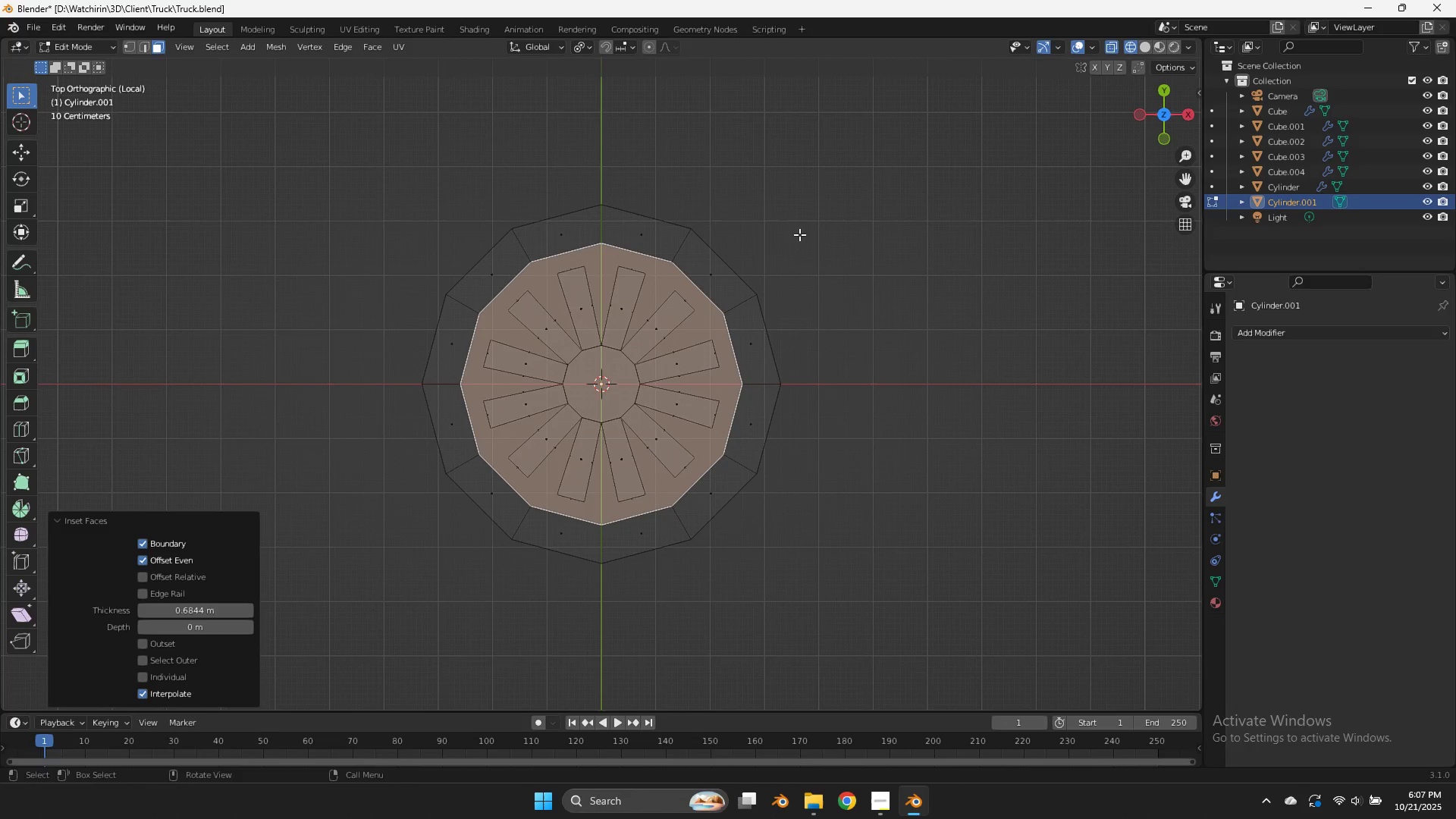 
hold_key(key=AltLeft, duration=0.7)
hold_key(key=ShiftLeft, duration=0.67)
left_click([683, 250])
 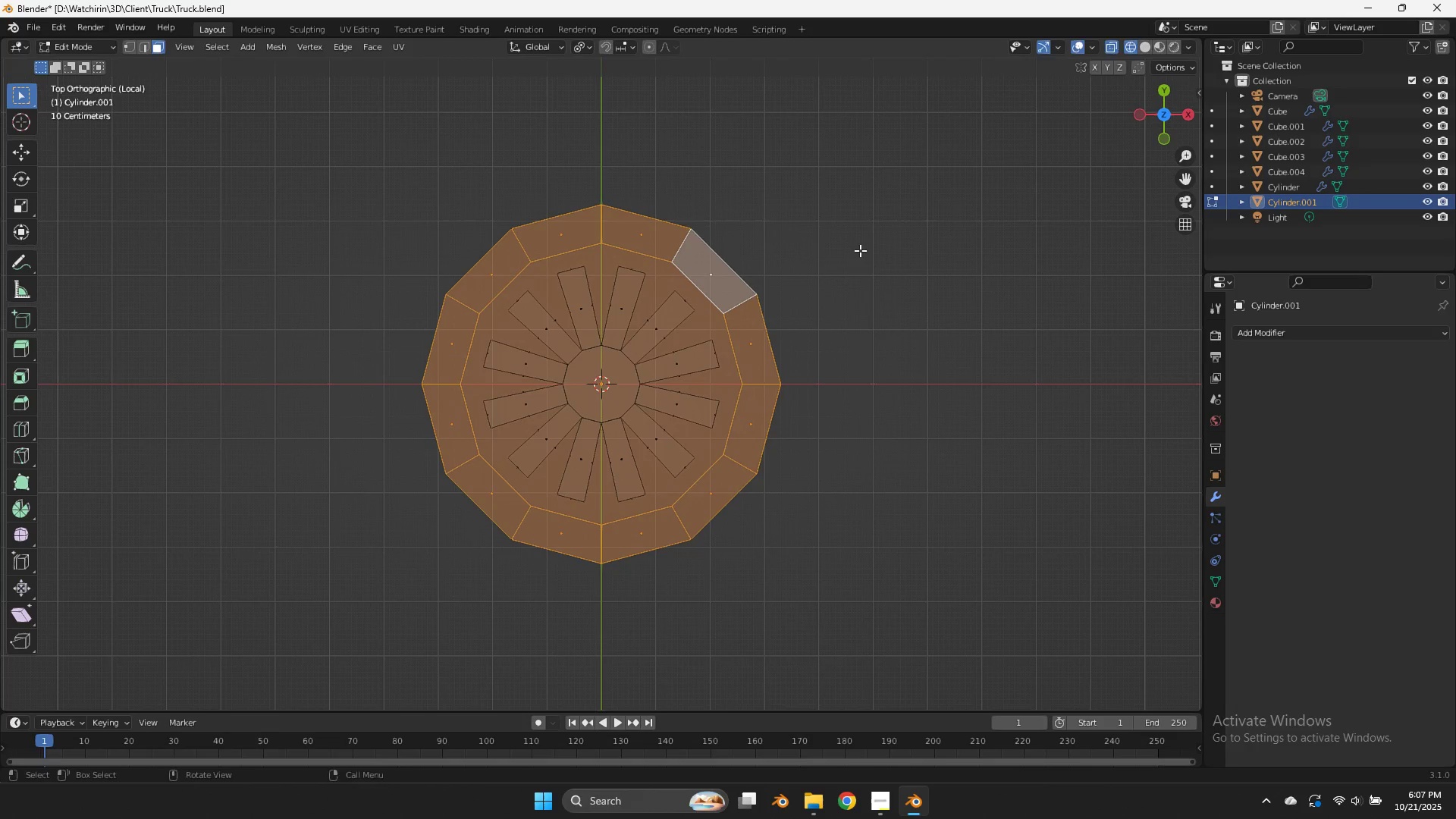 
key(S)
 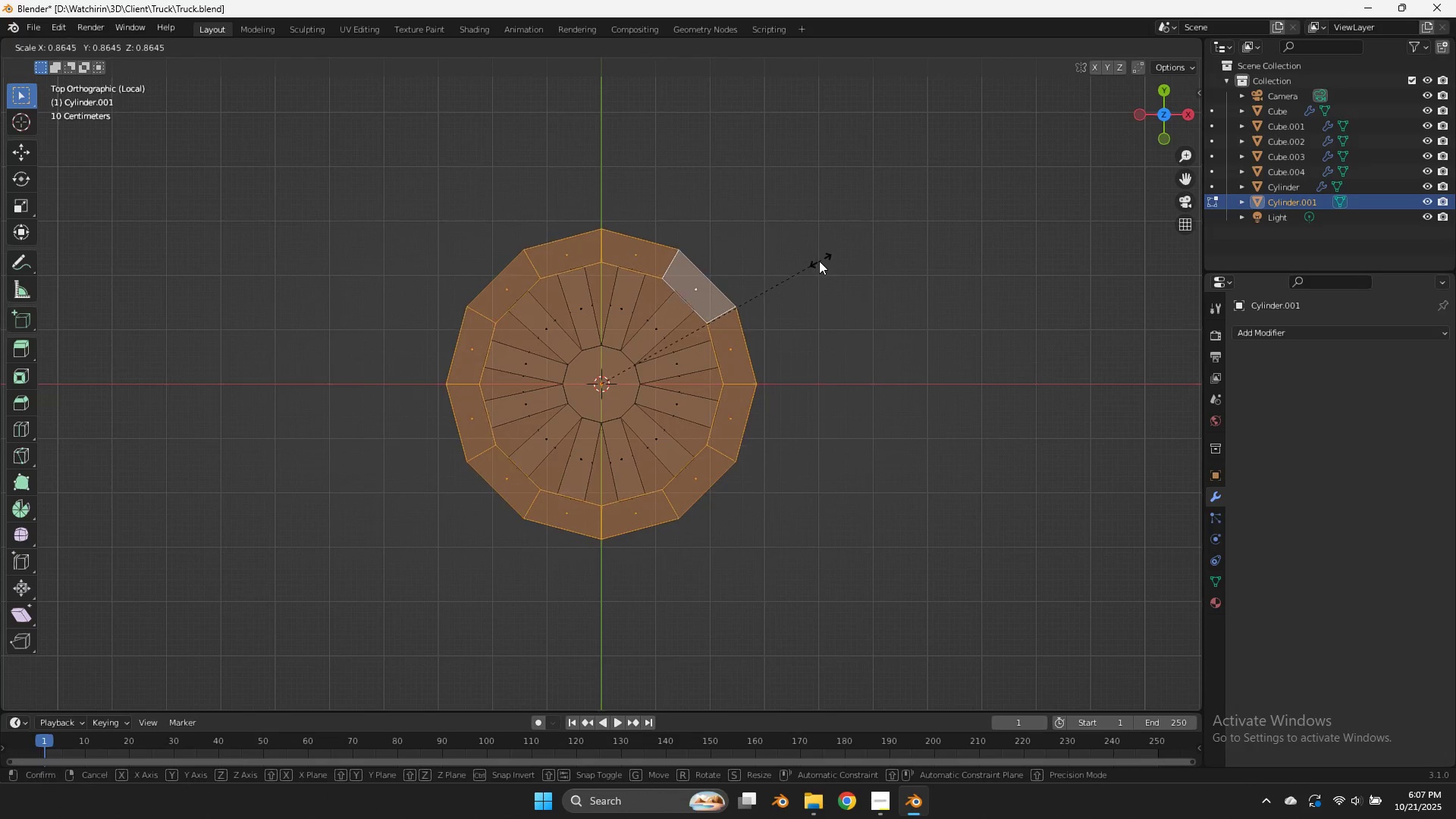 
left_click([819, 261])
 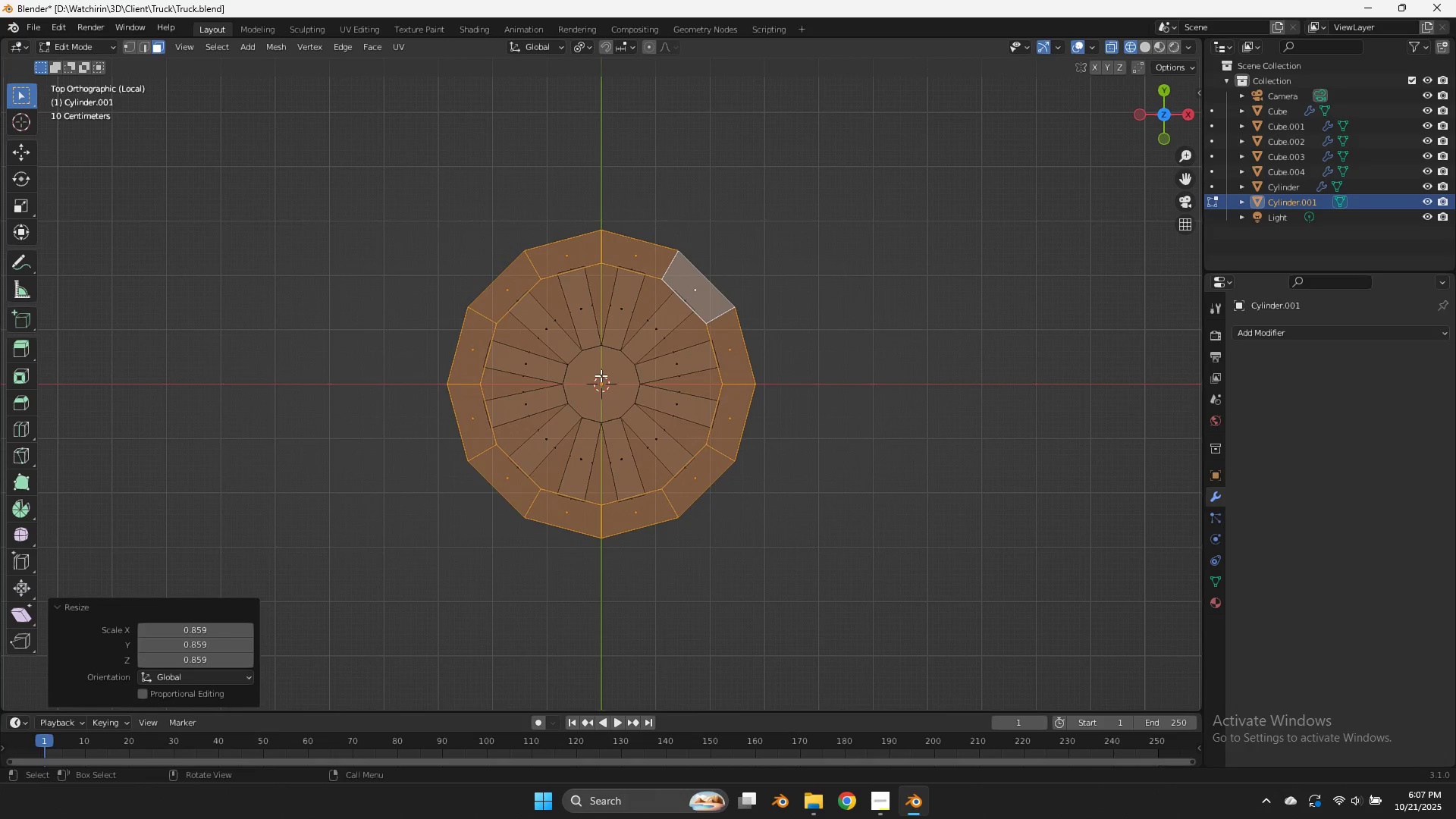 
key(Z)
 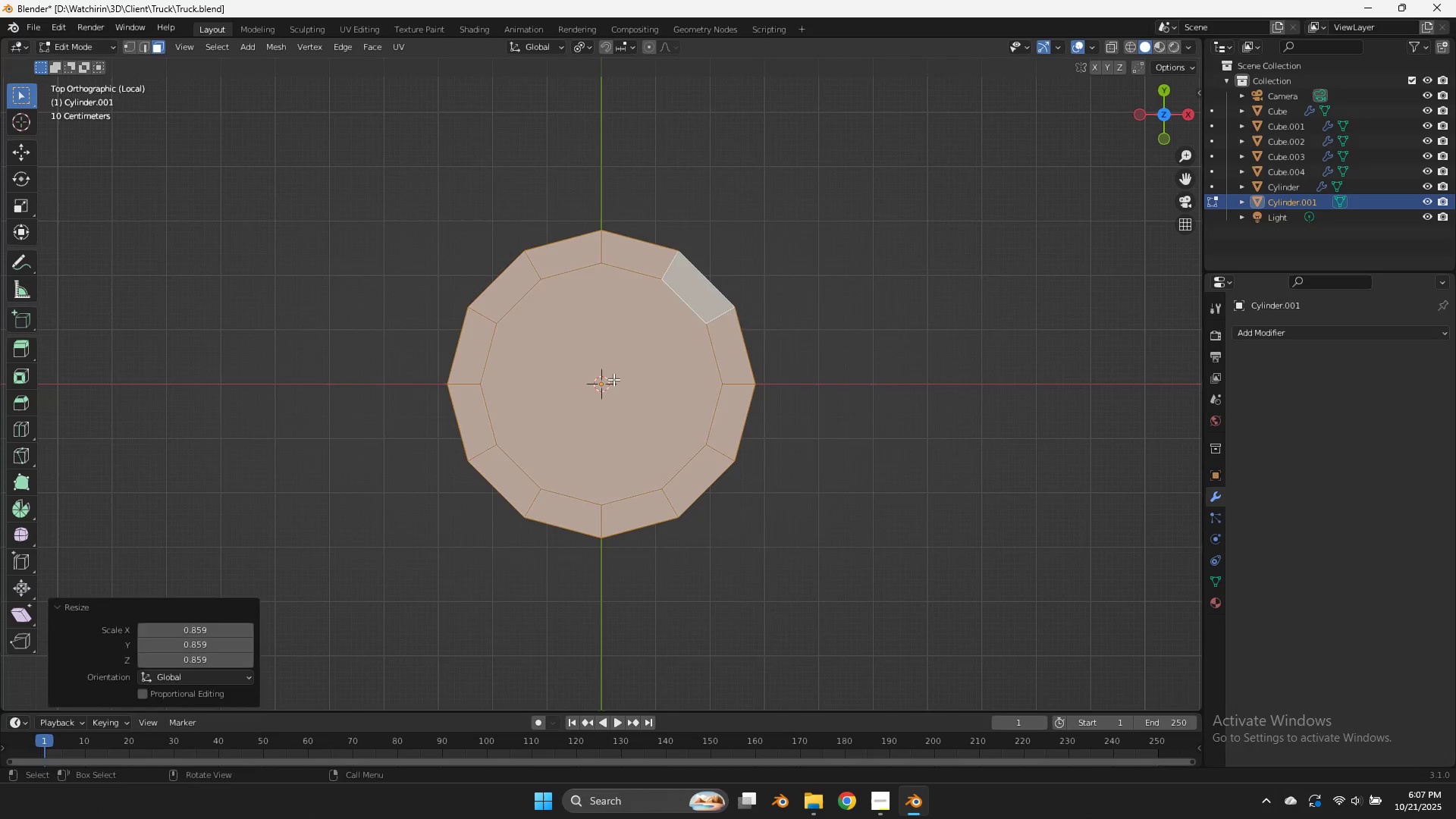 
left_click([613, 379])
 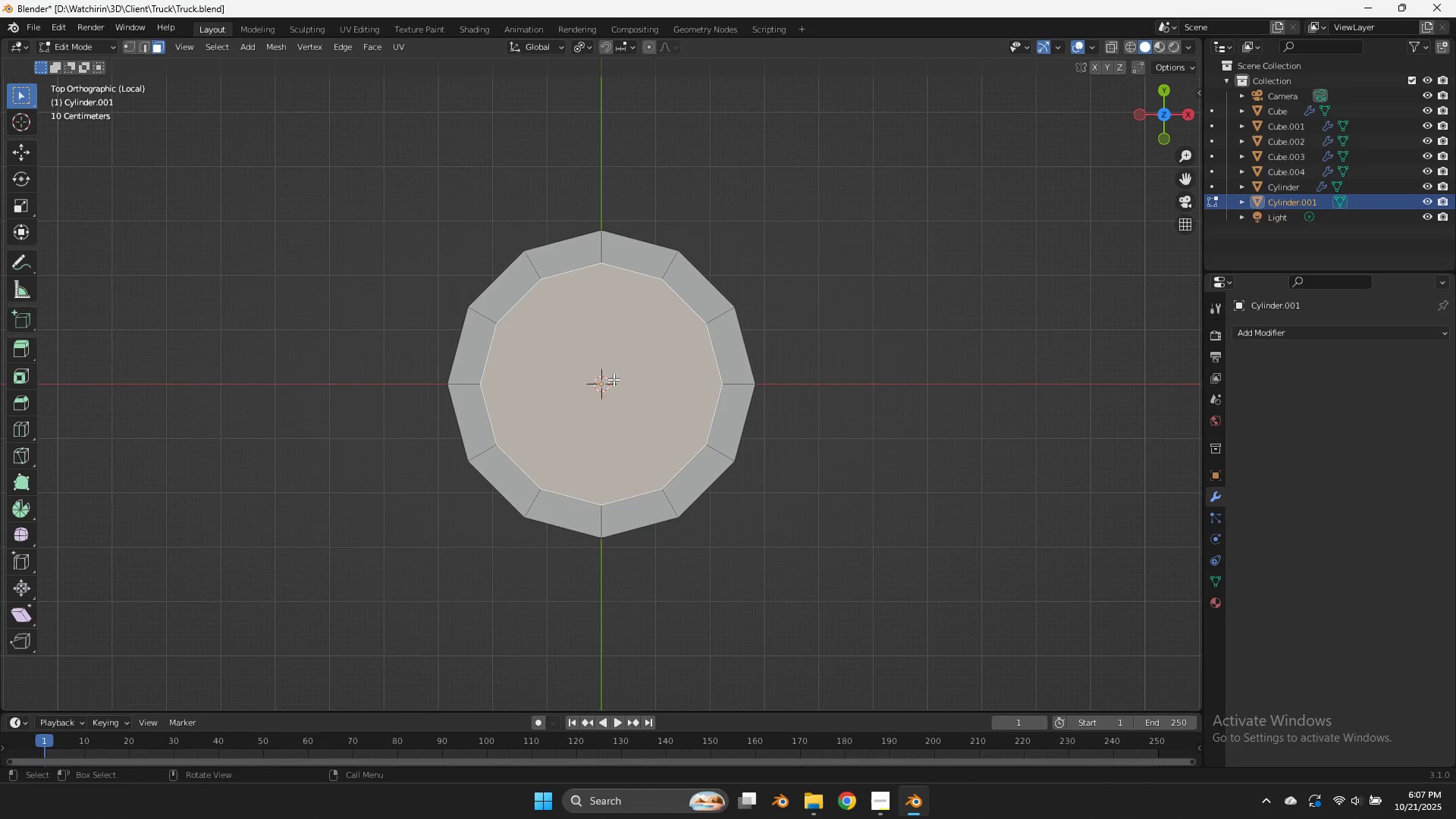 
key(X)
 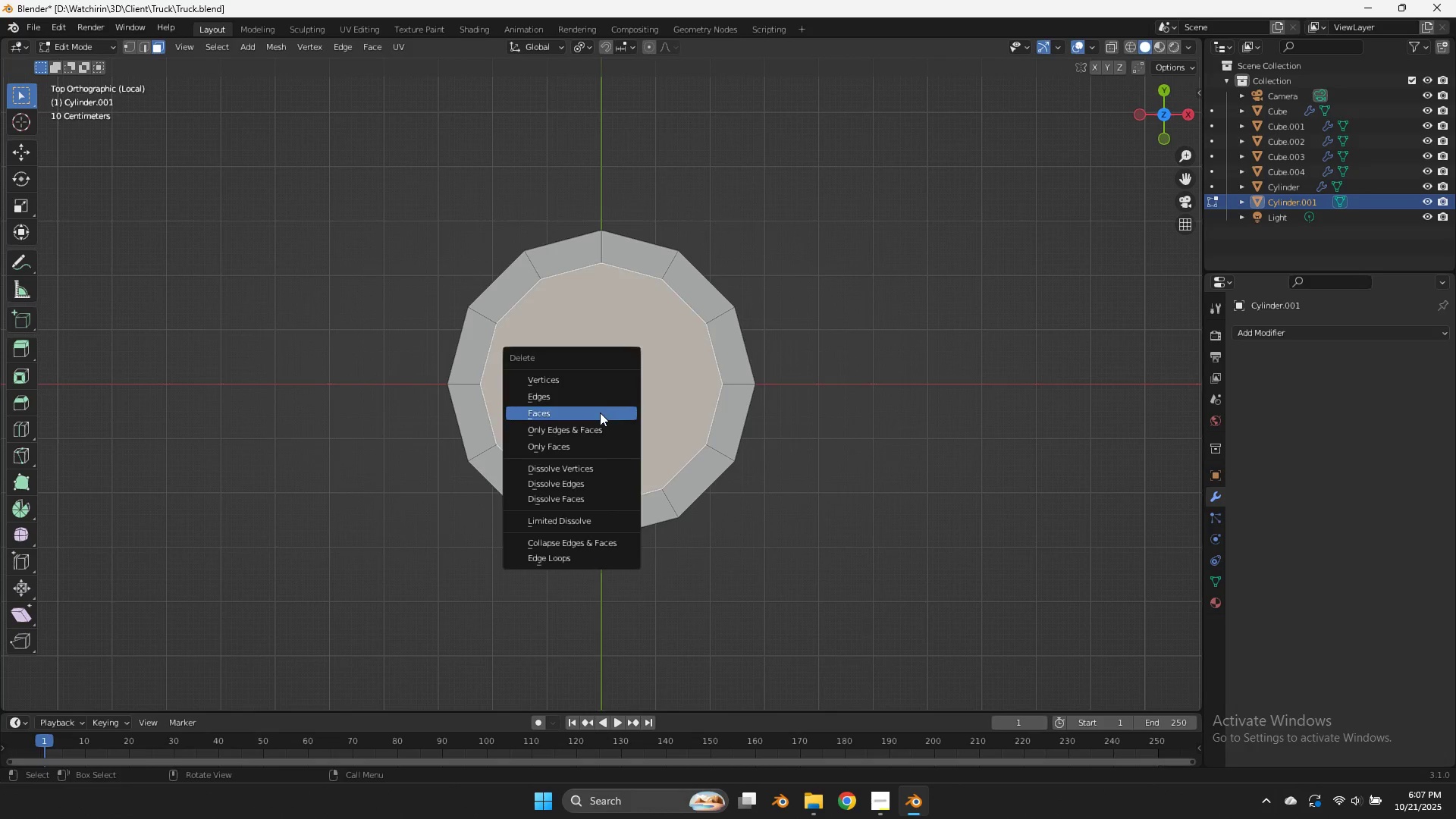 
left_click([600, 413])
 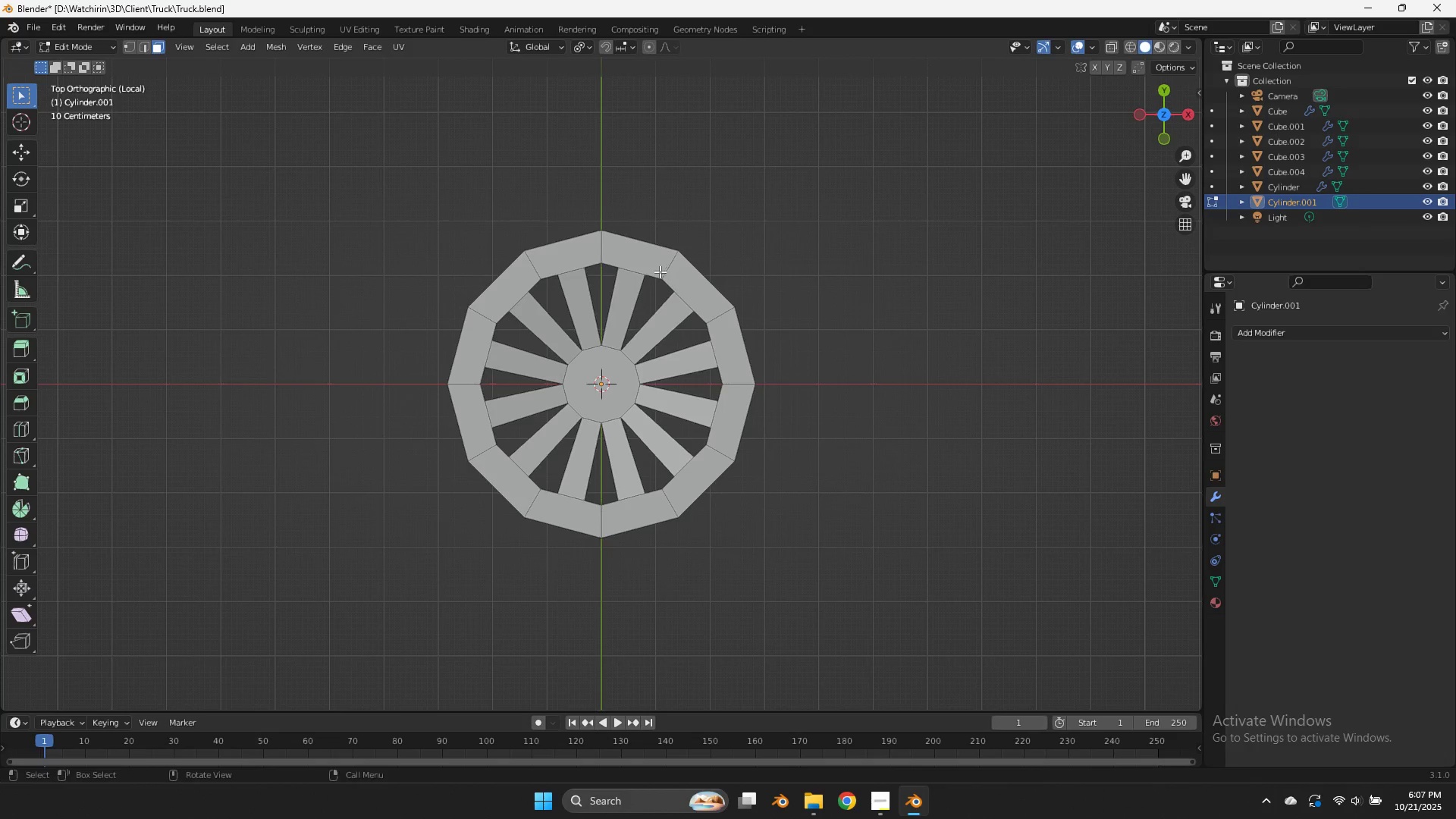 
hold_key(key=AltLeft, duration=0.52)
 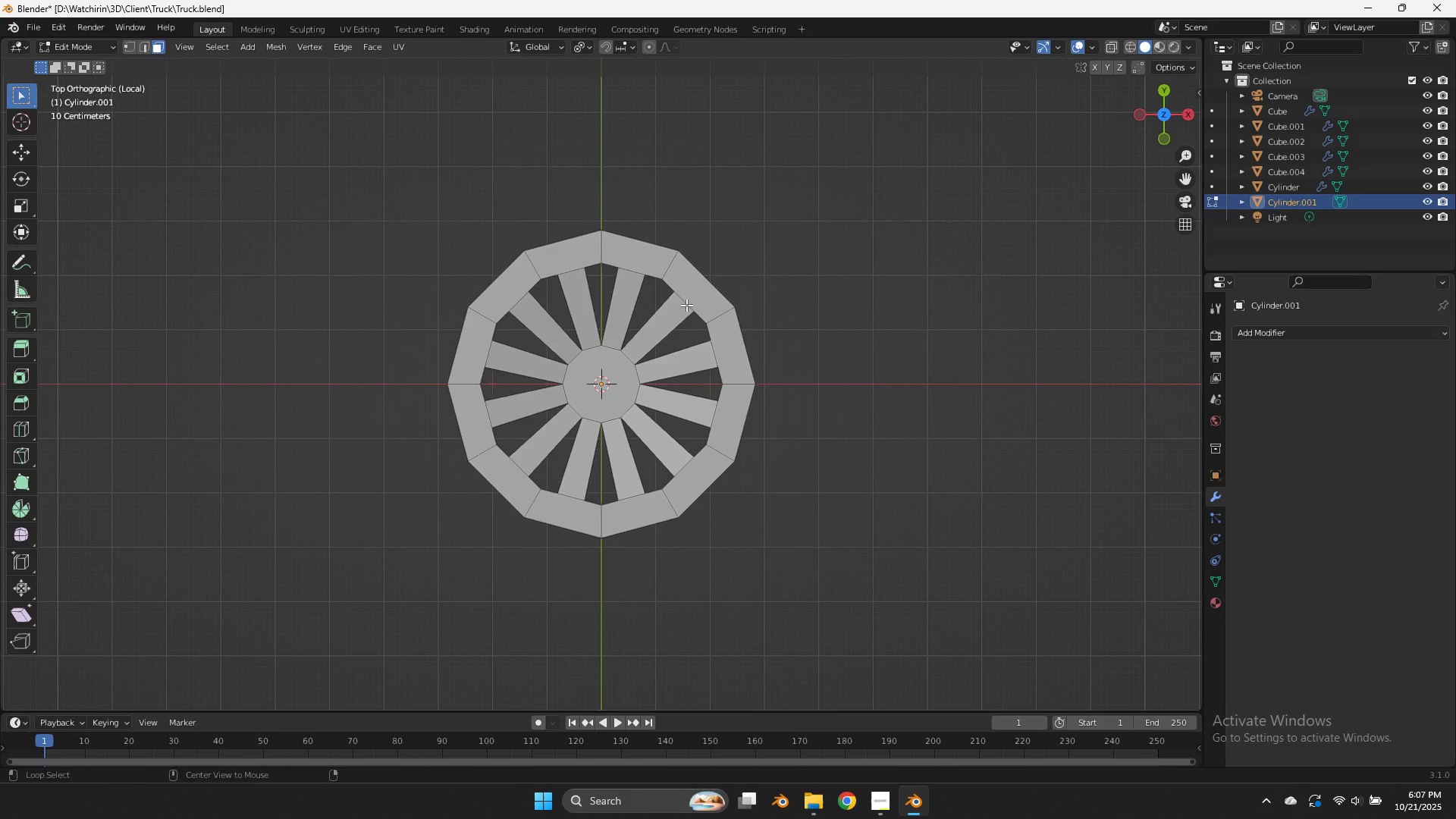 
hold_key(key=AltLeft, duration=1.1)
double_click([668, 264])
 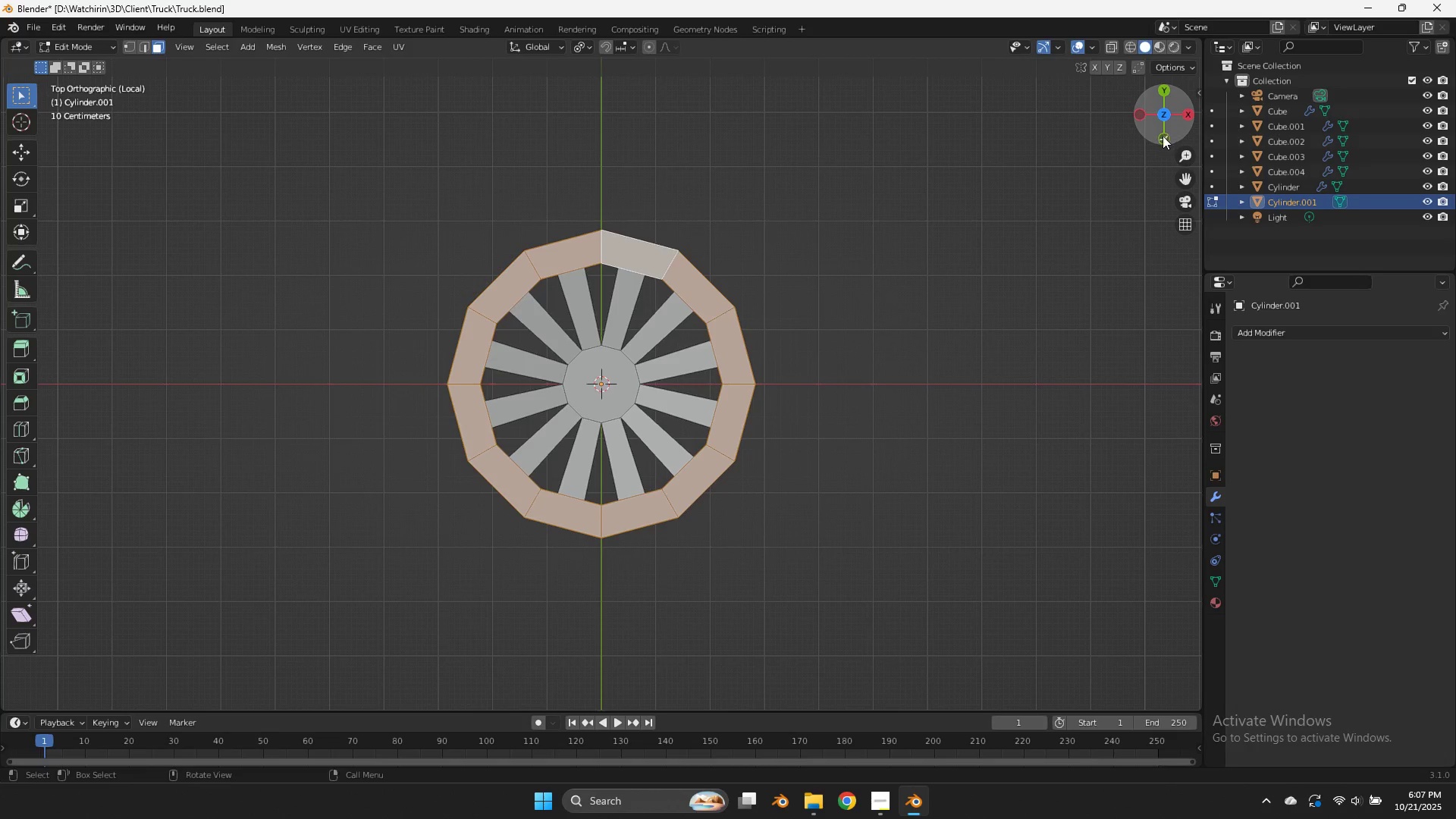 
left_click_drag(start_coordinate=[1157, 132], to_coordinate=[1184, 667])
 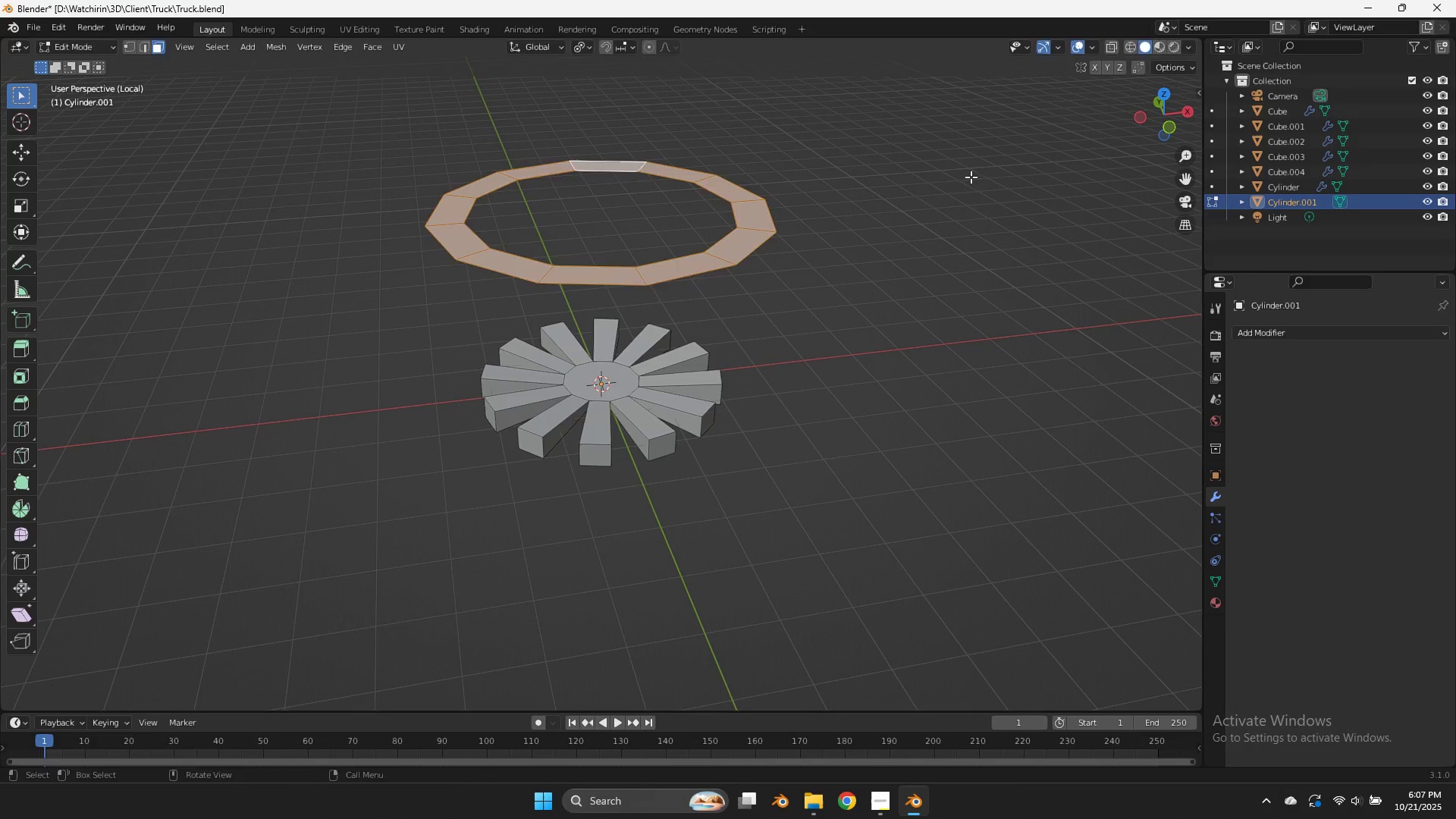 
type(gz)
 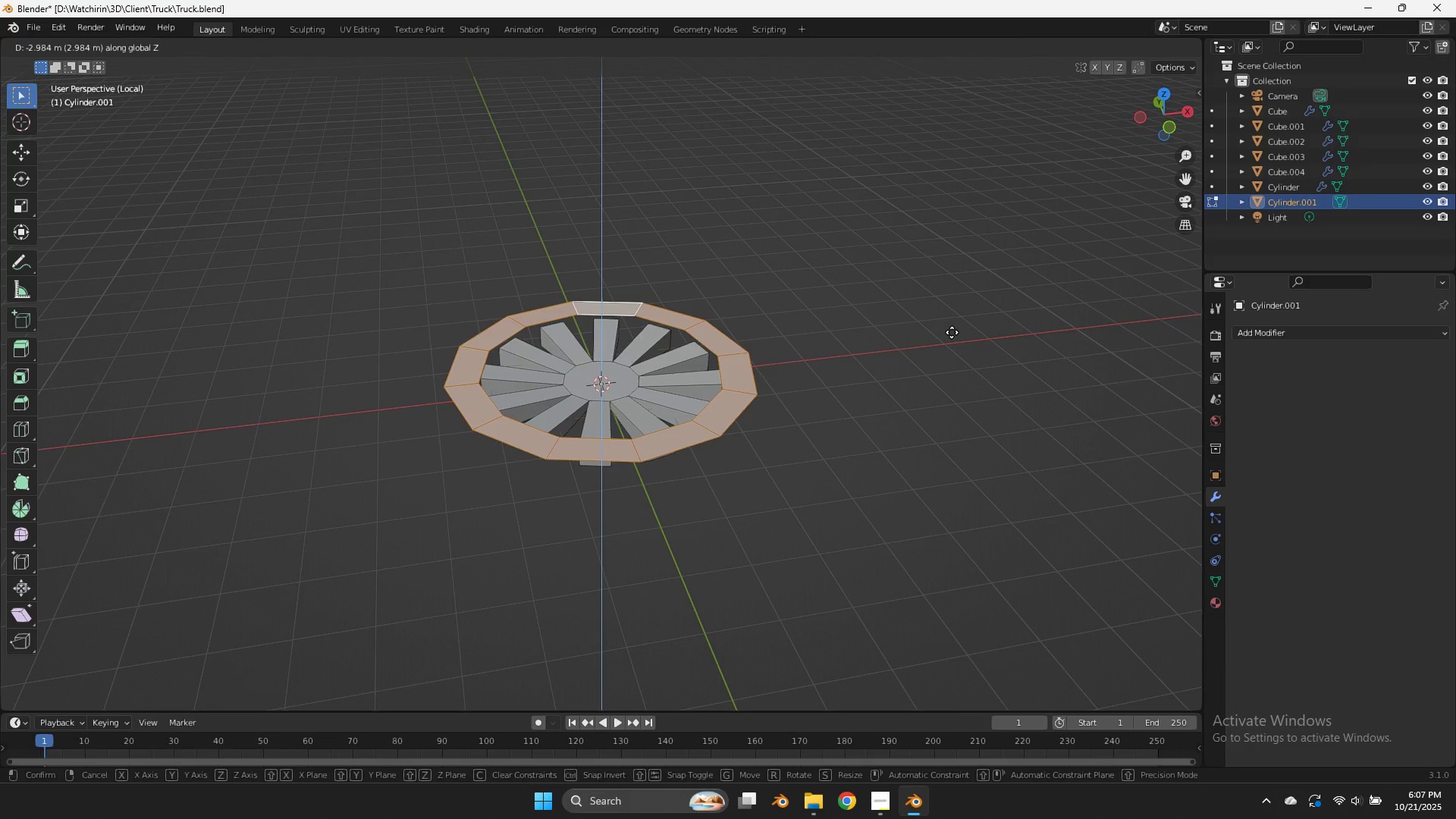 
left_click([952, 333])
 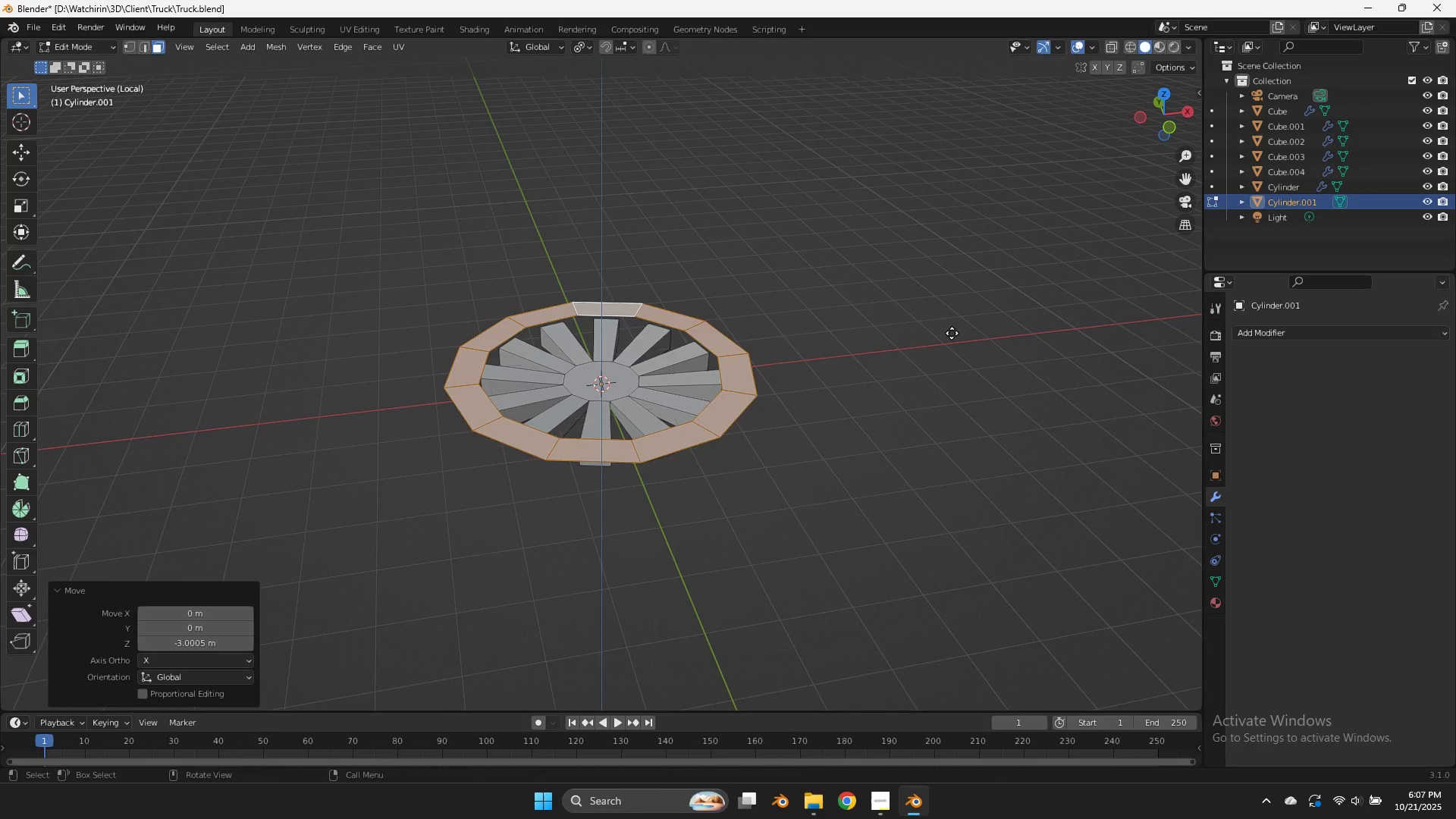 
type(ezz)
 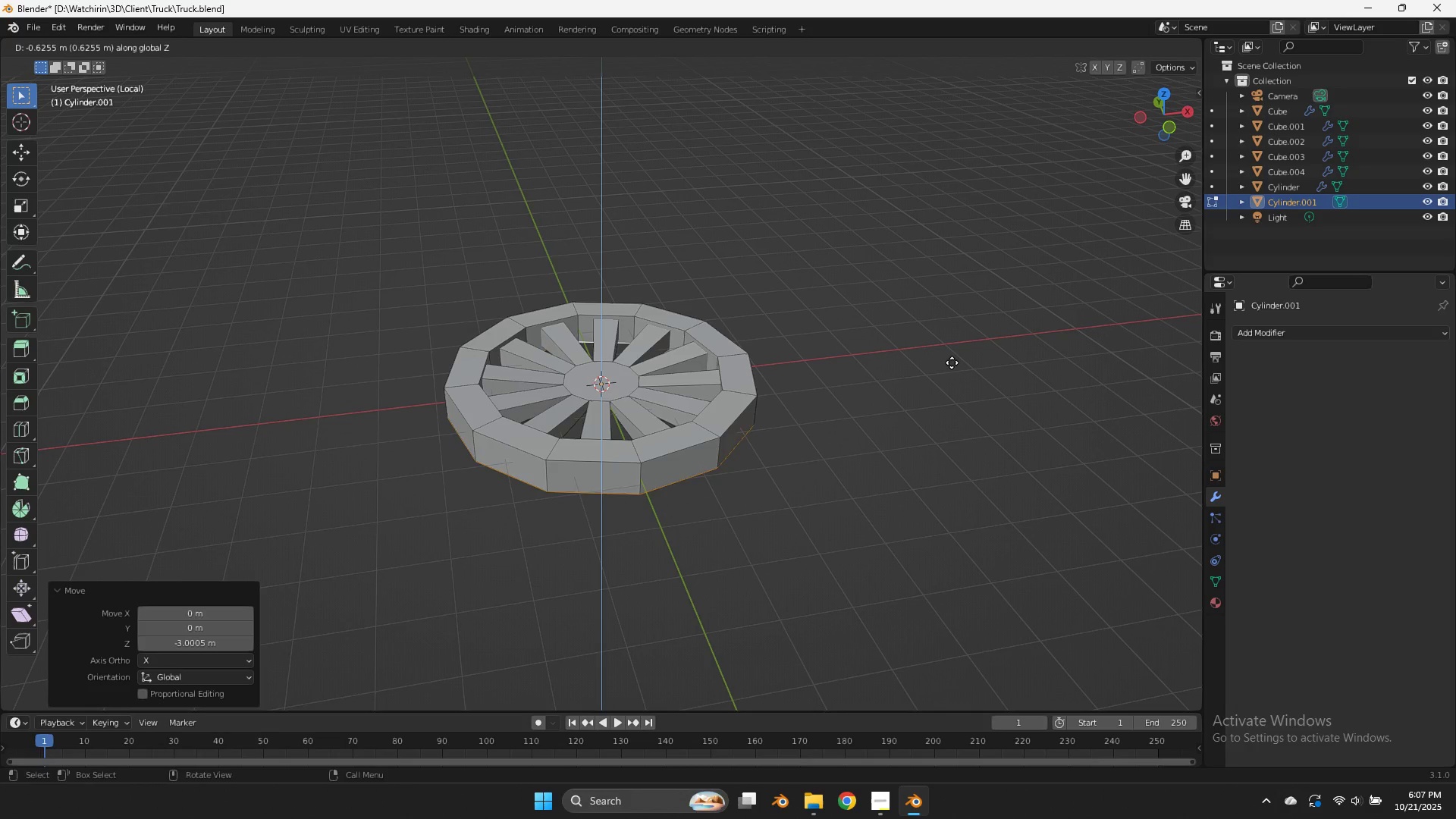 
left_click([952, 363])
 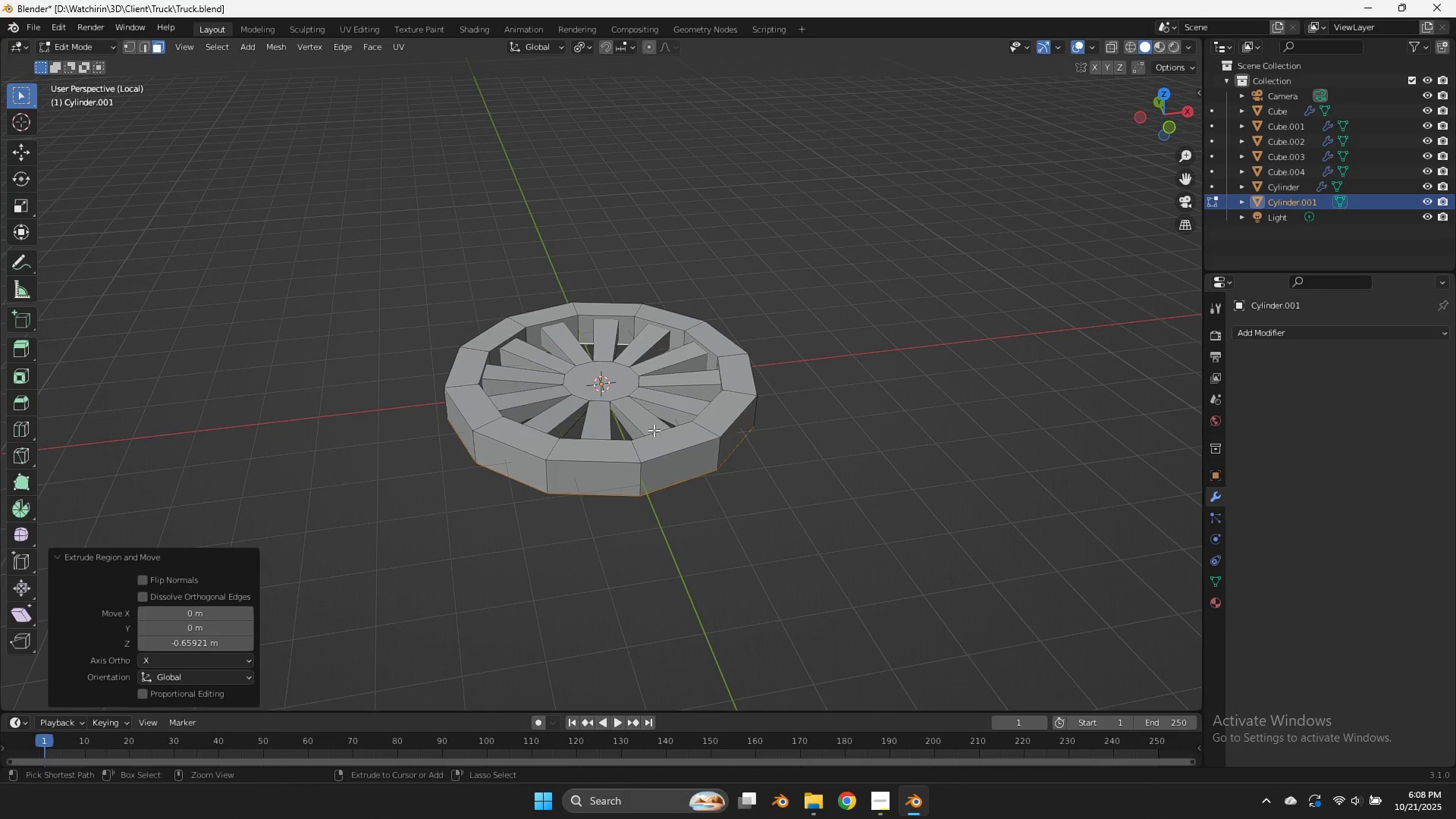 
key(Control+R)
 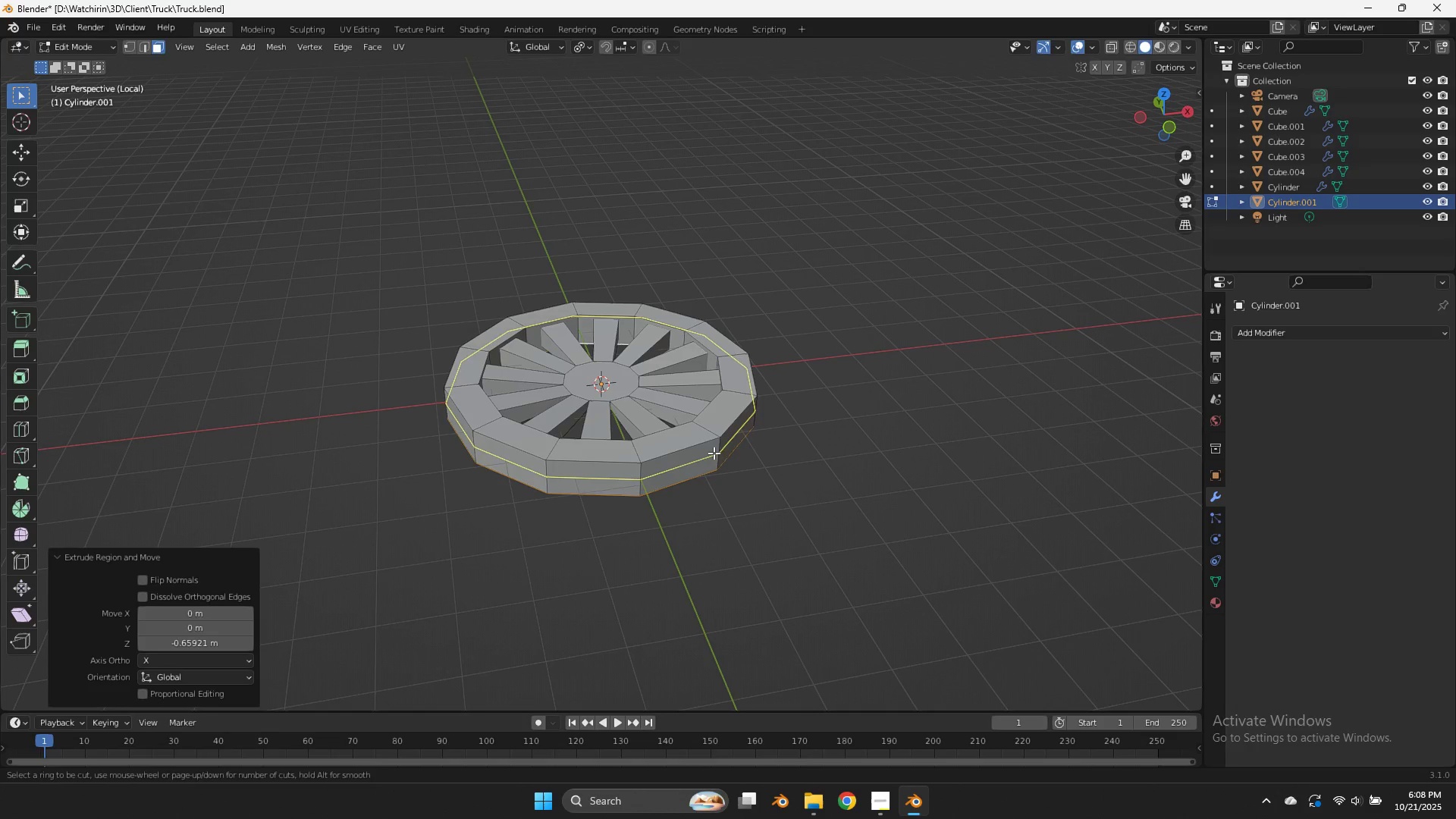 
left_click([715, 453])
 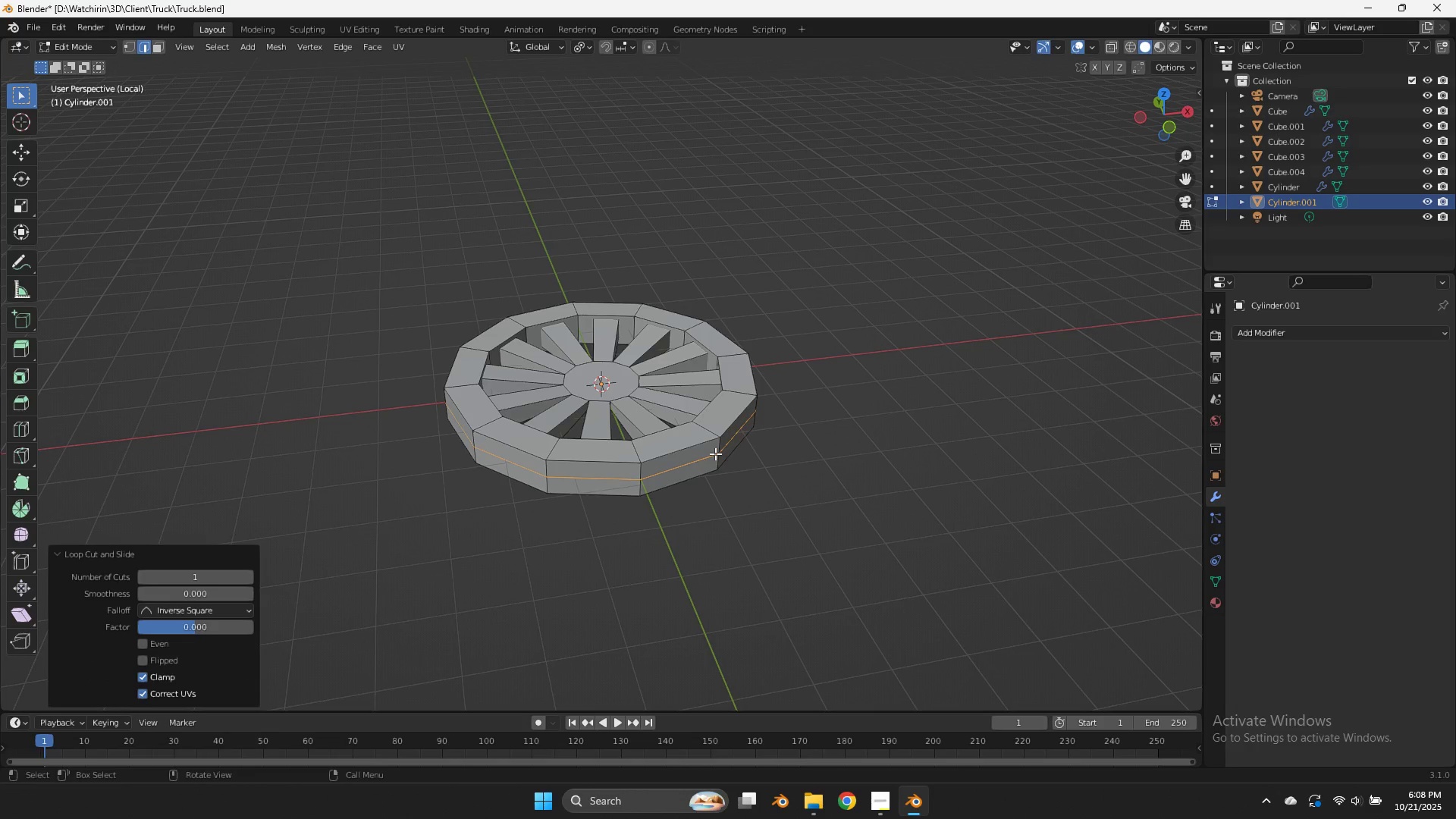 
right_click([715, 453])
 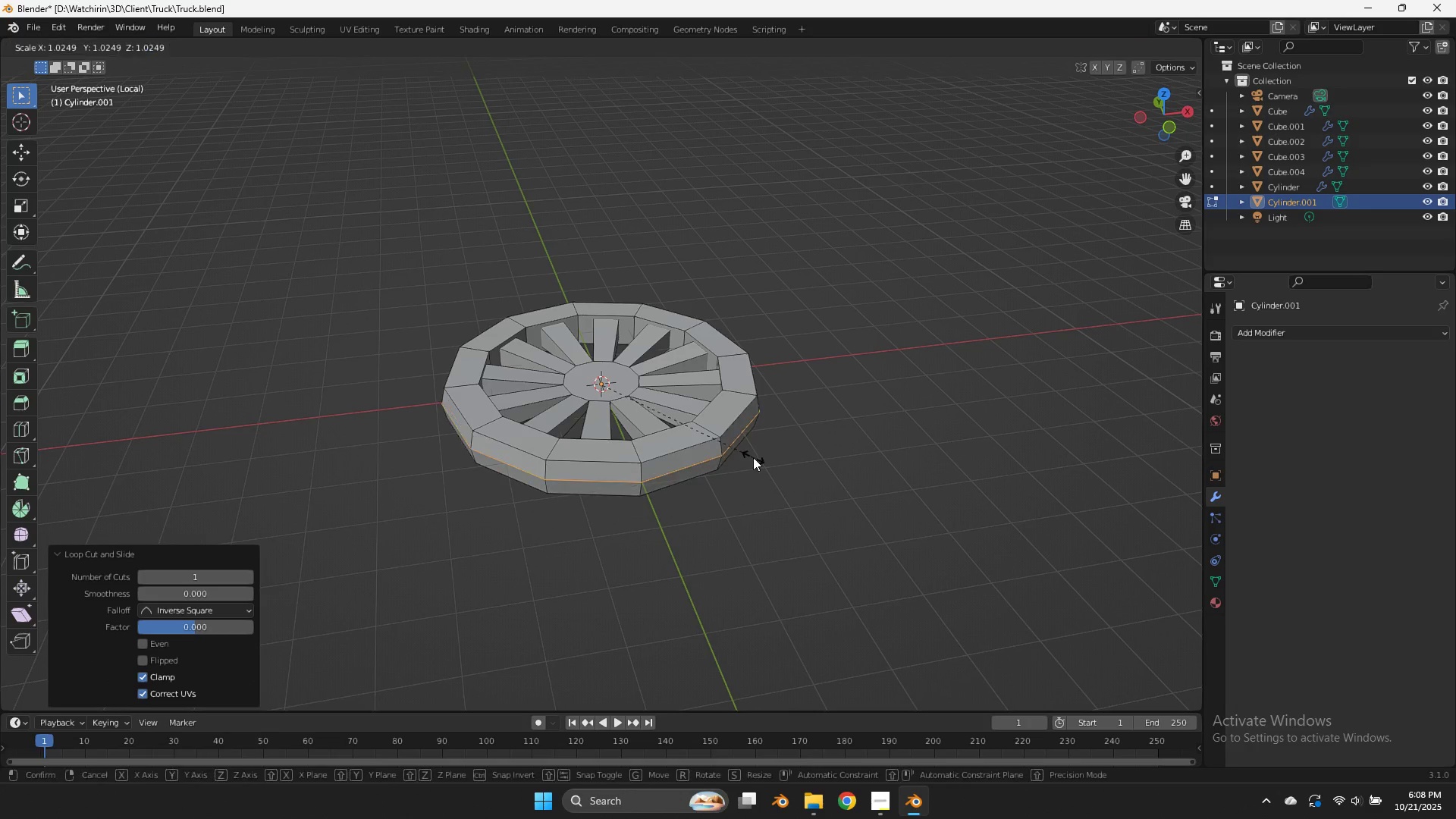 
key(S)
 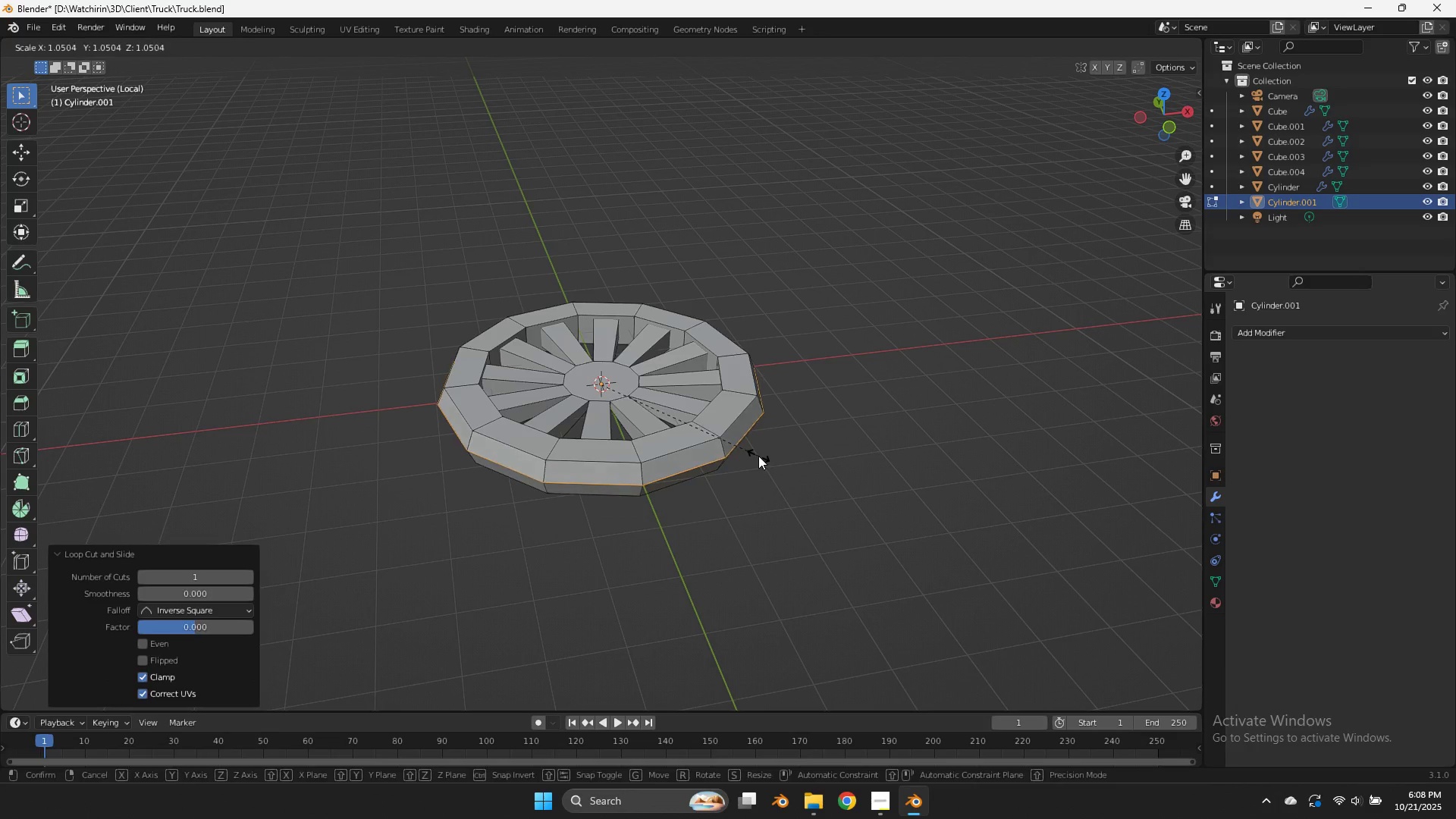 
left_click([758, 456])
 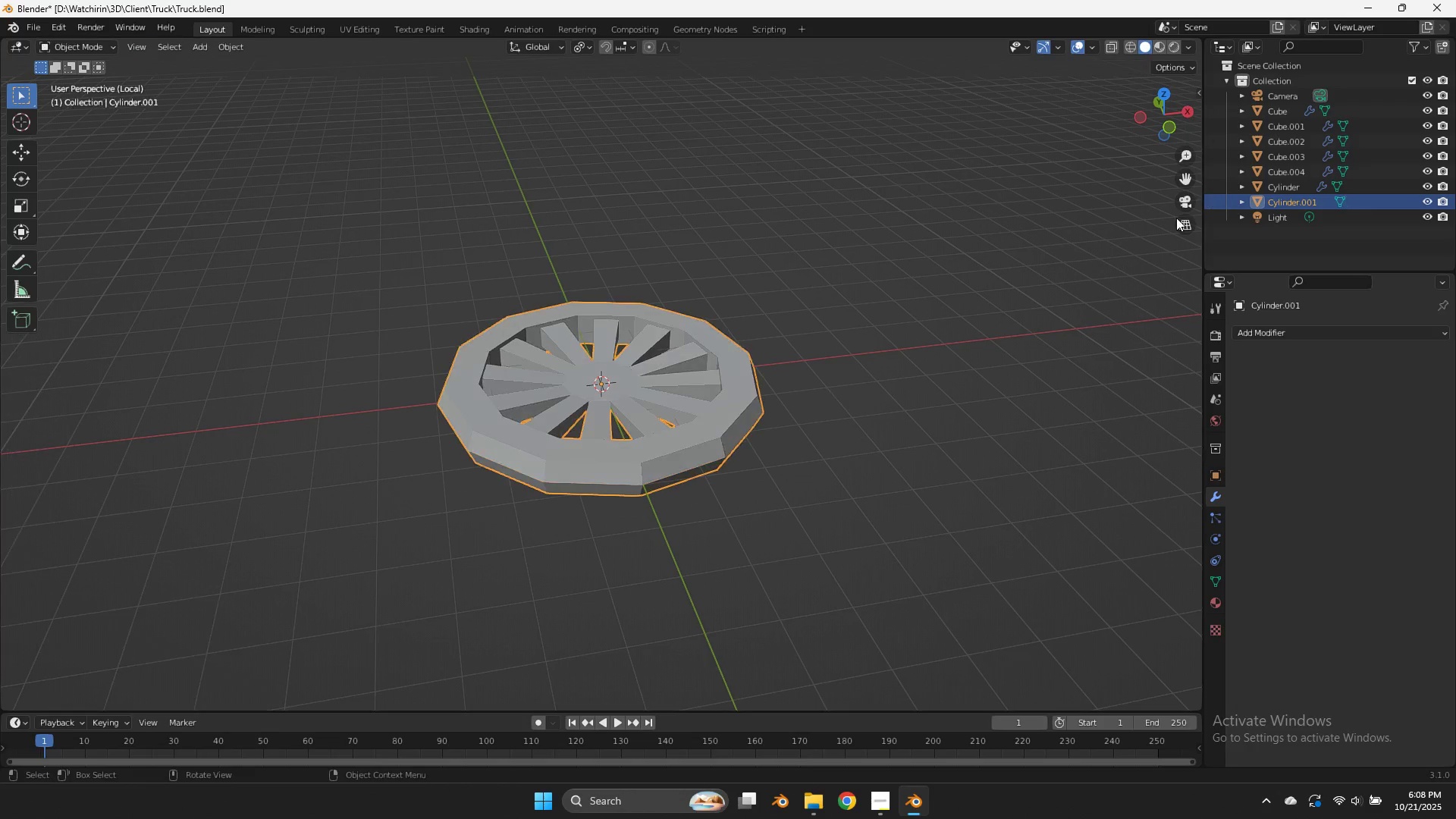 
key(Tab)
 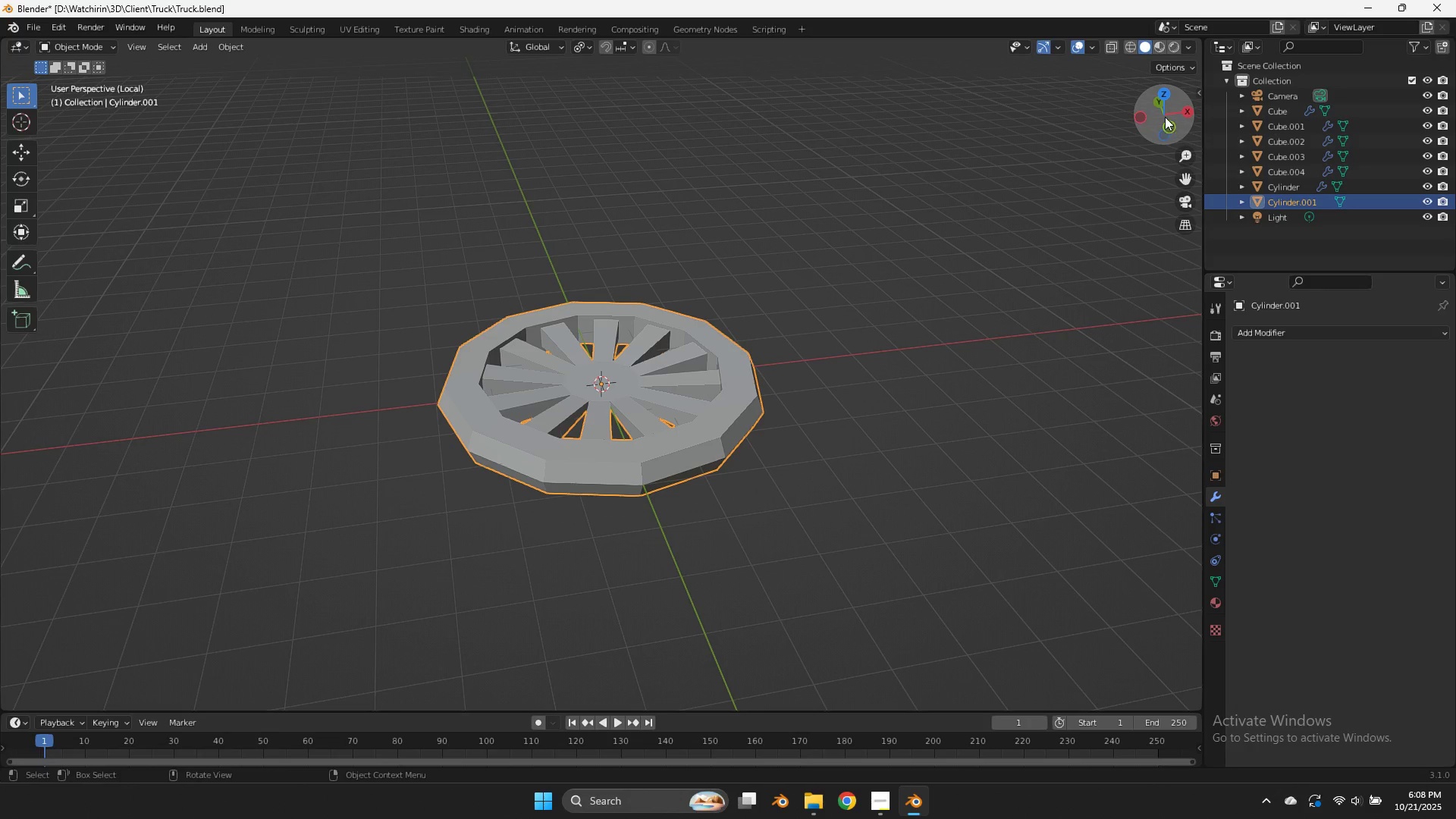 
left_click_drag(start_coordinate=[1169, 116], to_coordinate=[143, 168])
 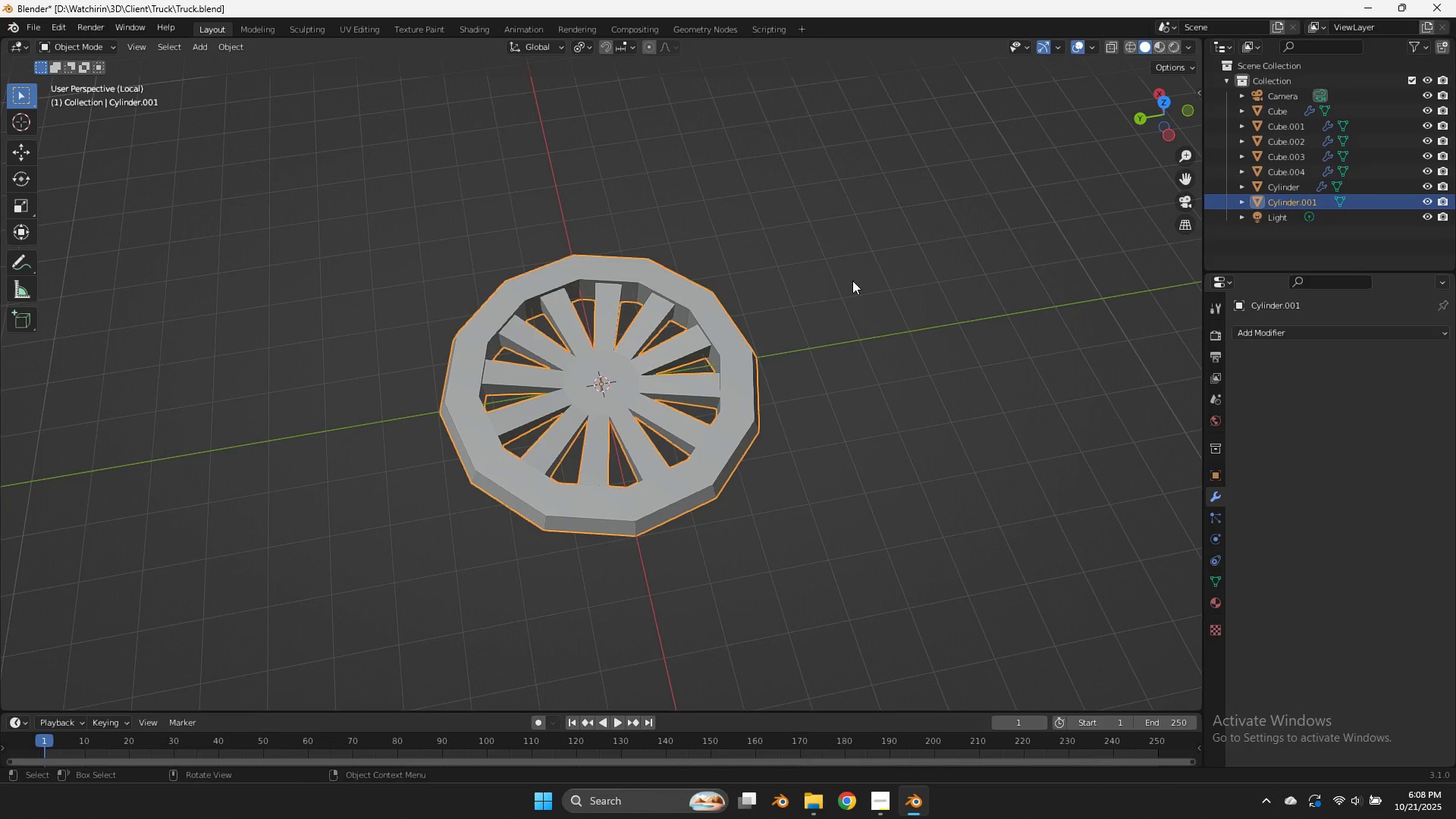 
scroll: coordinate [851, 281], scroll_direction: up, amount: 4.0
 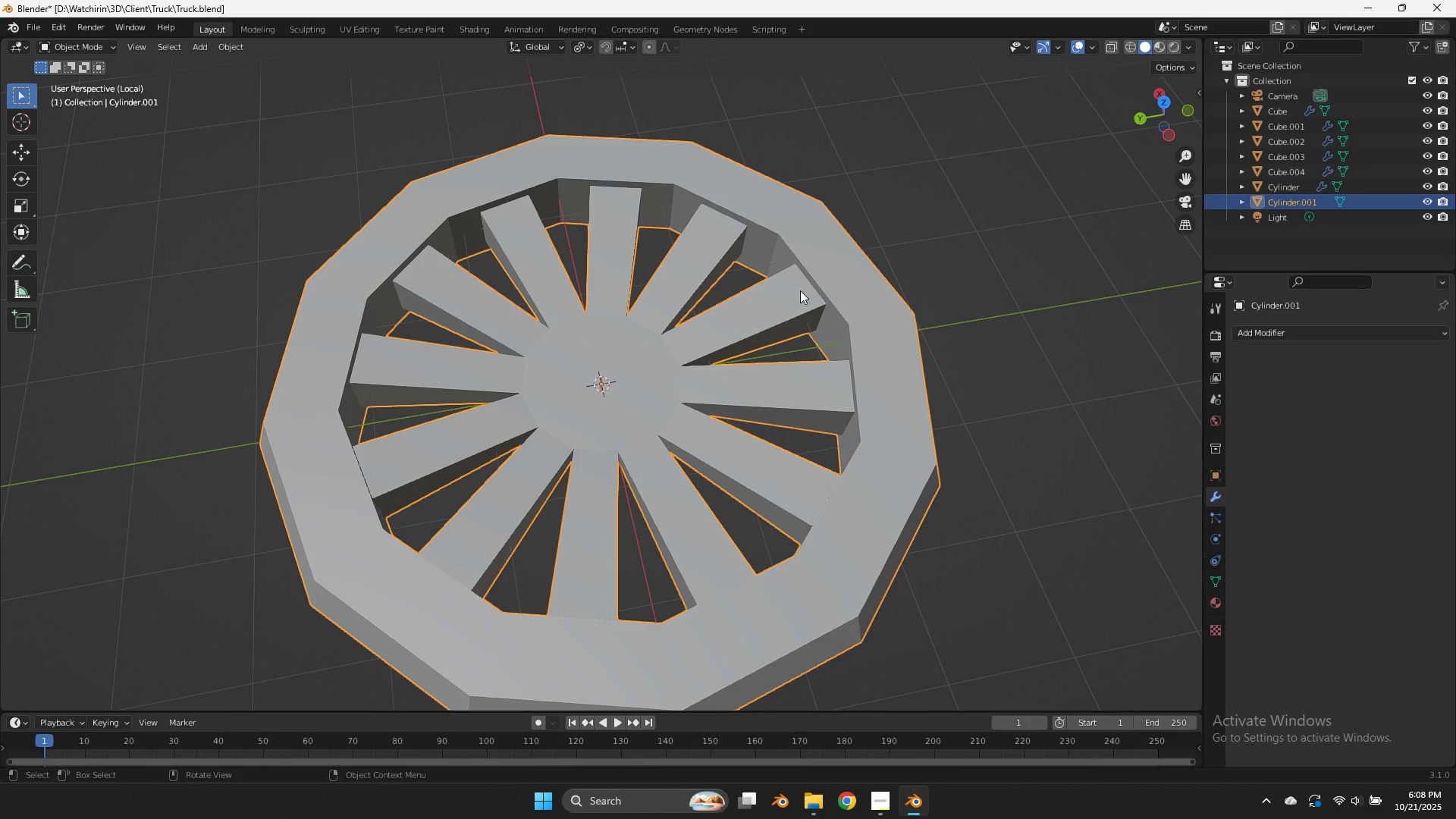 
key(Tab)
 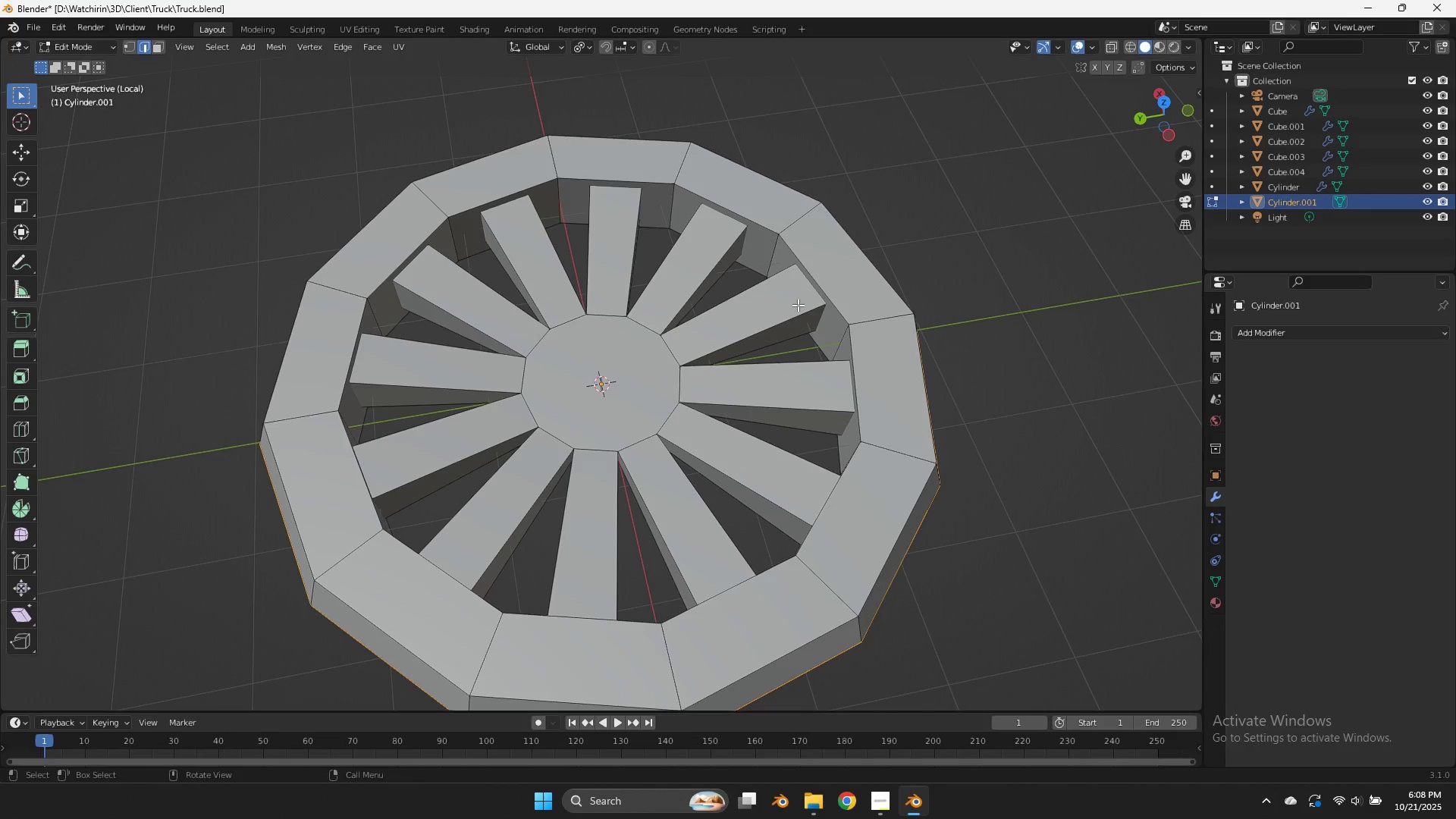 
left_click([798, 305])
 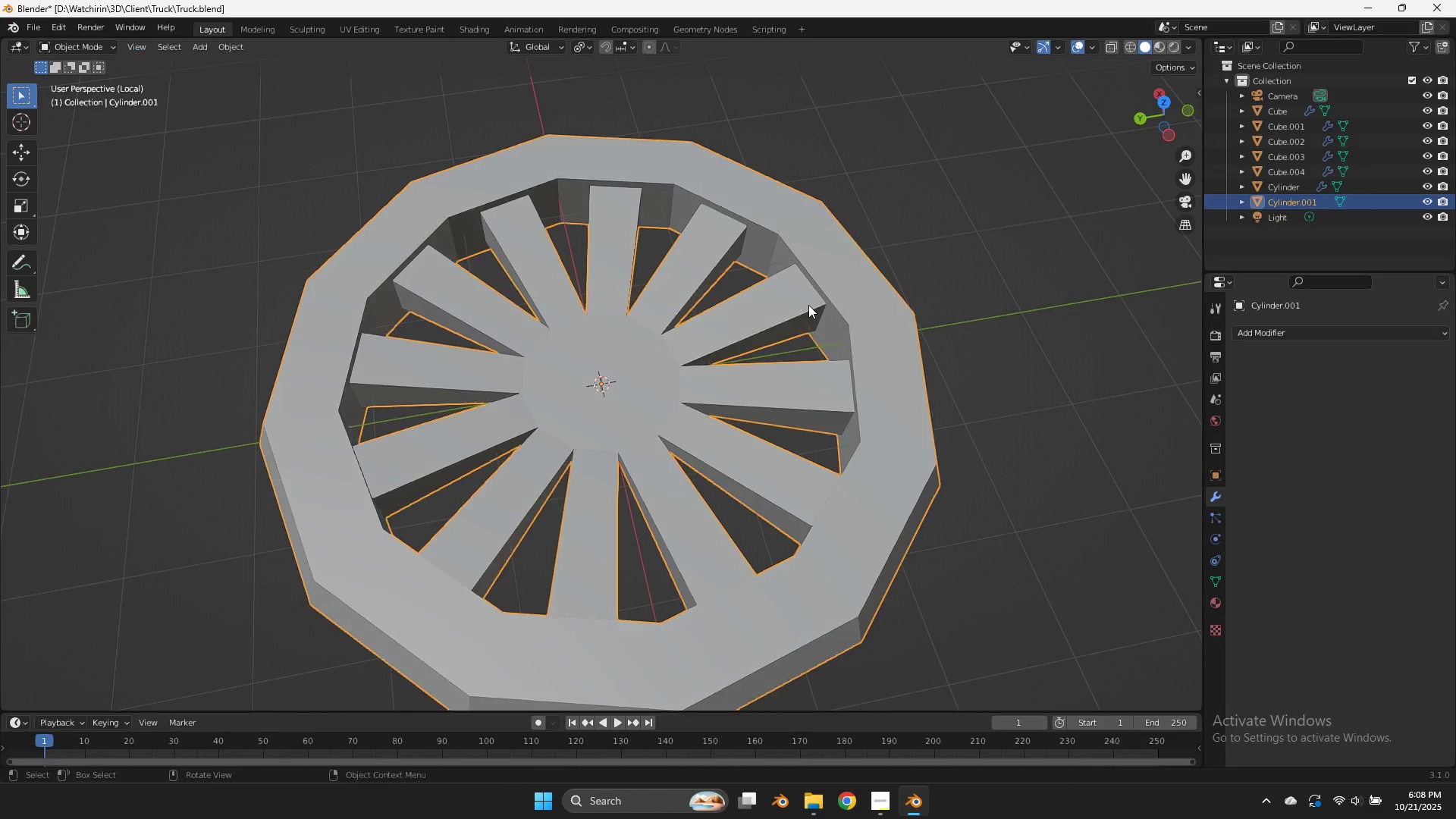 
key(Tab)
 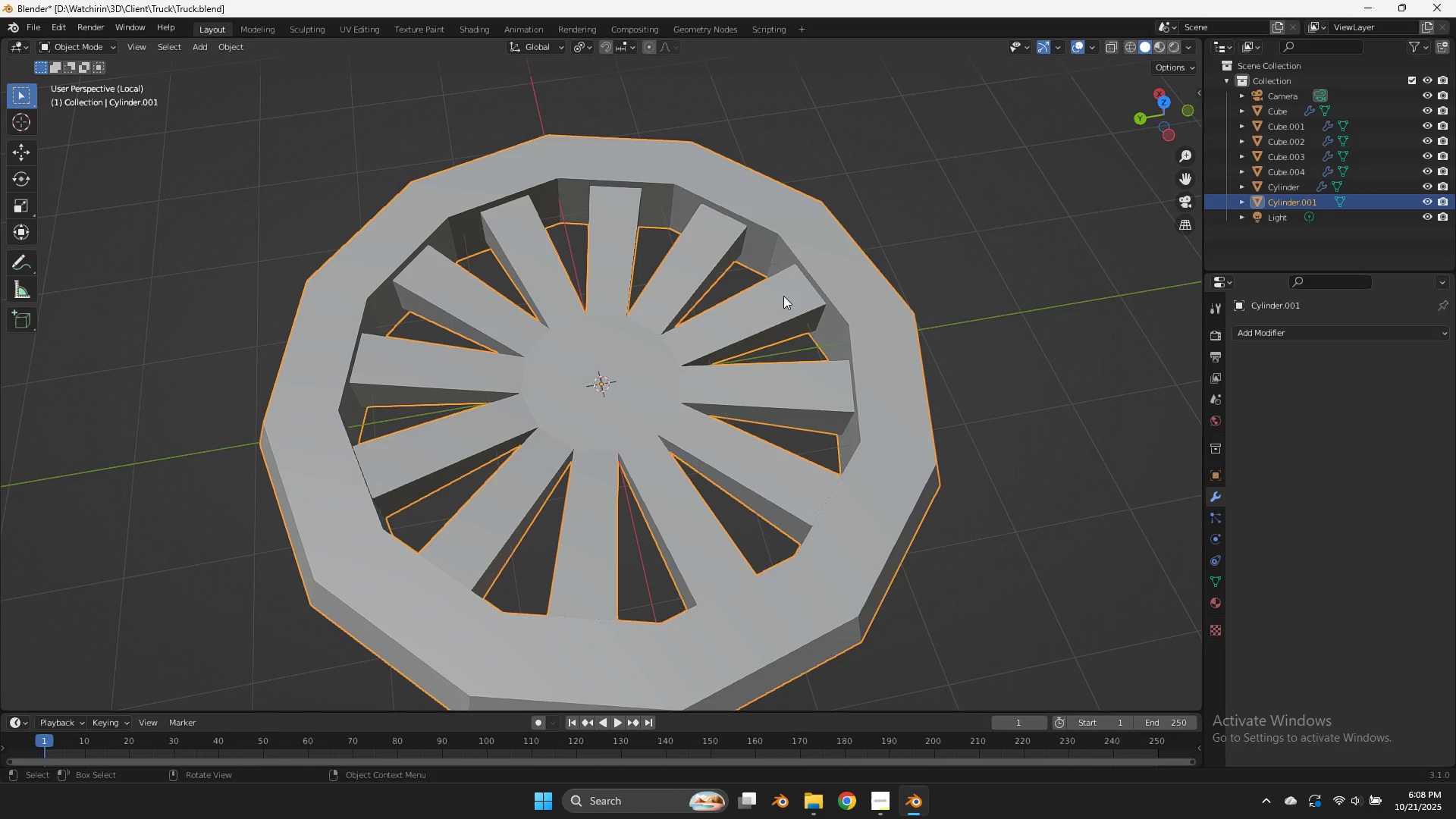 
key(Z)
 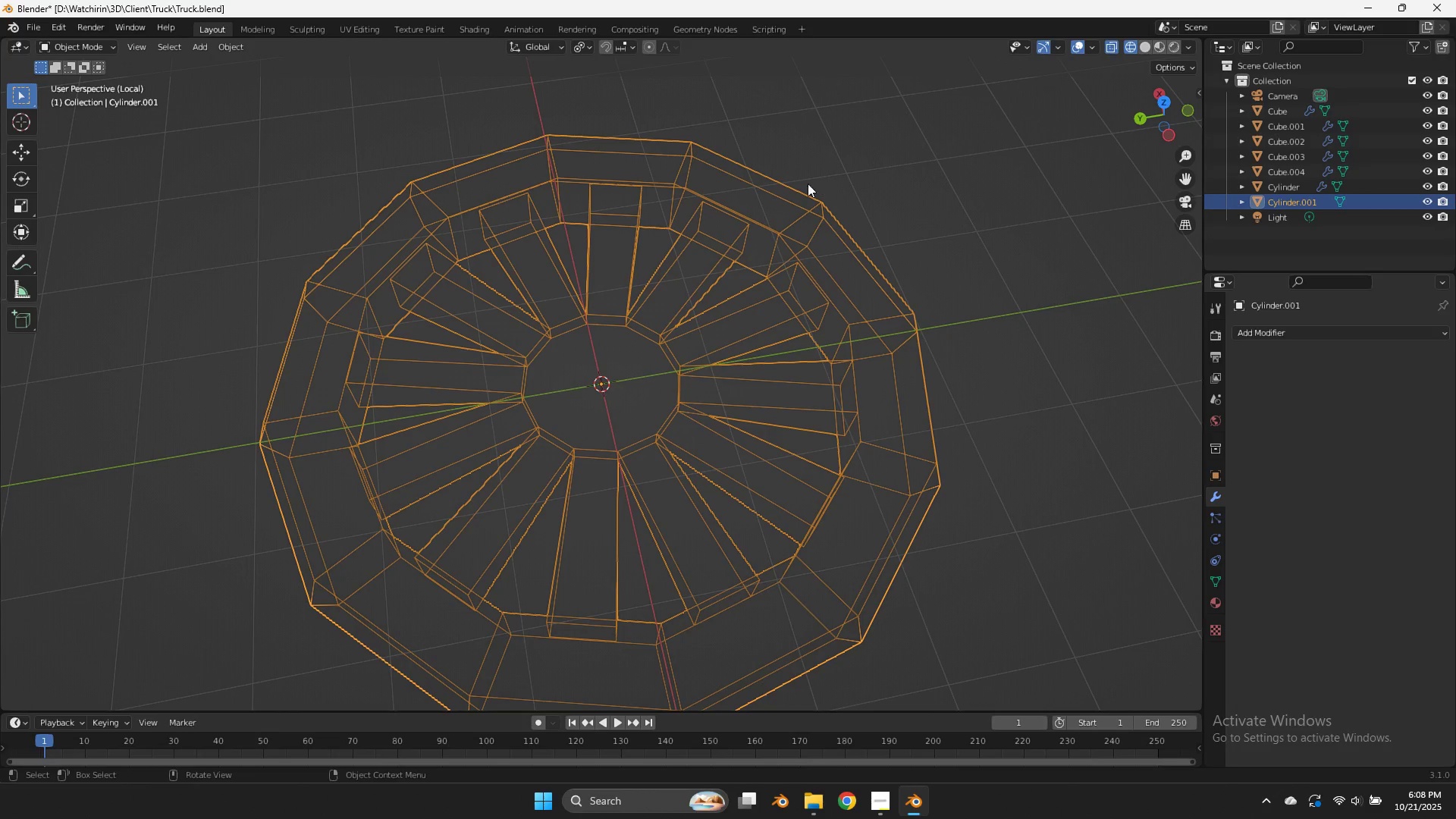 
key(Tab)
 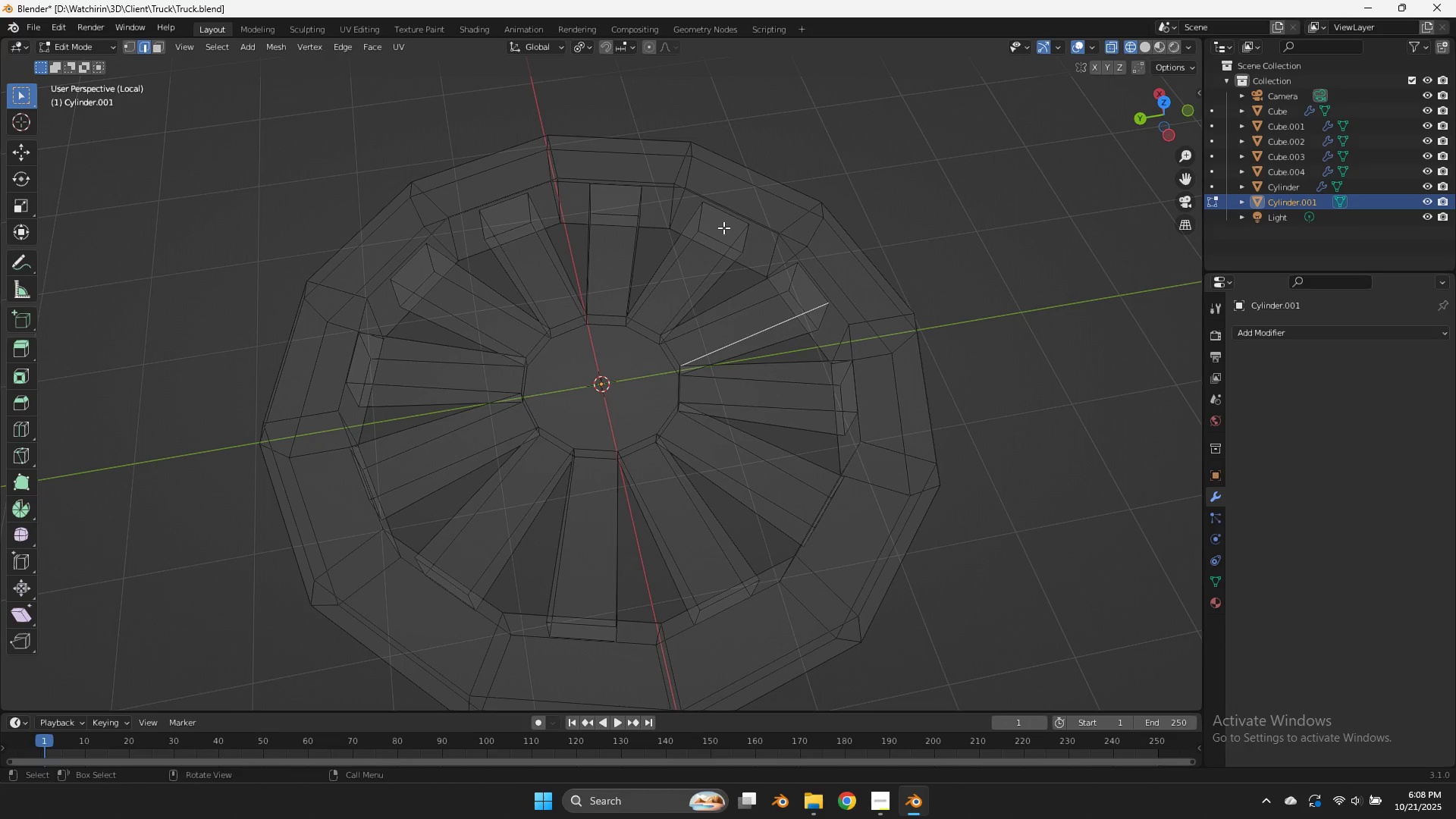 
left_click([723, 228])
 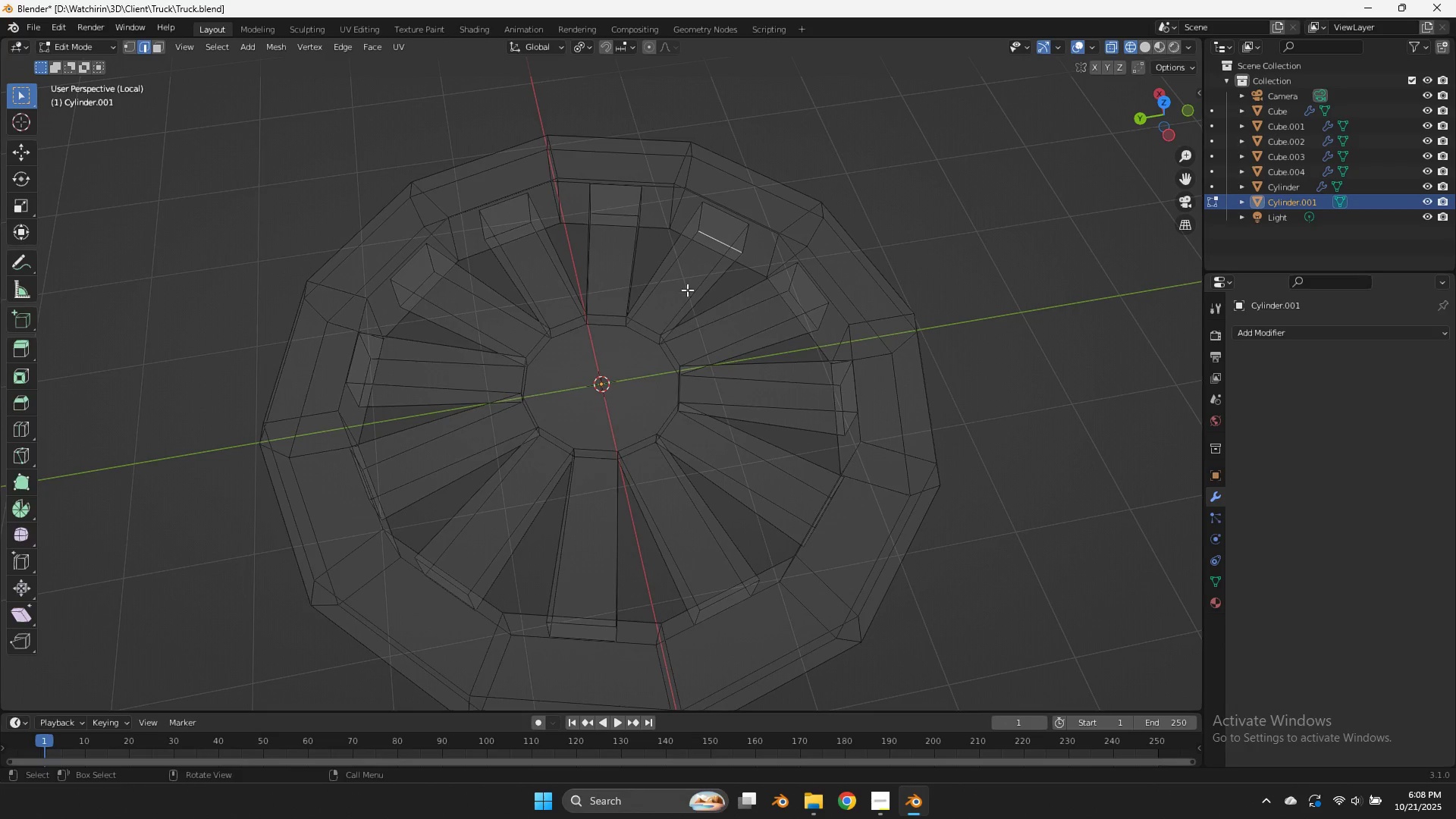 
key(Tab)
 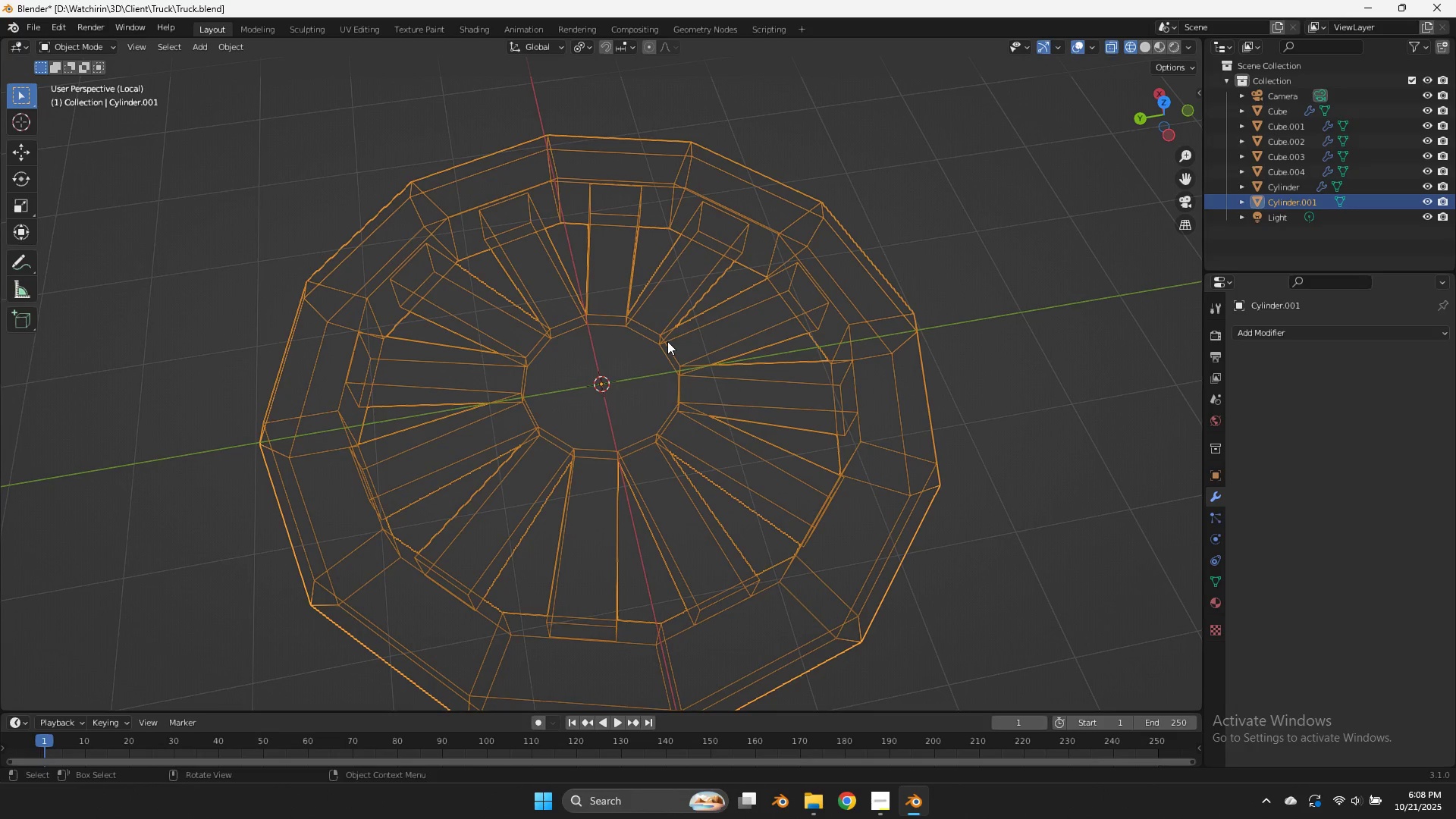 
key(Tab)
 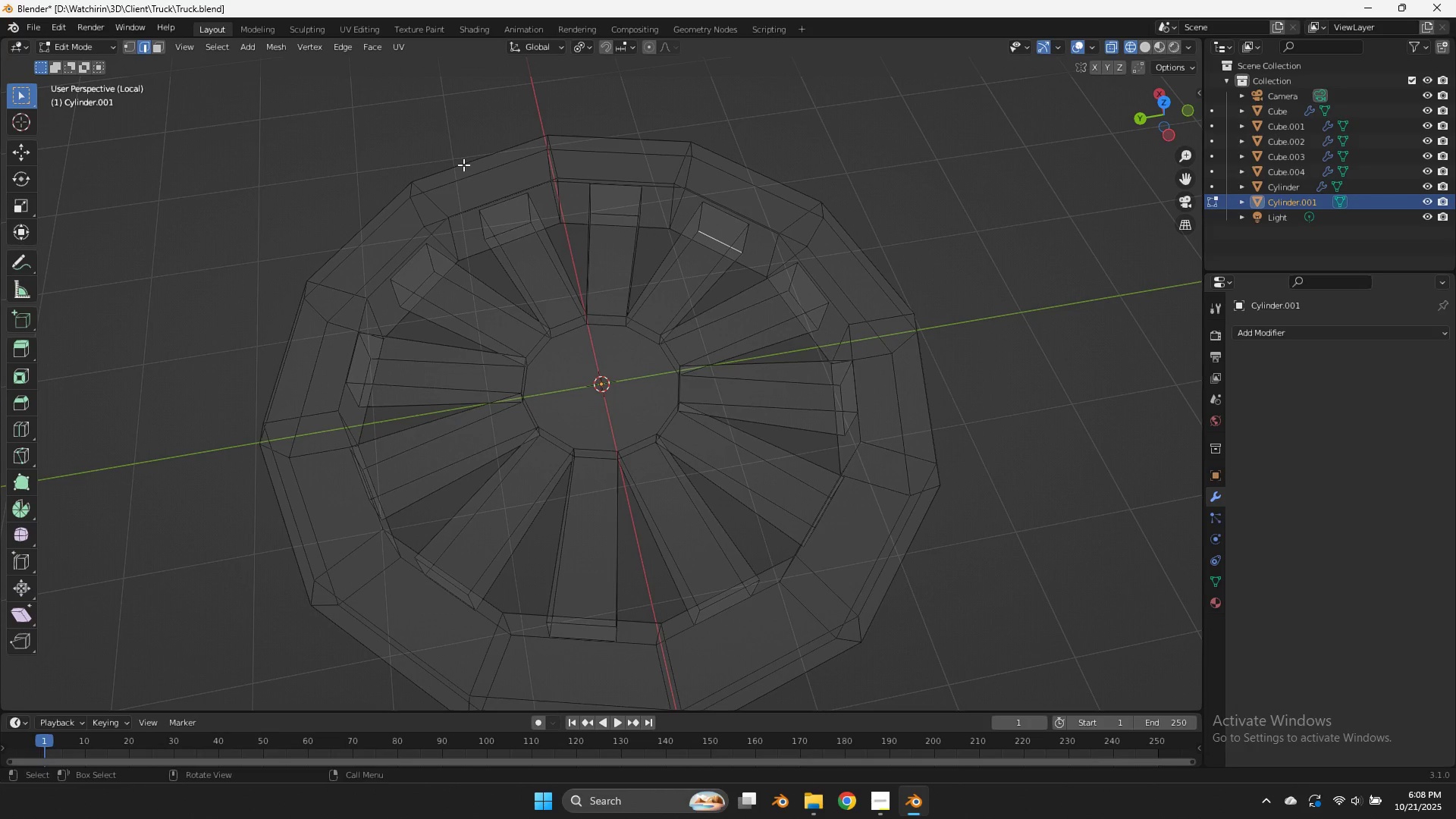 
left_click([158, 46])
 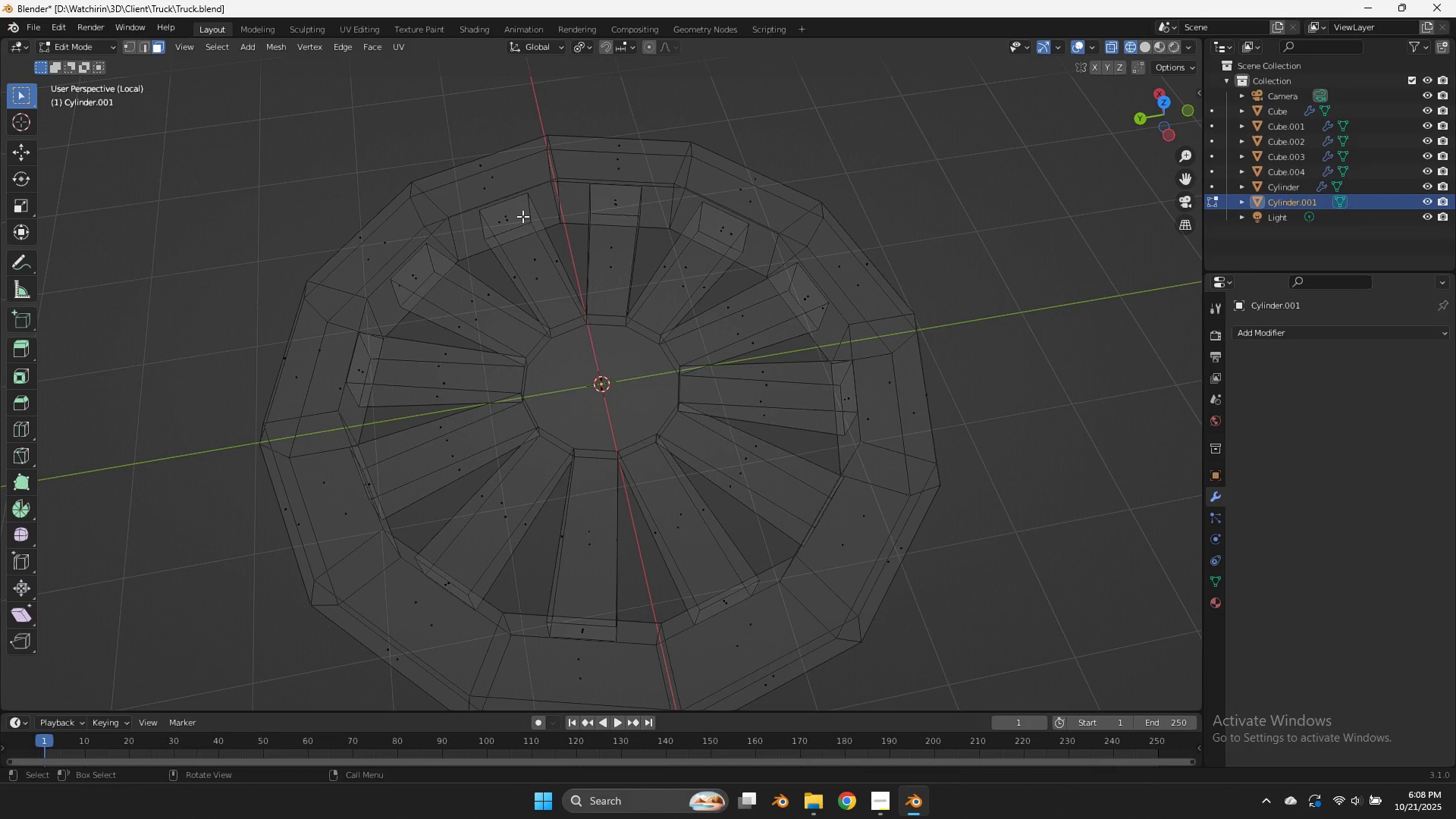 
left_click([522, 216])
 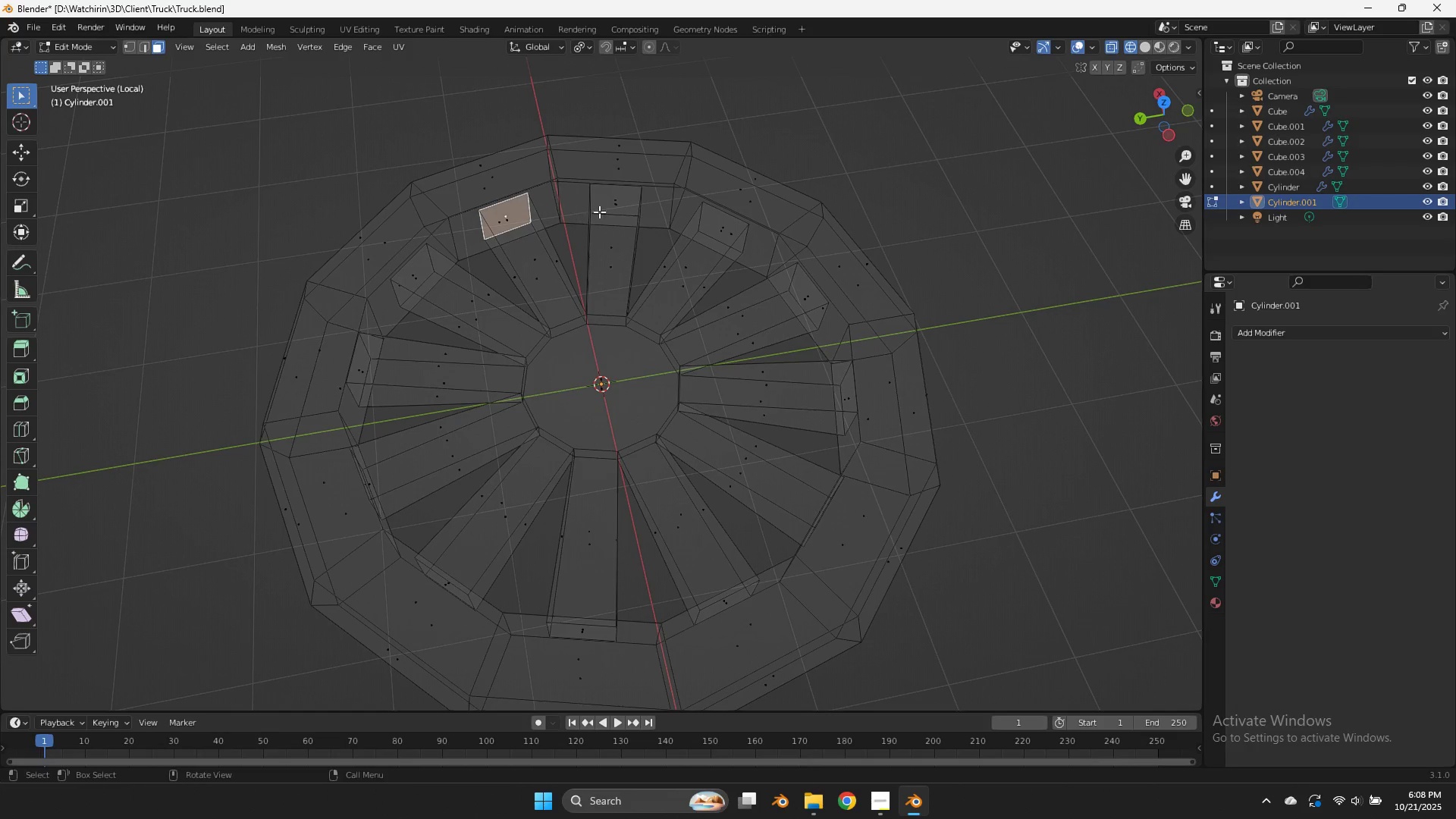 
hold_key(key=ShiftLeft, duration=0.68)
left_click([615, 202])
 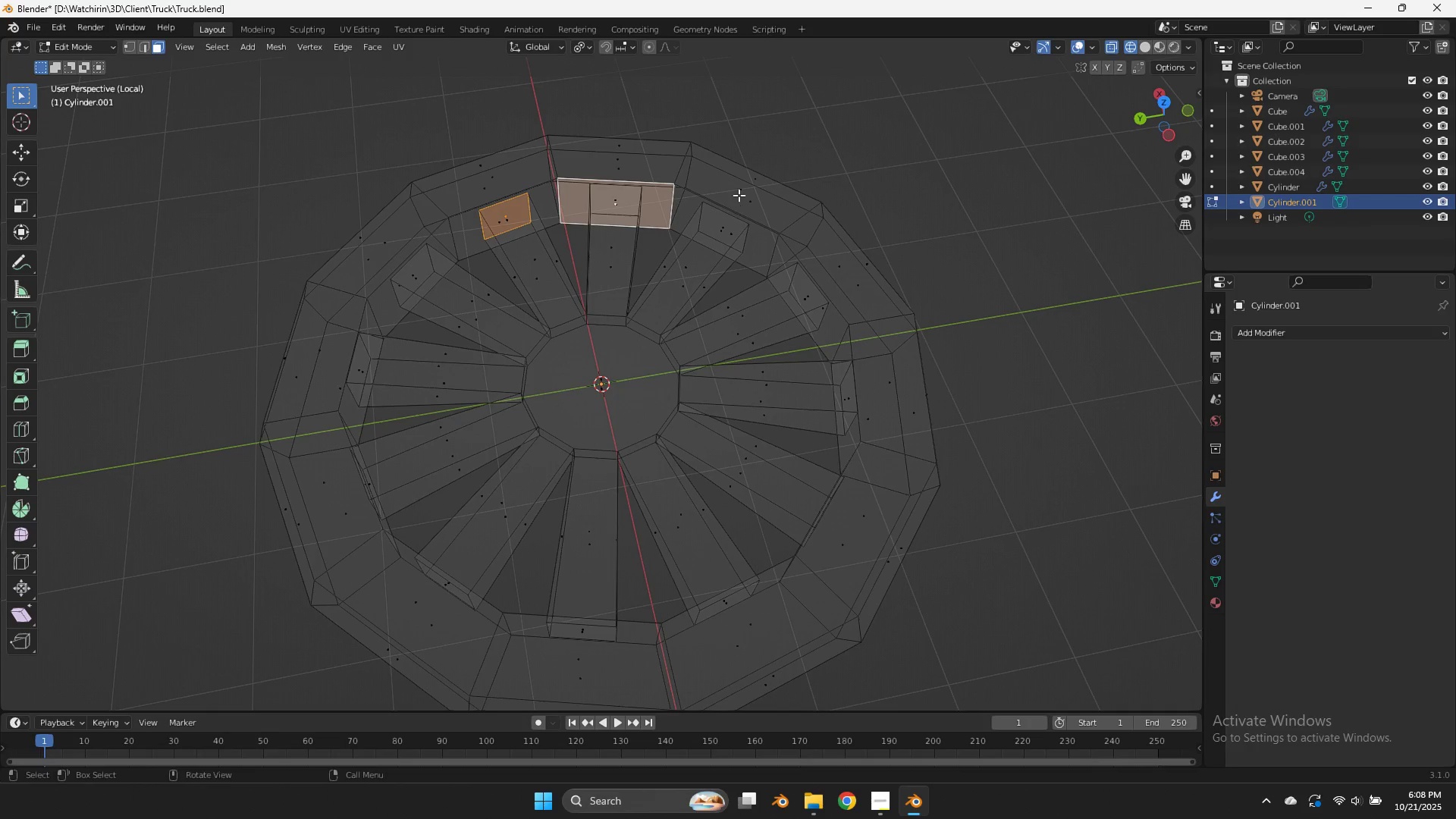 
left_click([739, 195])
 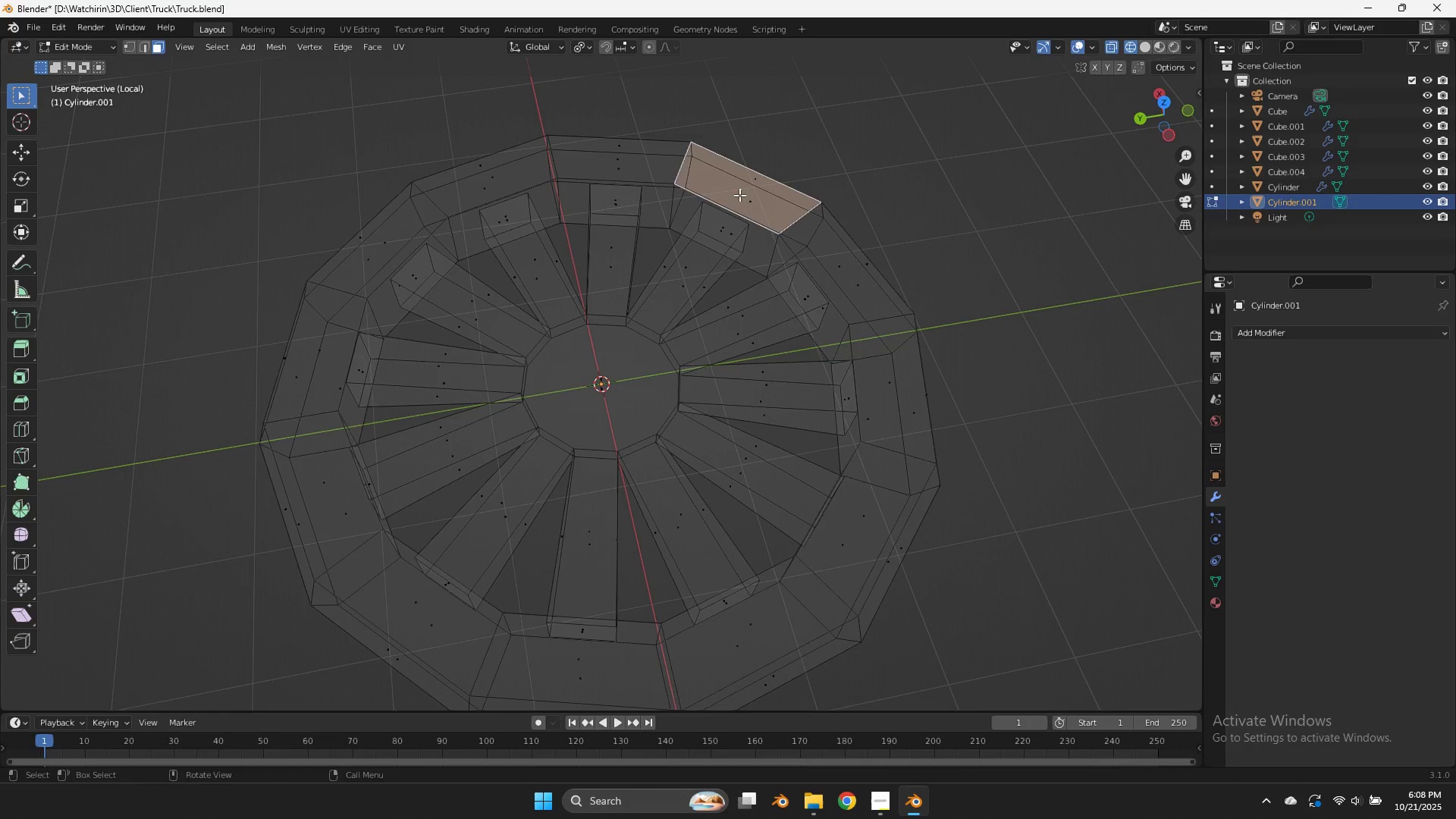 
type(lh)
 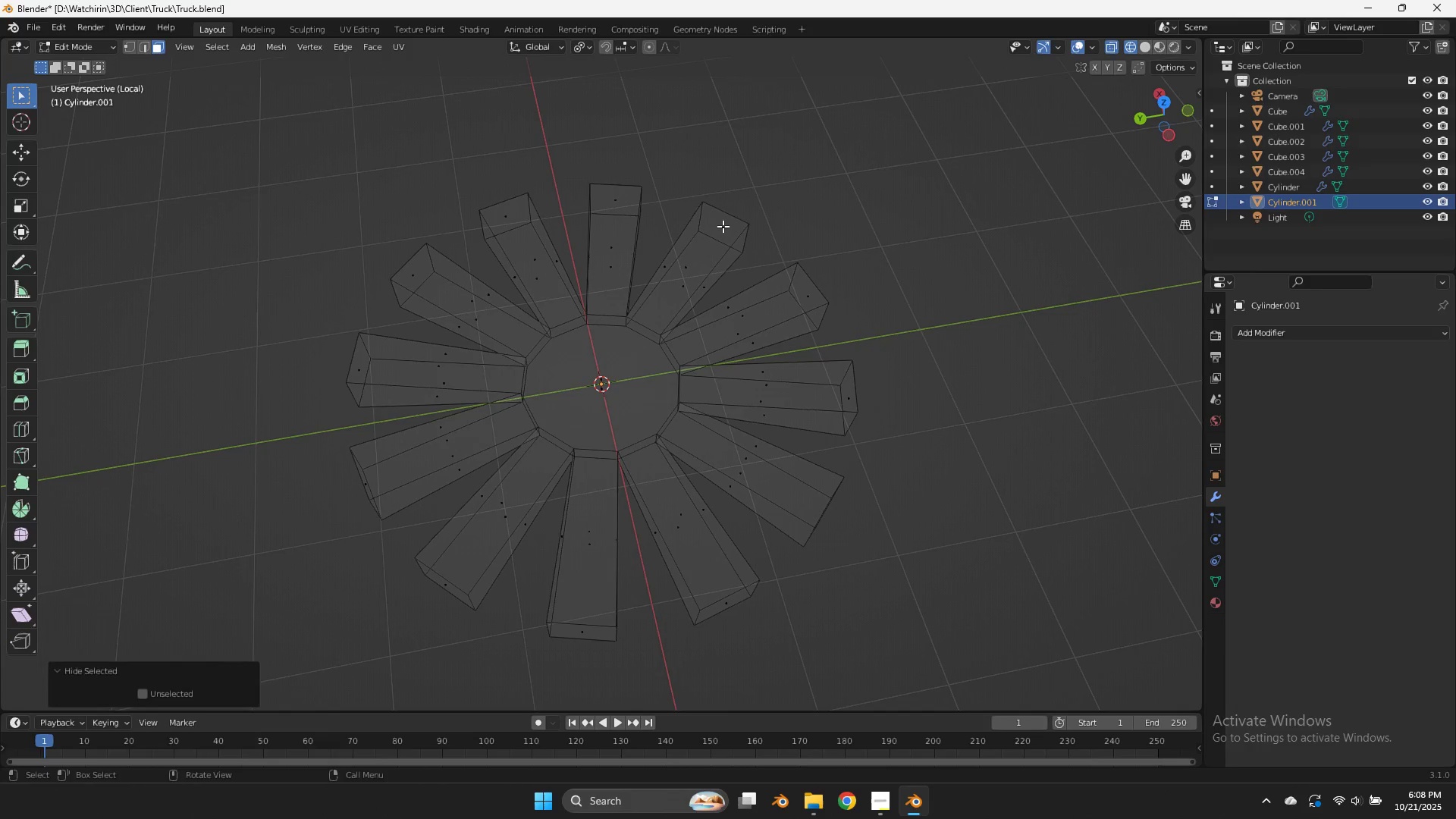 
left_click([721, 226])
 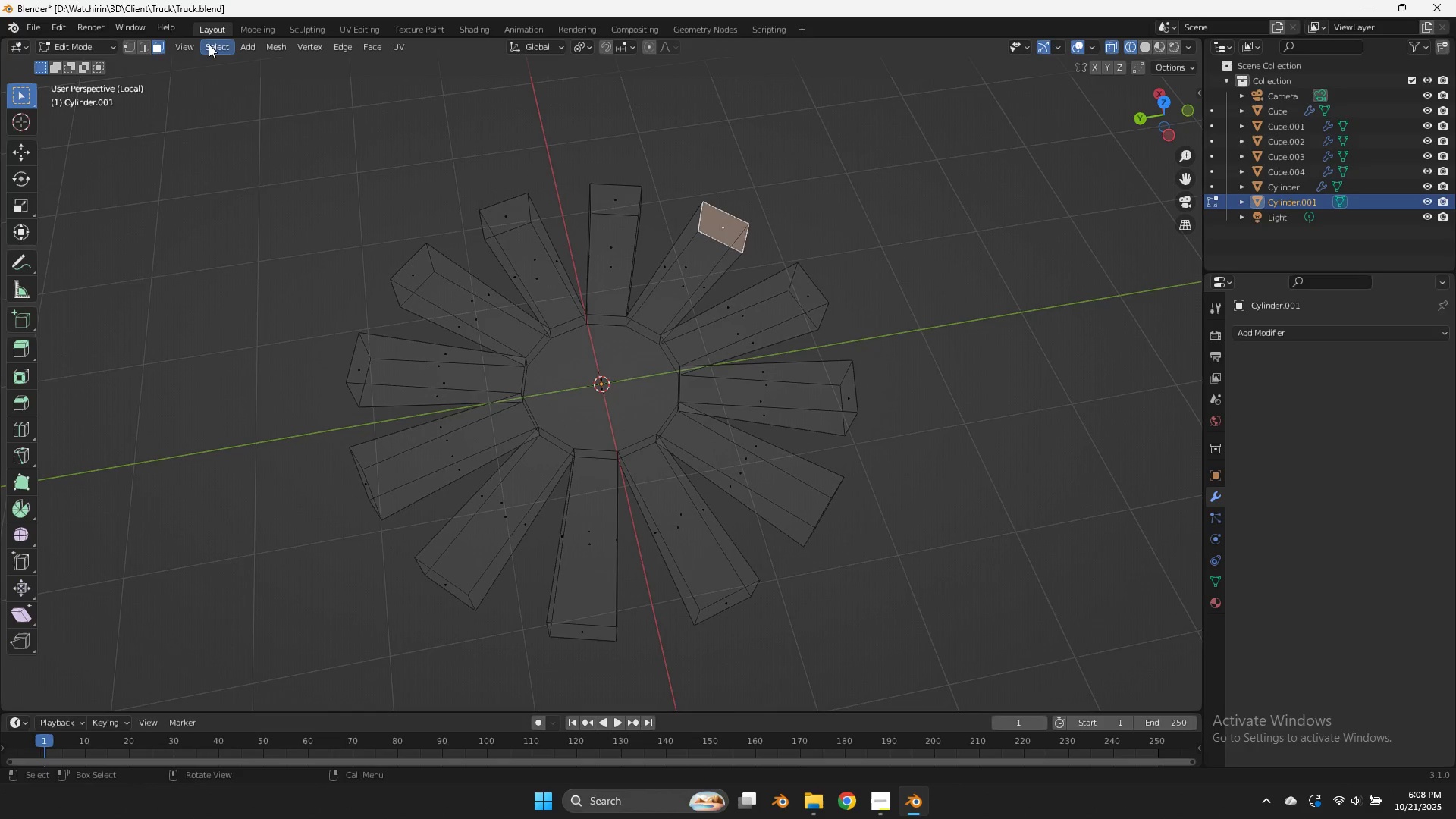 
left_click([218, 44])
 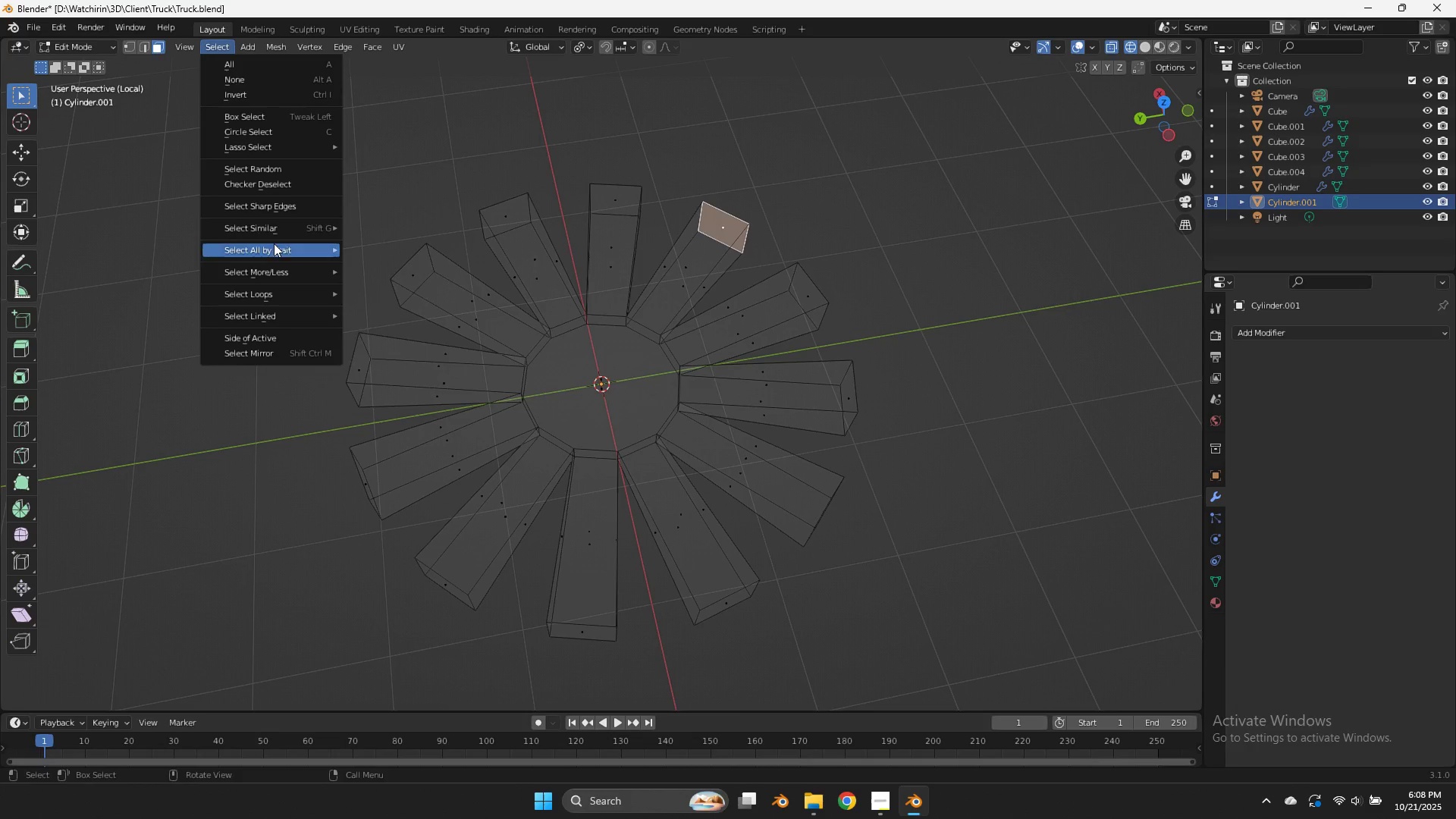 
left_click([272, 221])
 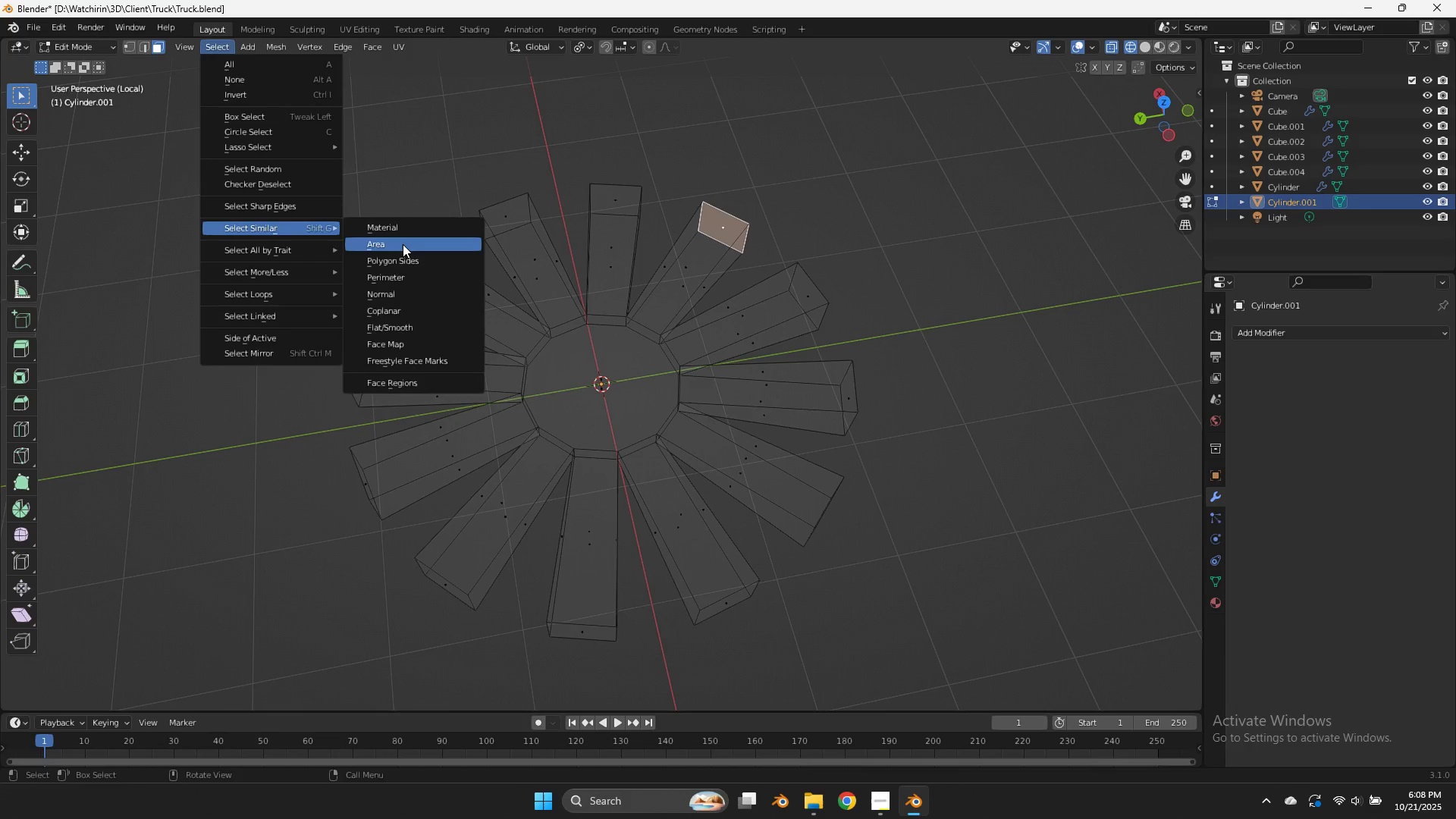 
left_click([403, 244])
 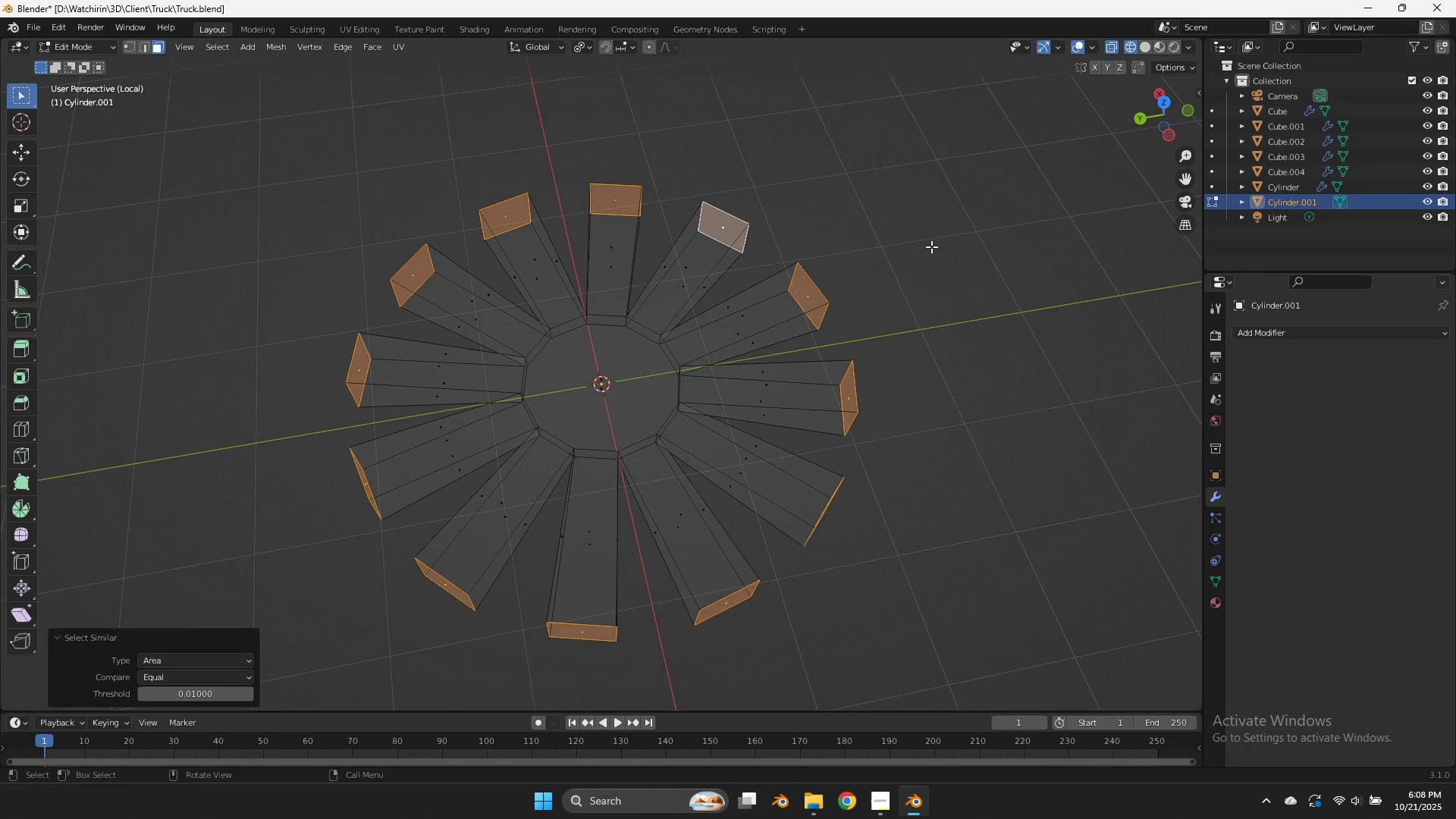 
key(Alt+AltLeft)
 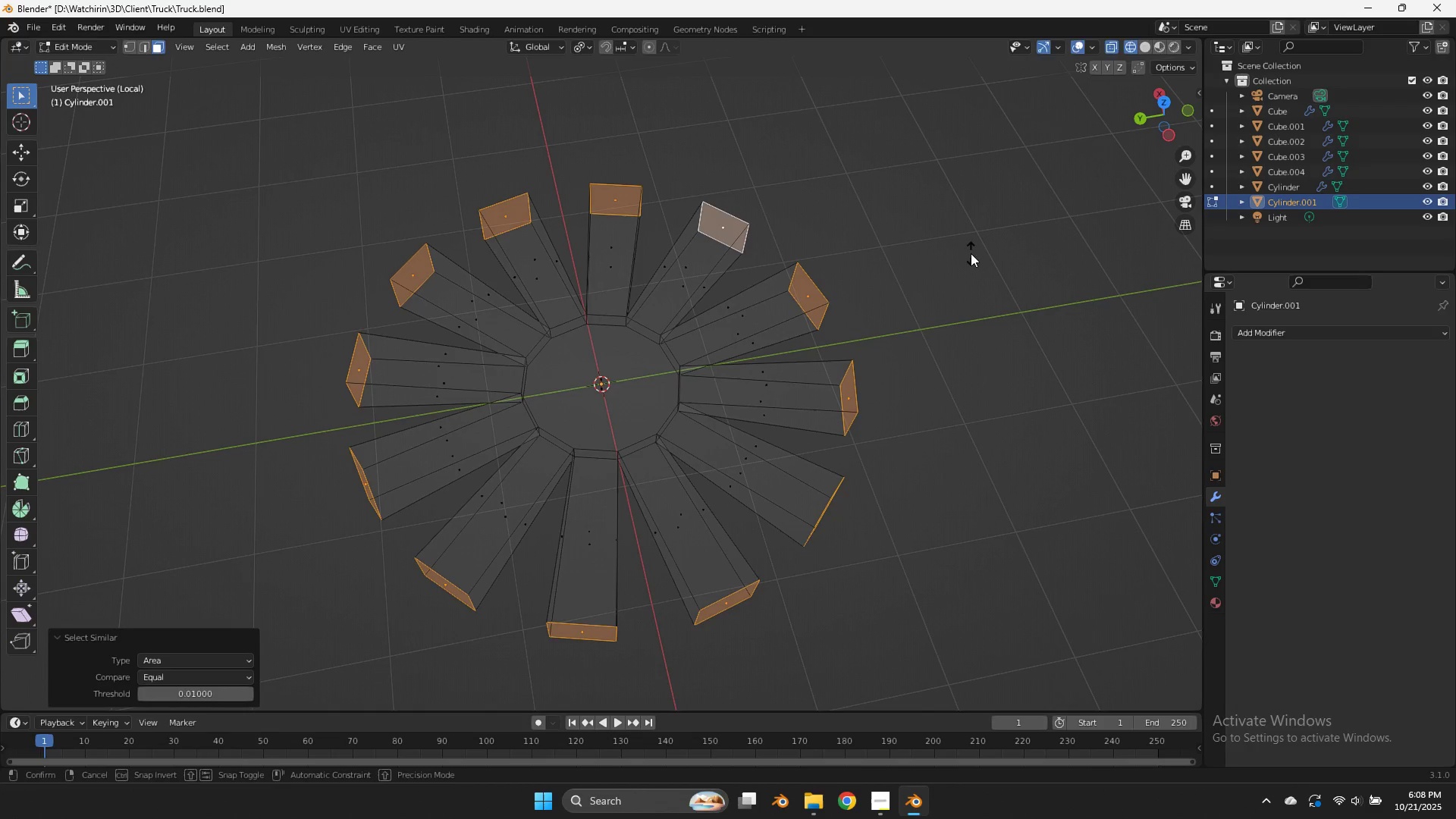 
key(Alt+S)
 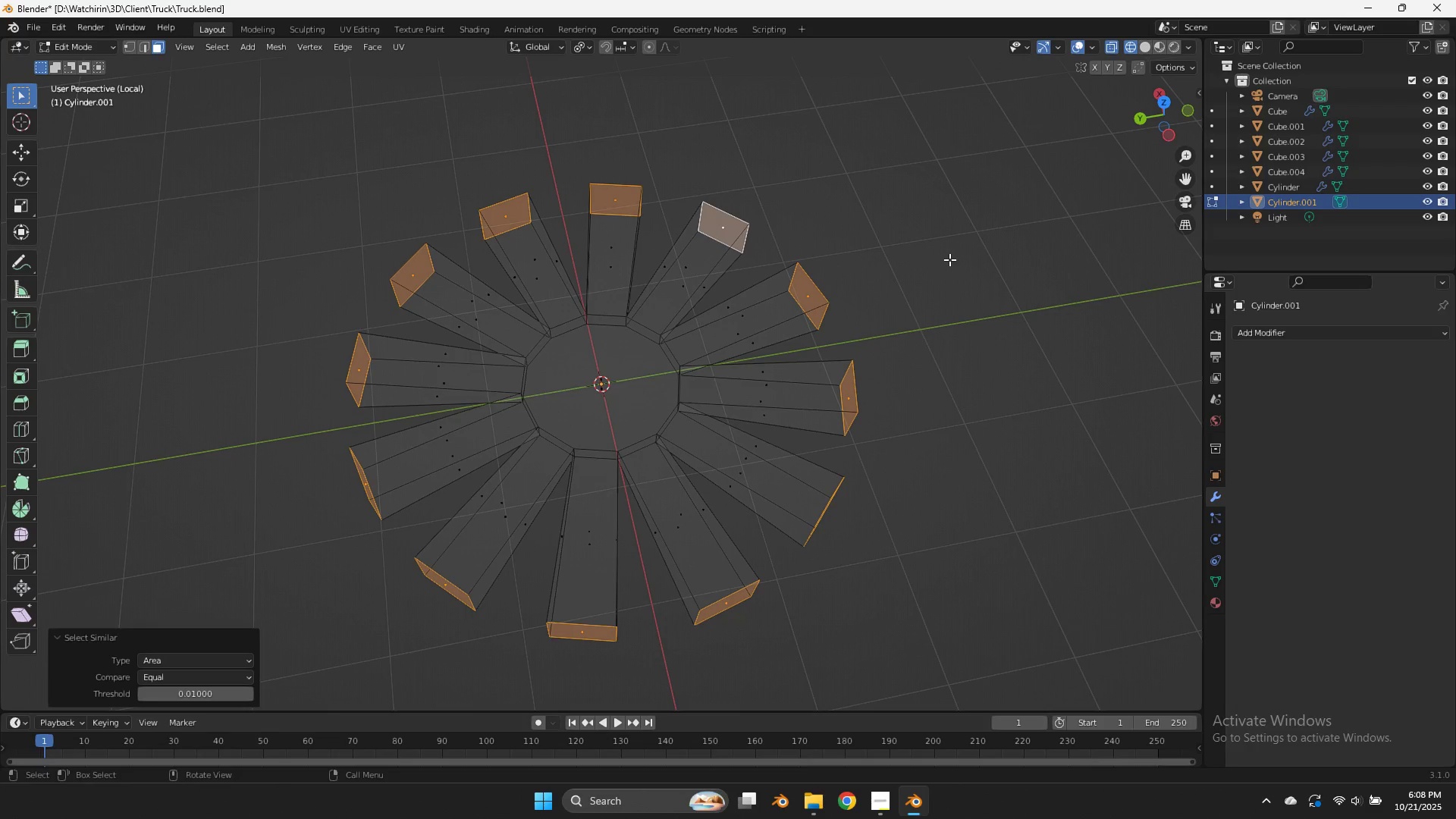 
hold_key(key=AltLeft, duration=0.31)
 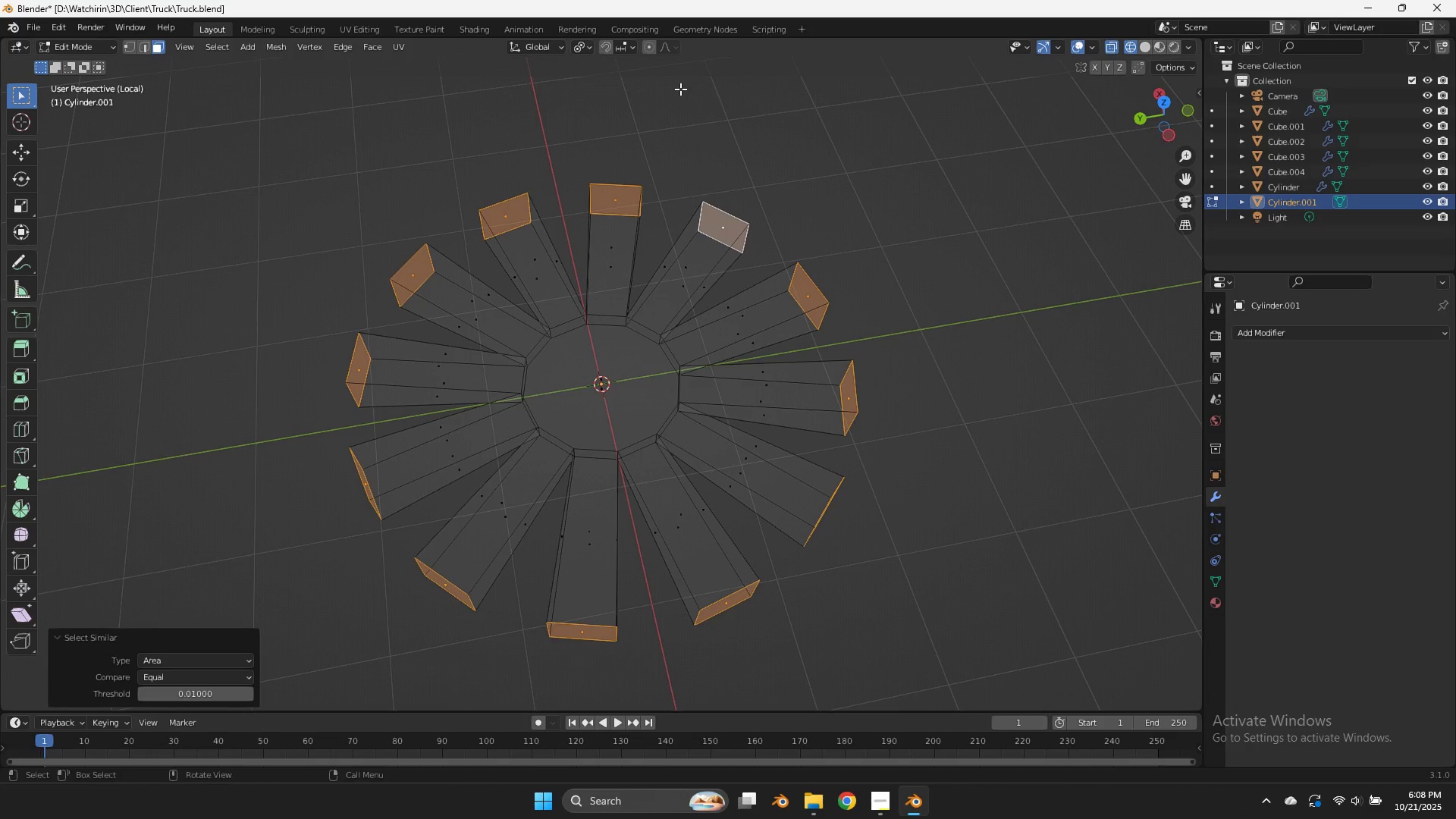 
key(S)
 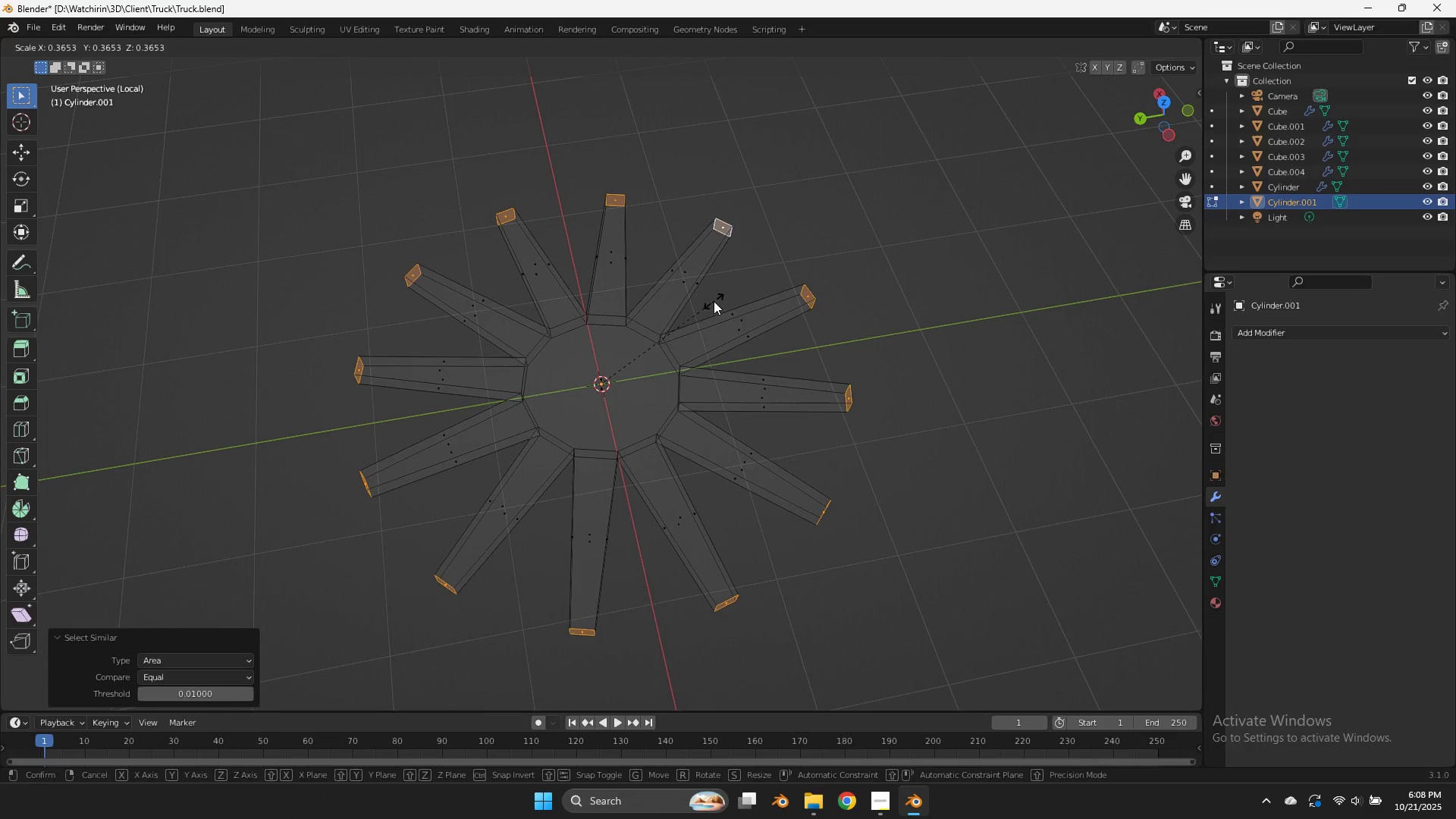 
left_click([703, 312])
 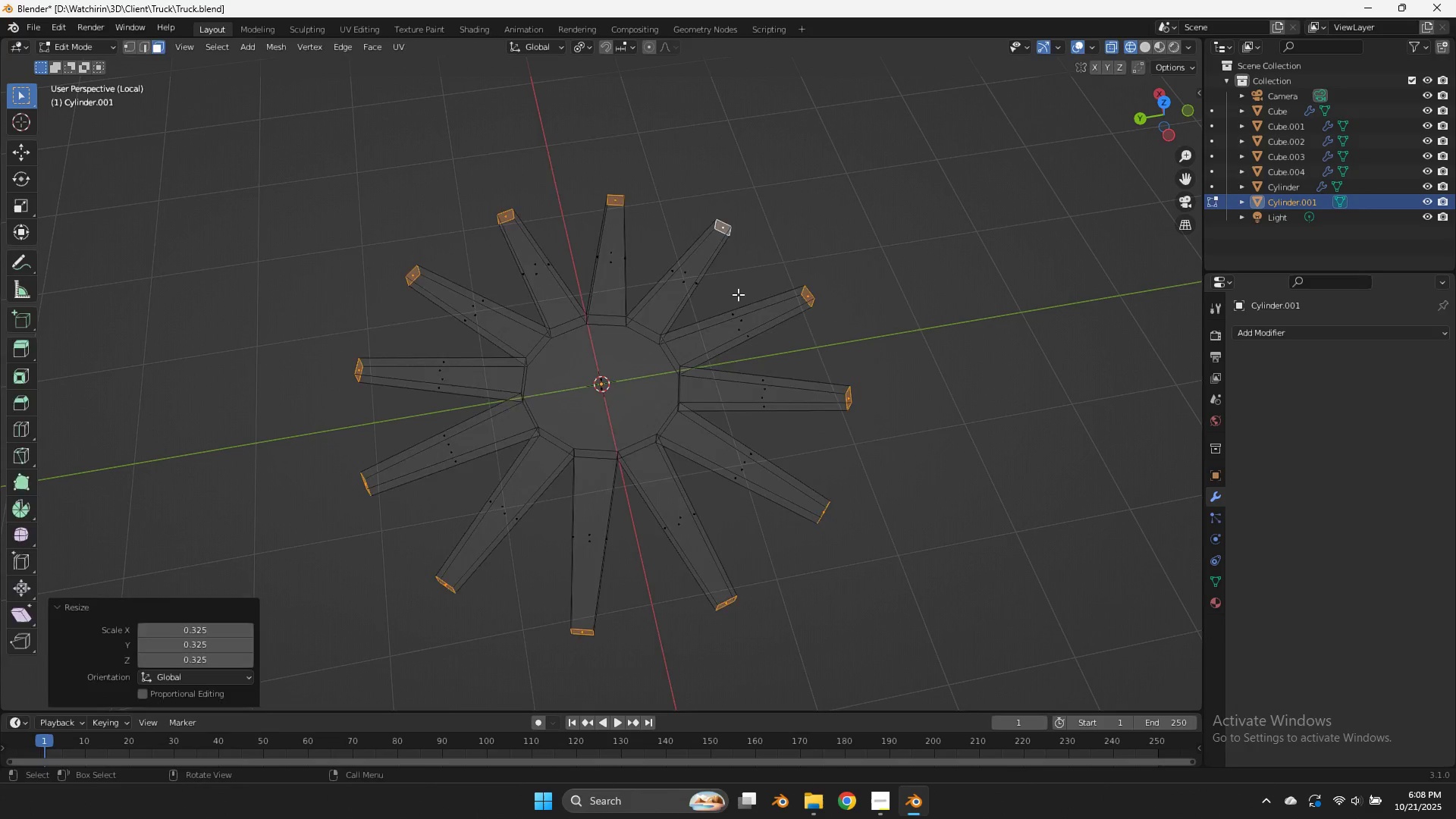 
key(Tab)
 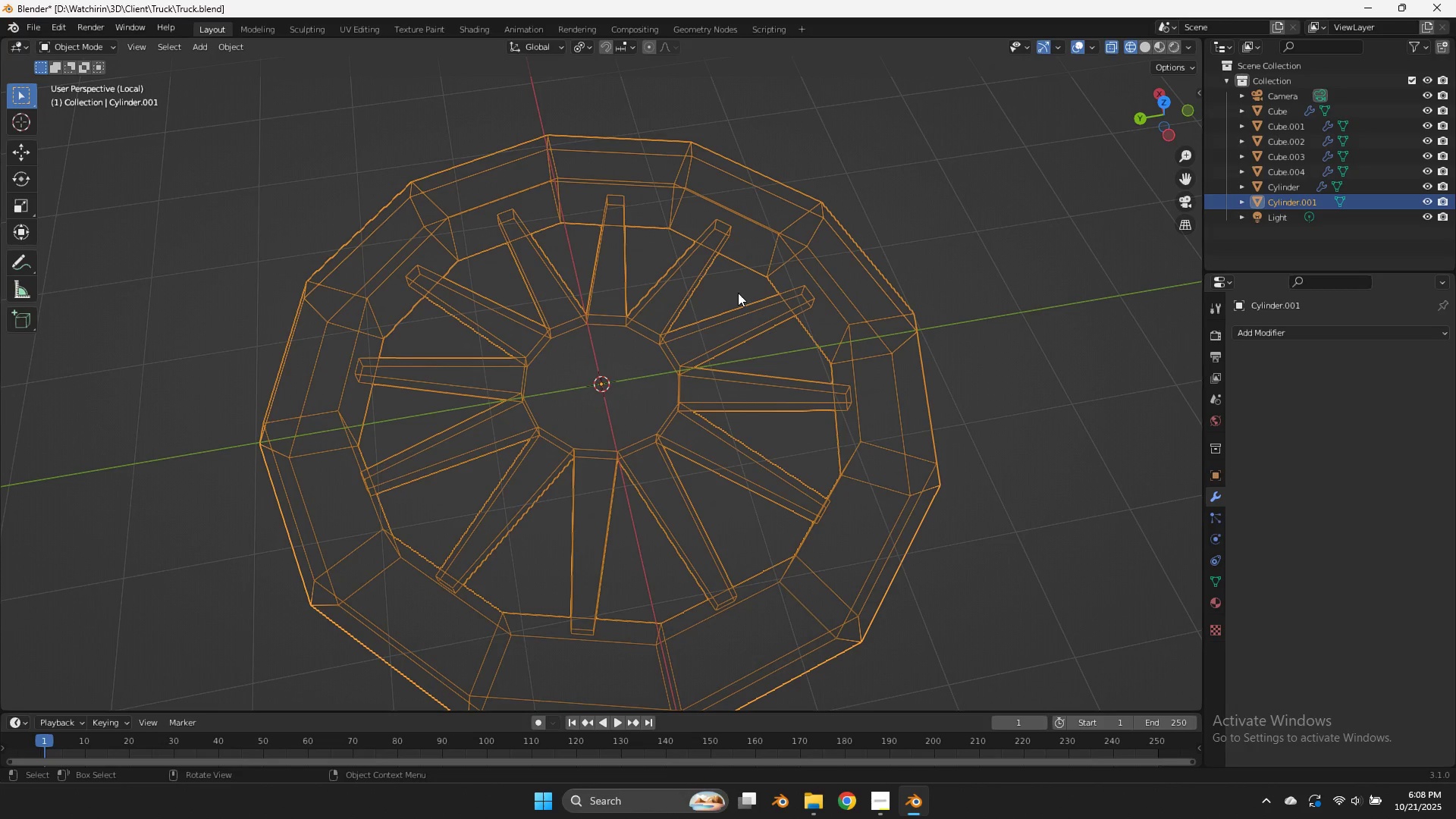 
key(Z)
 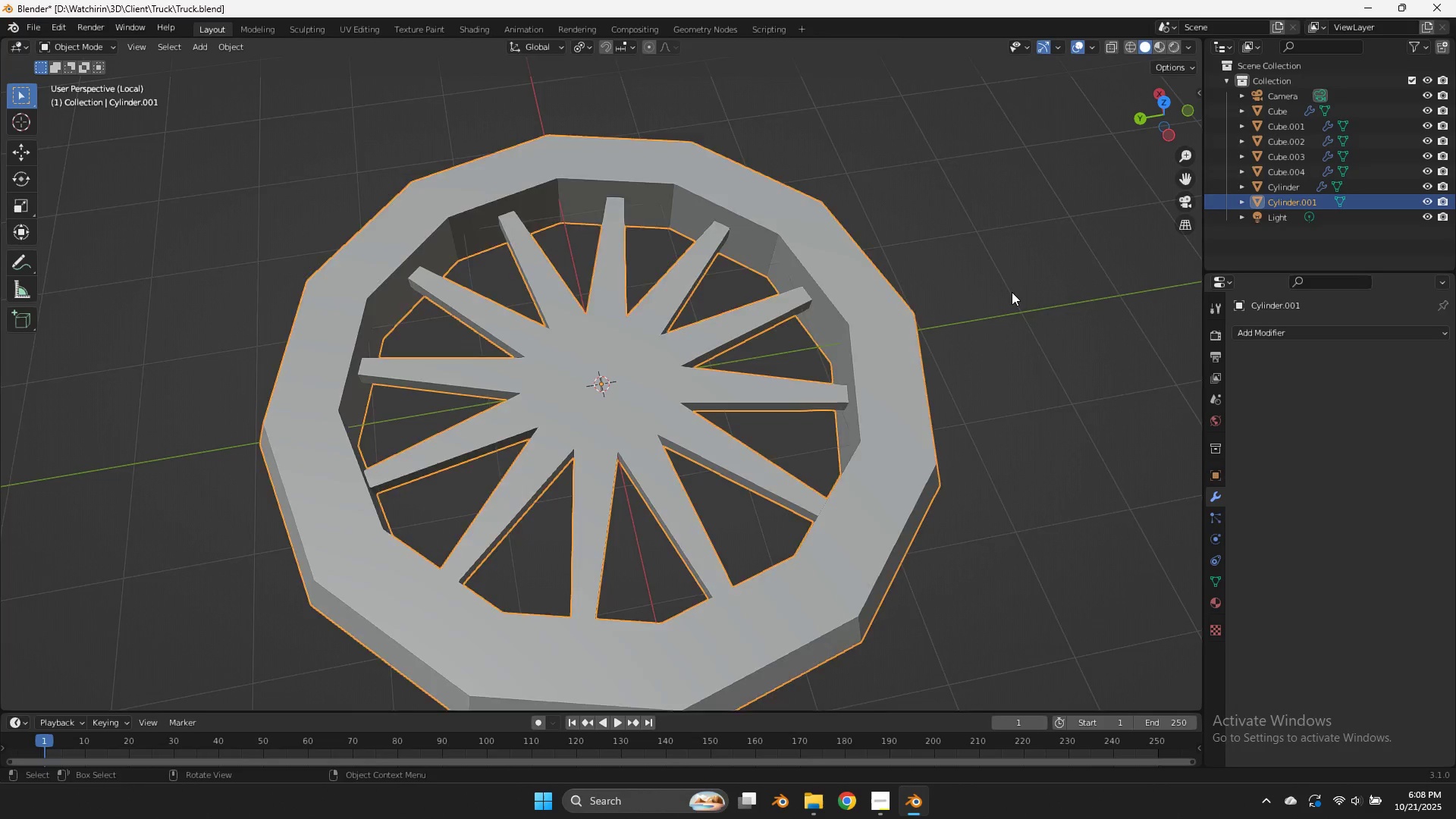 
scroll: coordinate [1012, 292], scroll_direction: down, amount: 2.0
 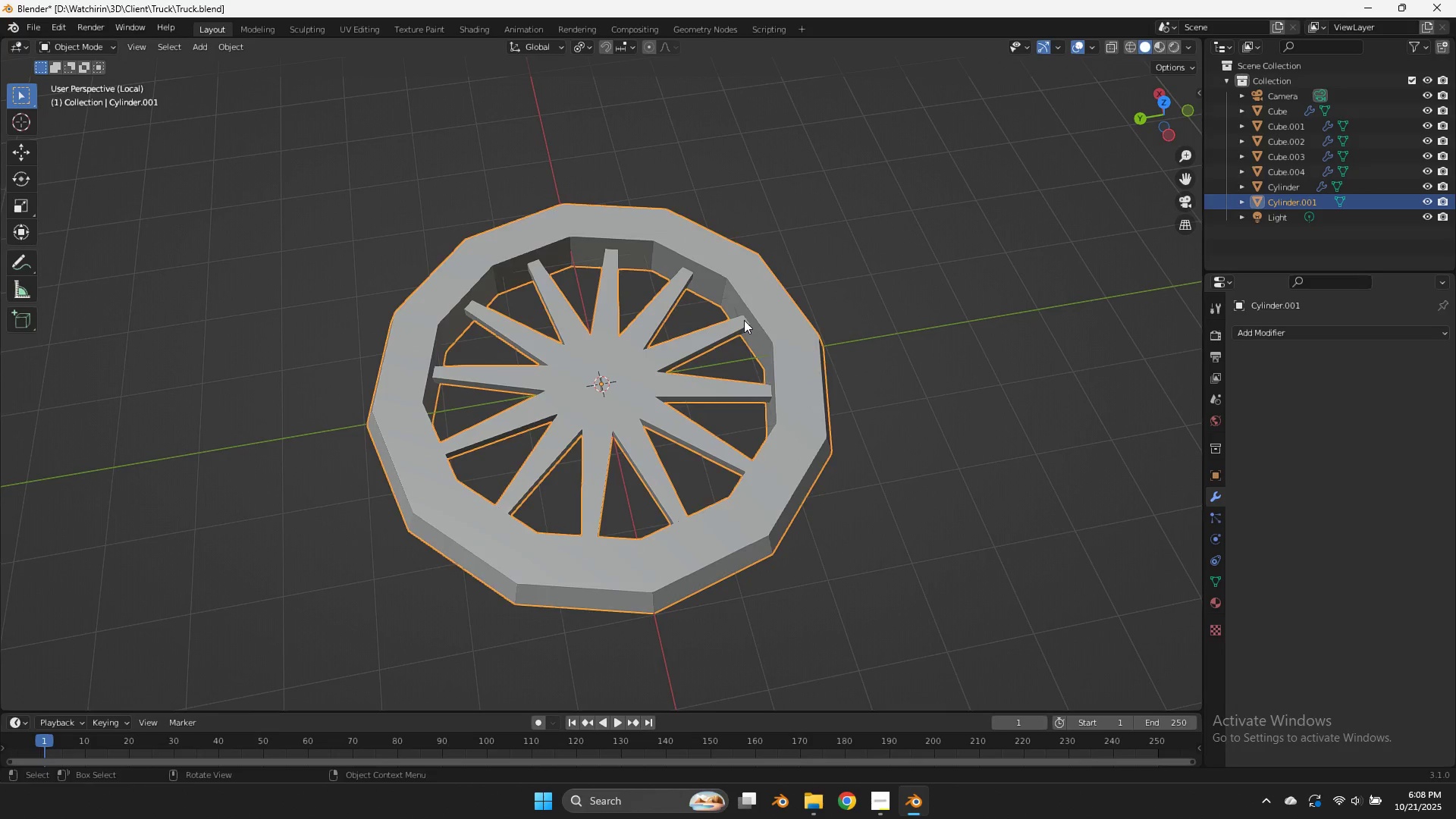 
key(Tab)
 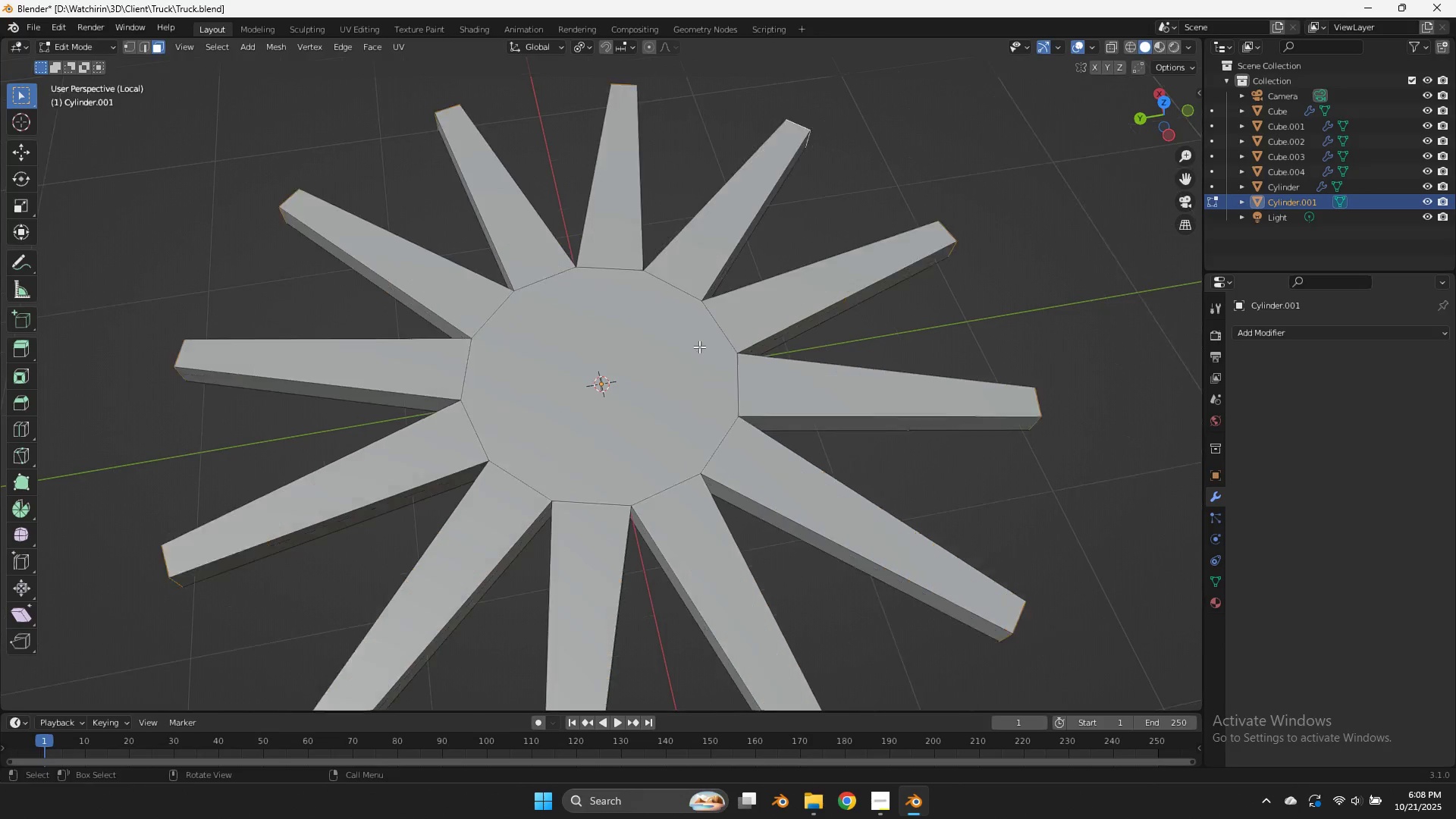 
scroll: coordinate [699, 347], scroll_direction: up, amount: 4.0
 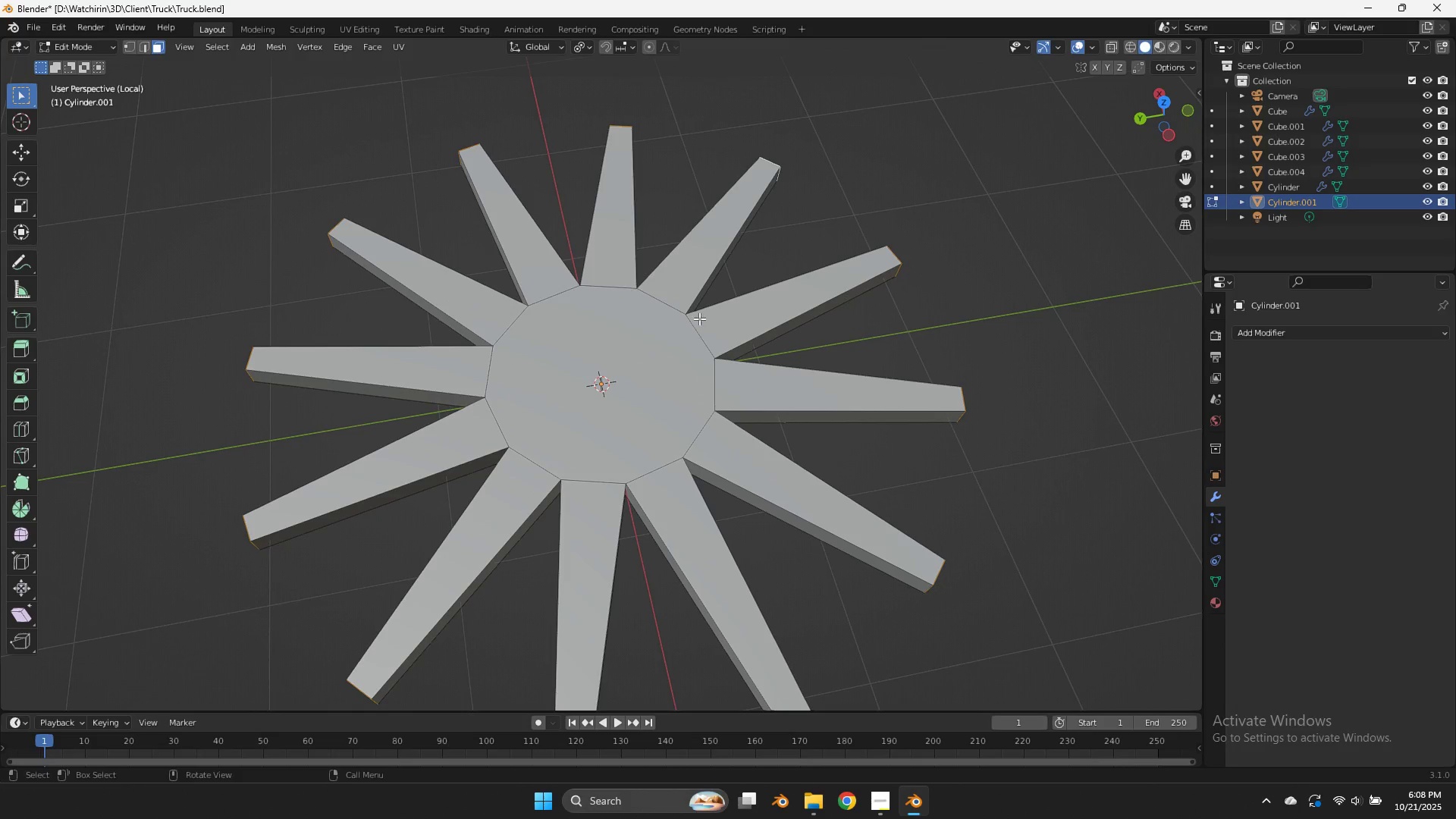 
key(Z)
 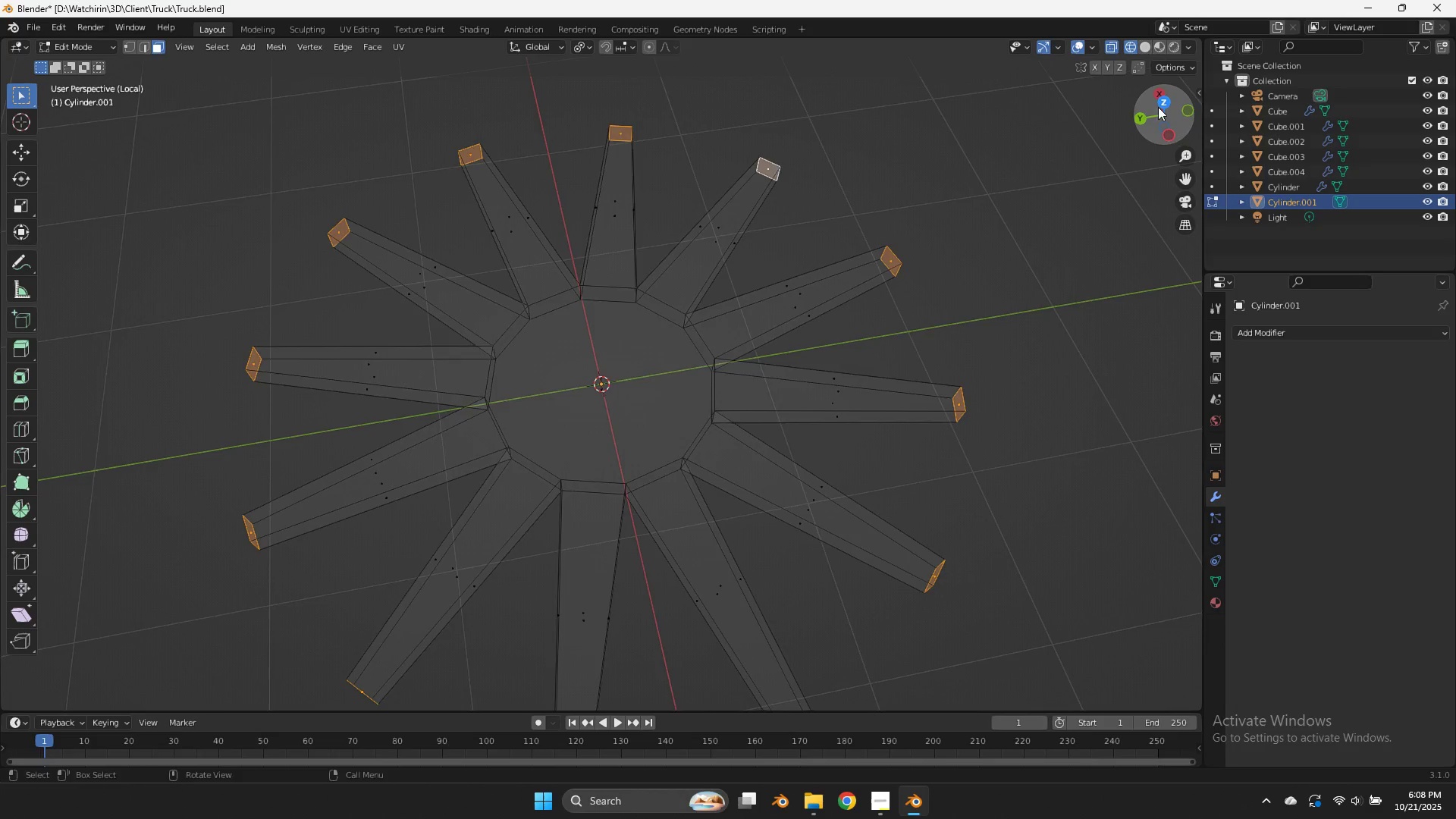 
left_click([1161, 107])
 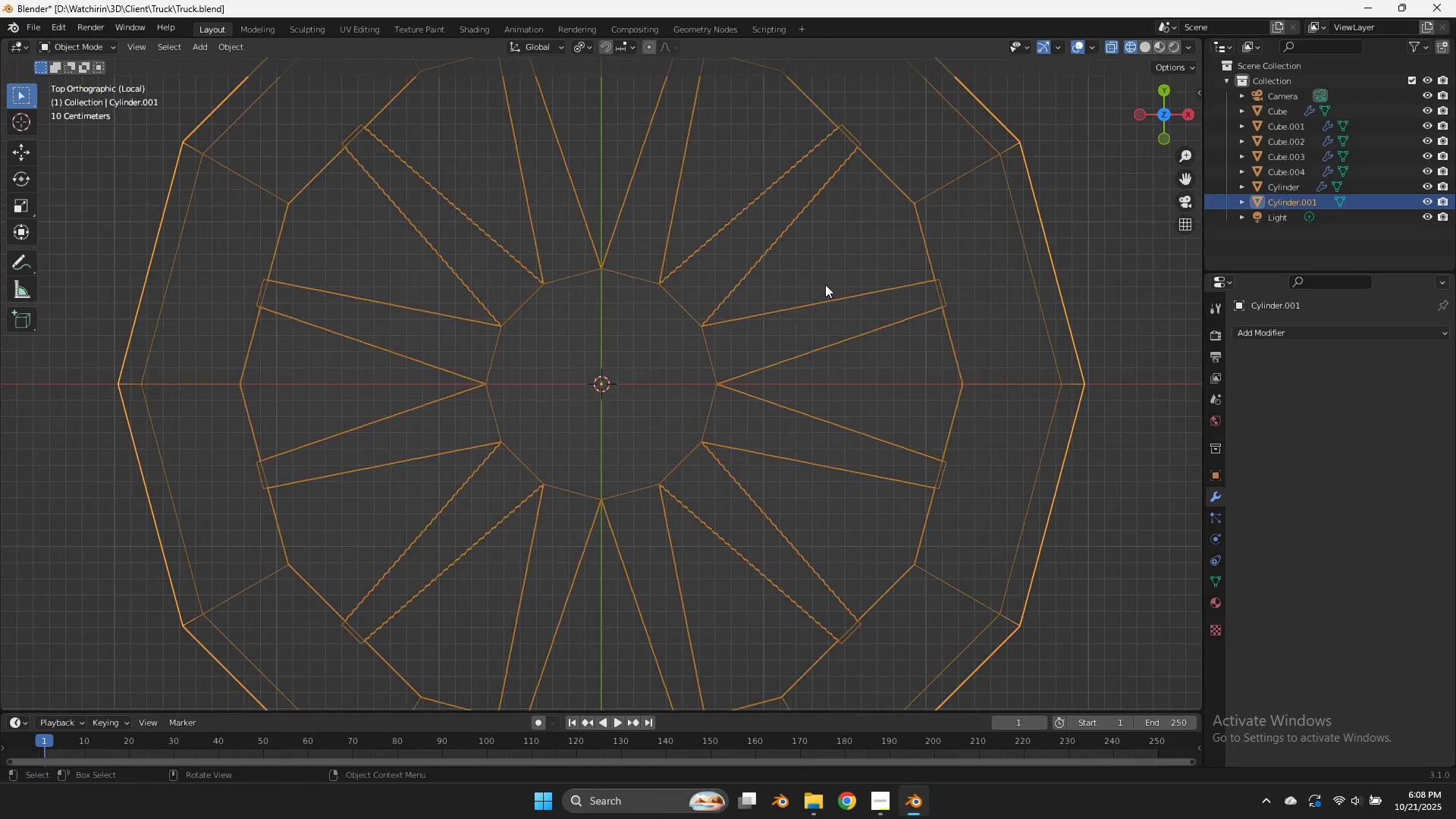 
key(Tab)
type(zz)
key(Tab)
type(s)
 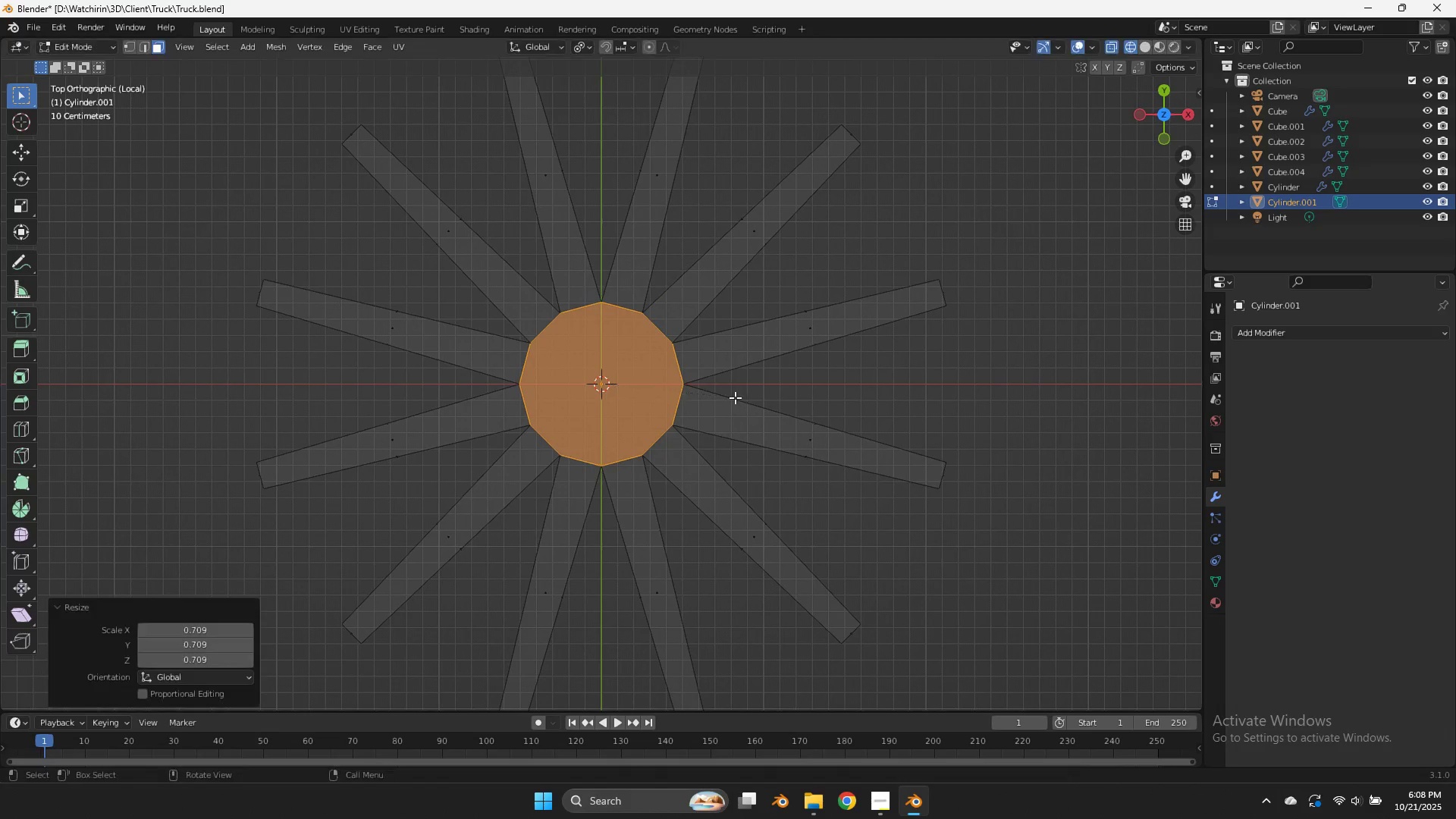 
left_click_drag(start_coordinate=[805, 265], to_coordinate=[460, 527])
 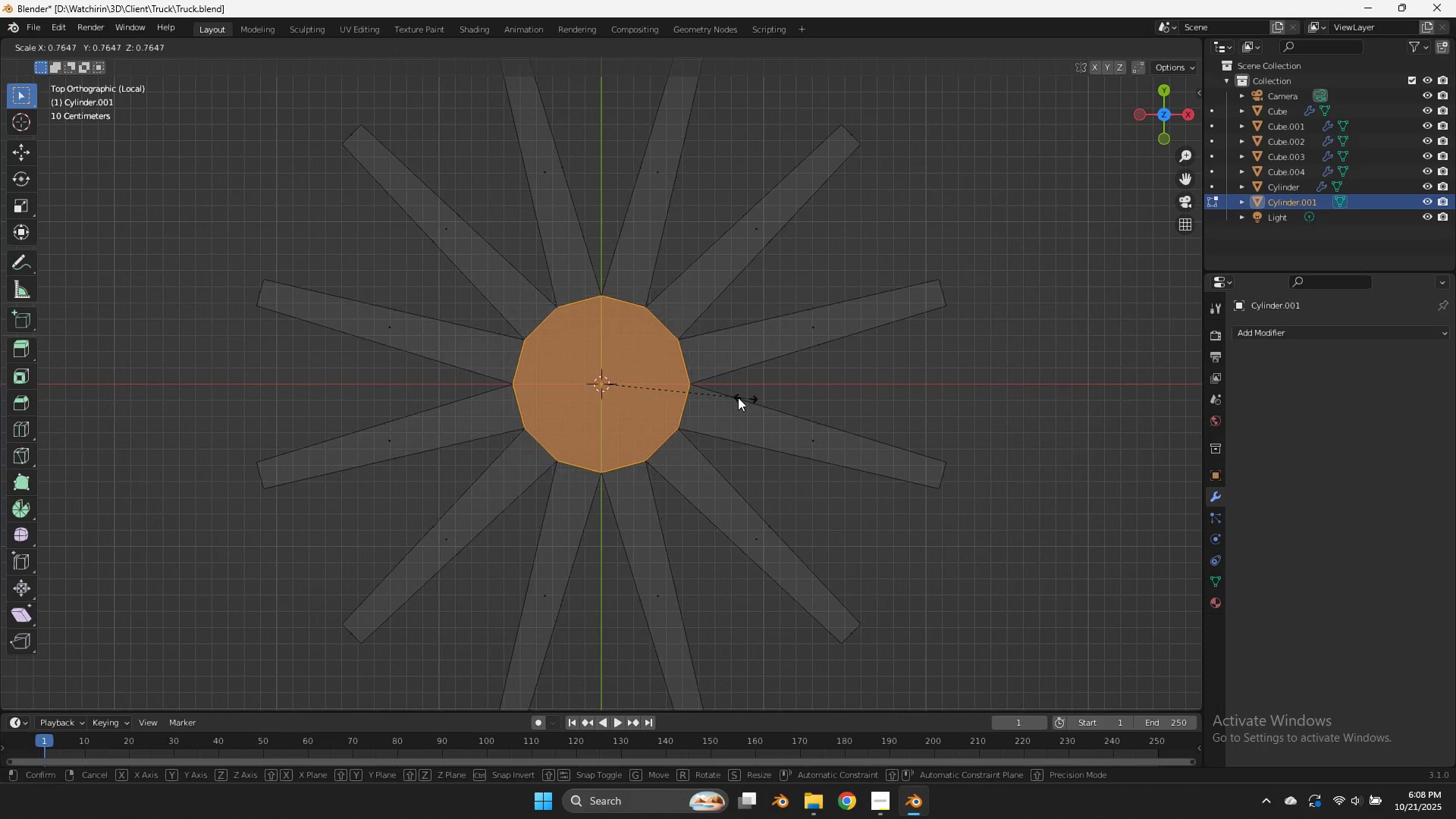 
left_click([735, 397])
 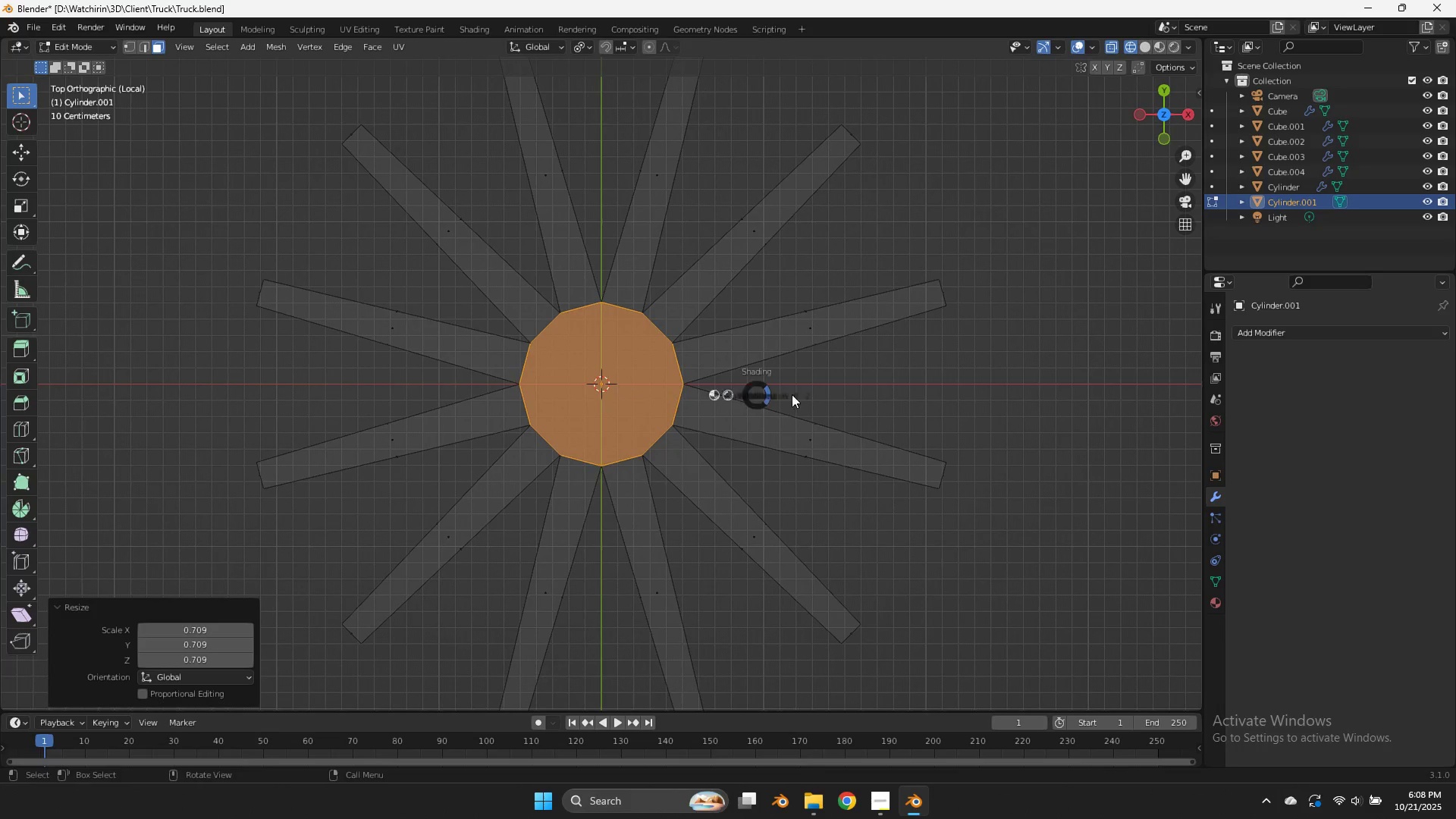 
key(Z)
 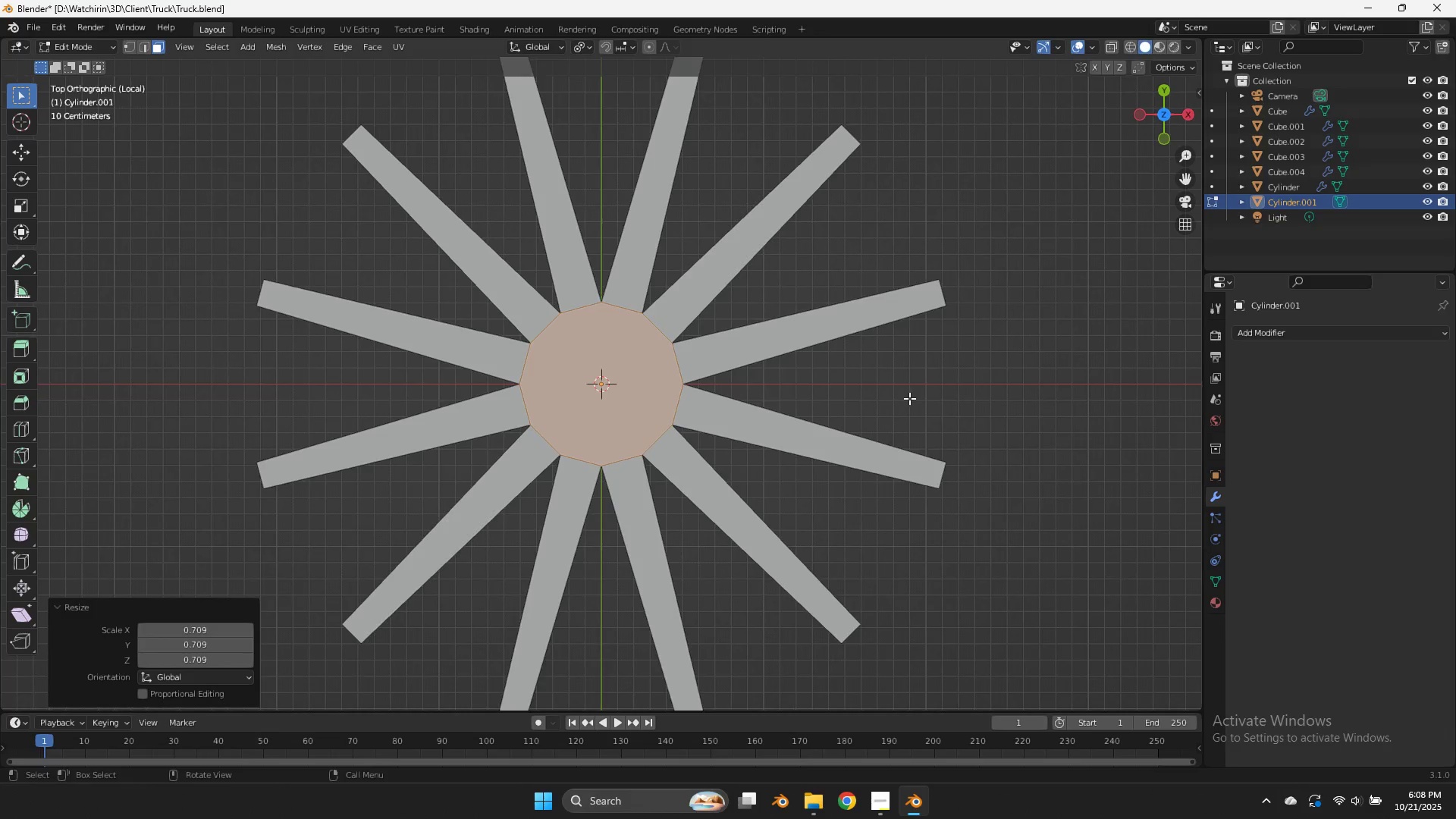 
scroll: coordinate [912, 400], scroll_direction: down, amount: 8.0
 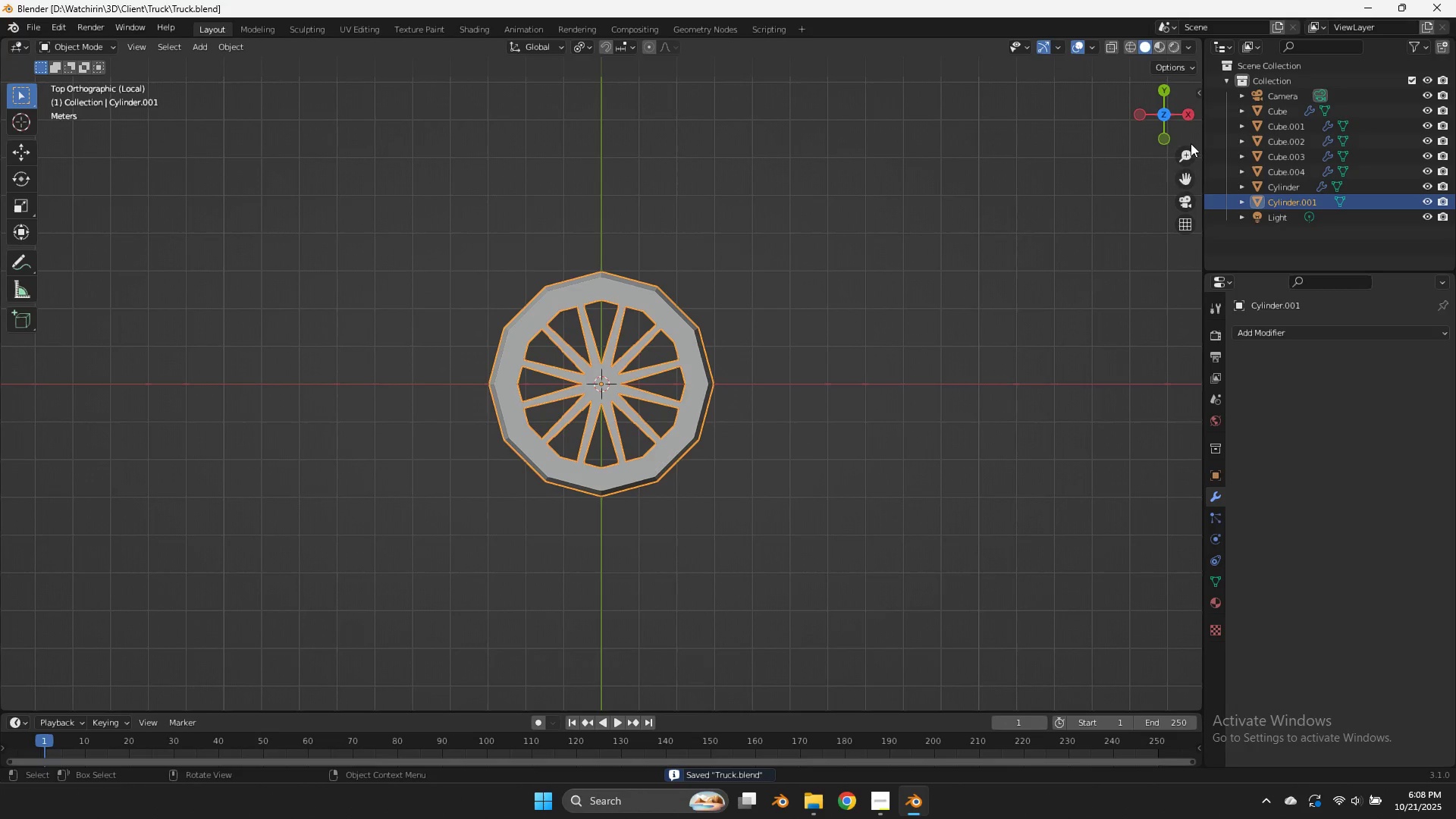 
key(Tab)
 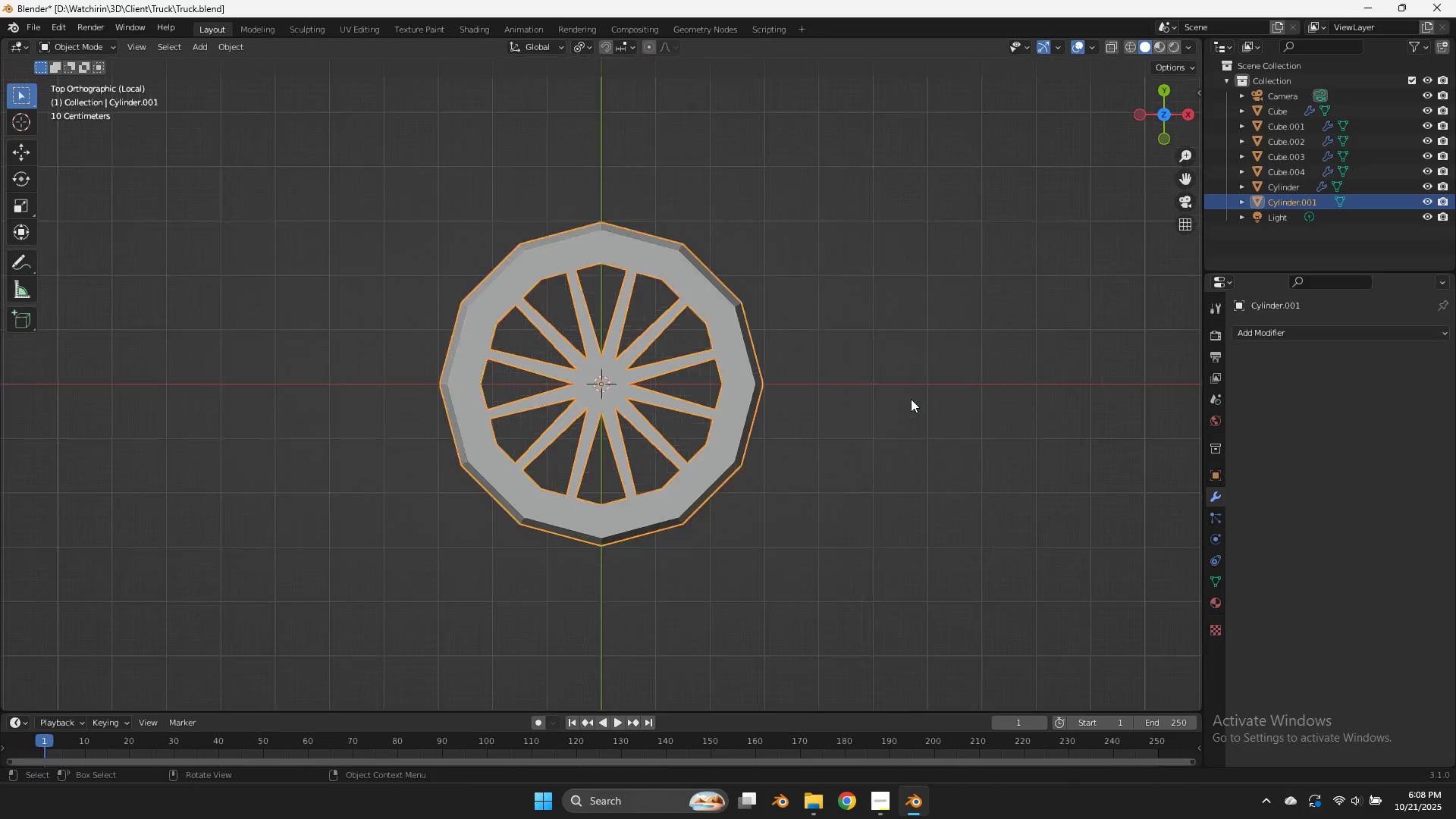 
key(Control+ControlLeft)
 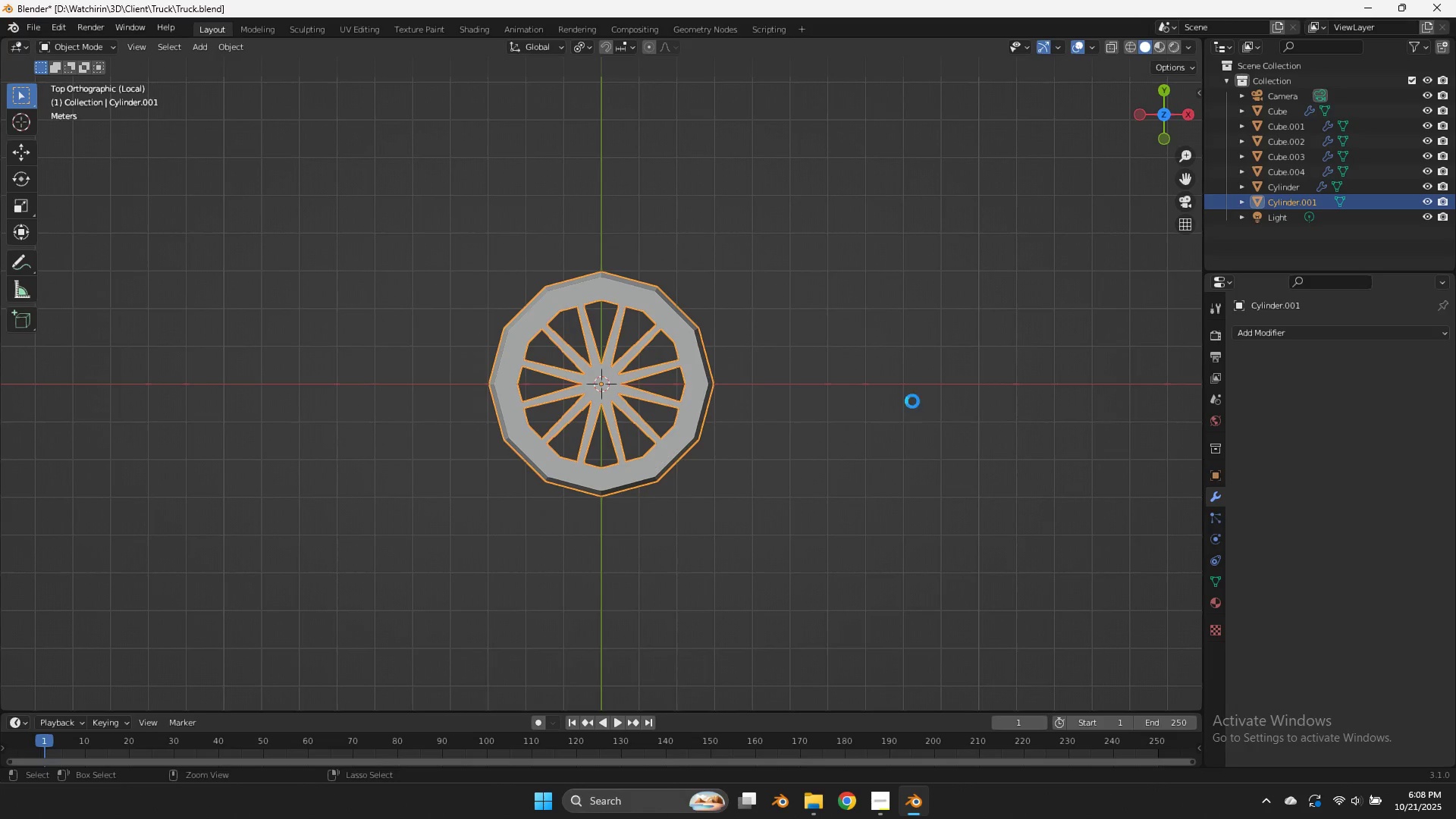 
key(Control+S)
 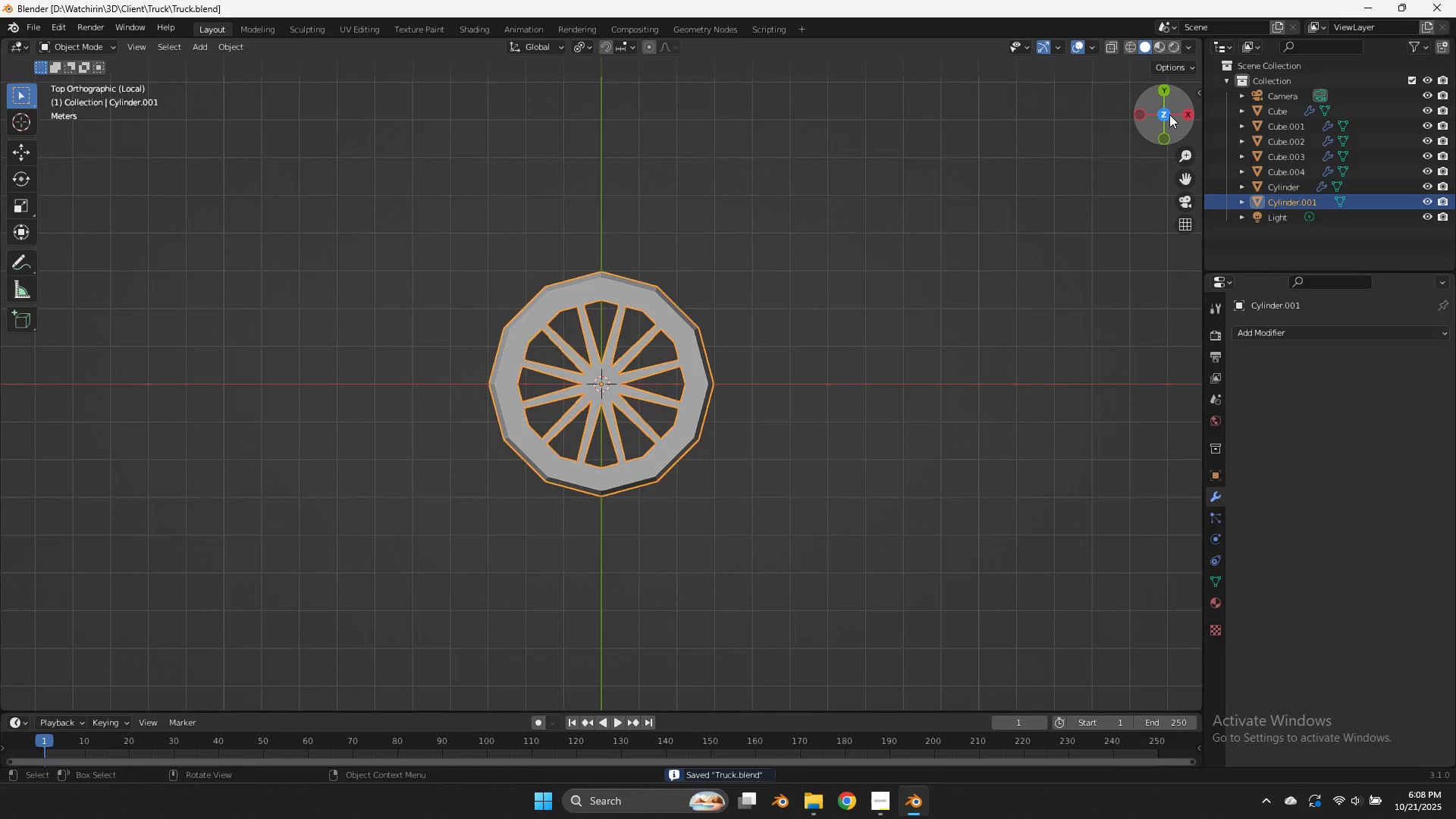 
left_click_drag(start_coordinate=[1169, 112], to_coordinate=[208, 609])
 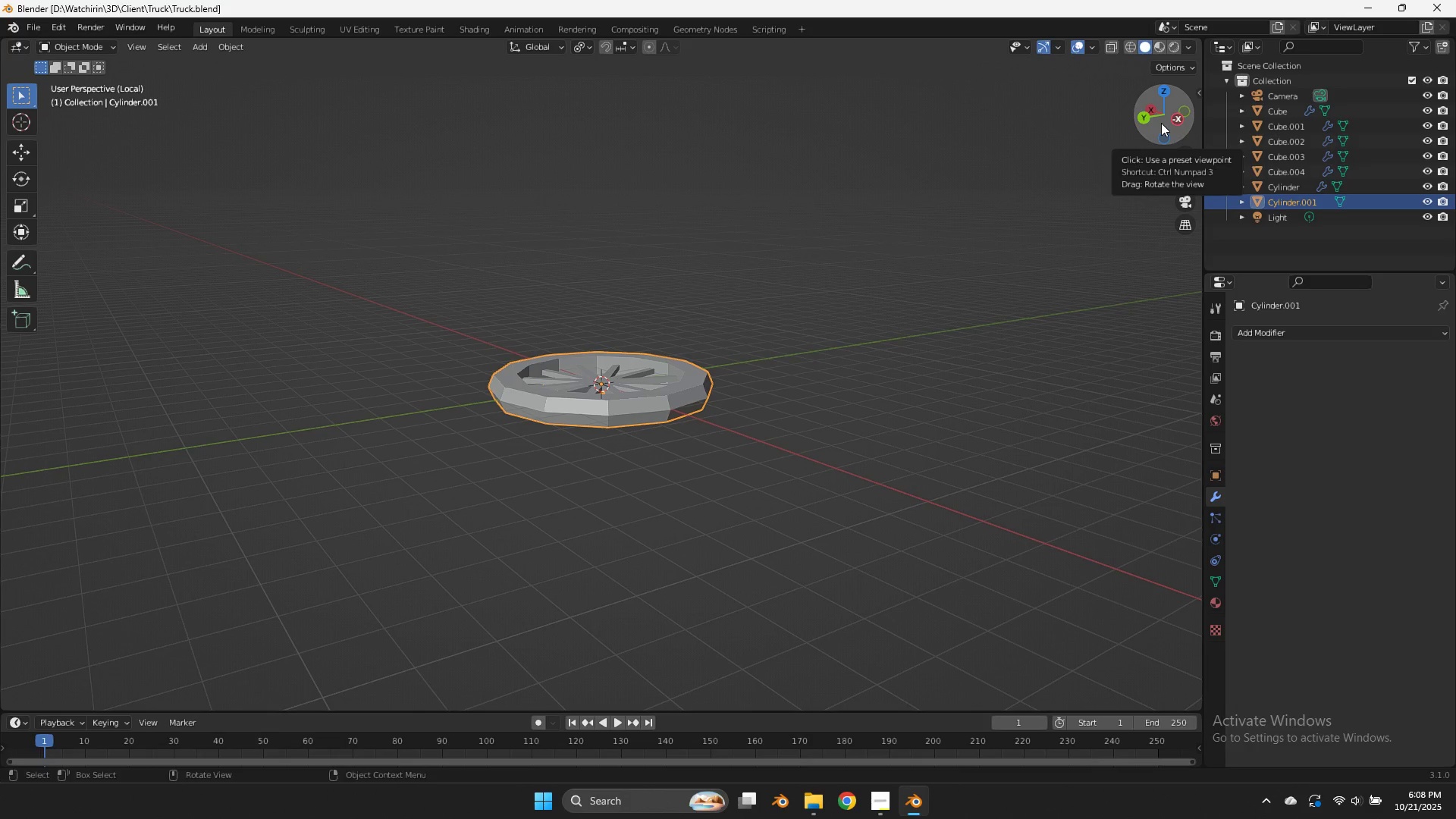 
wait(20.6)
 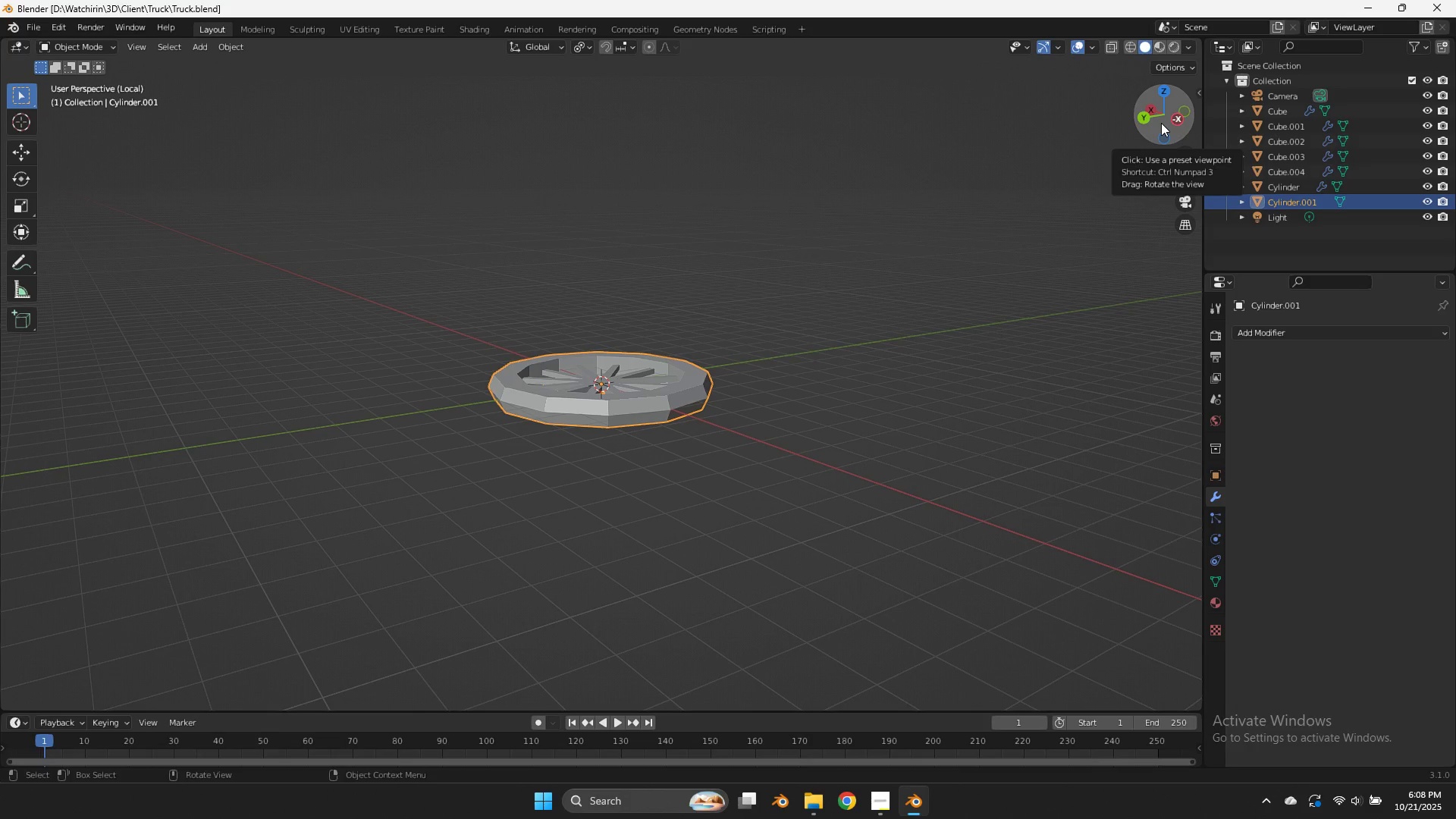 
left_click([1170, 87])
 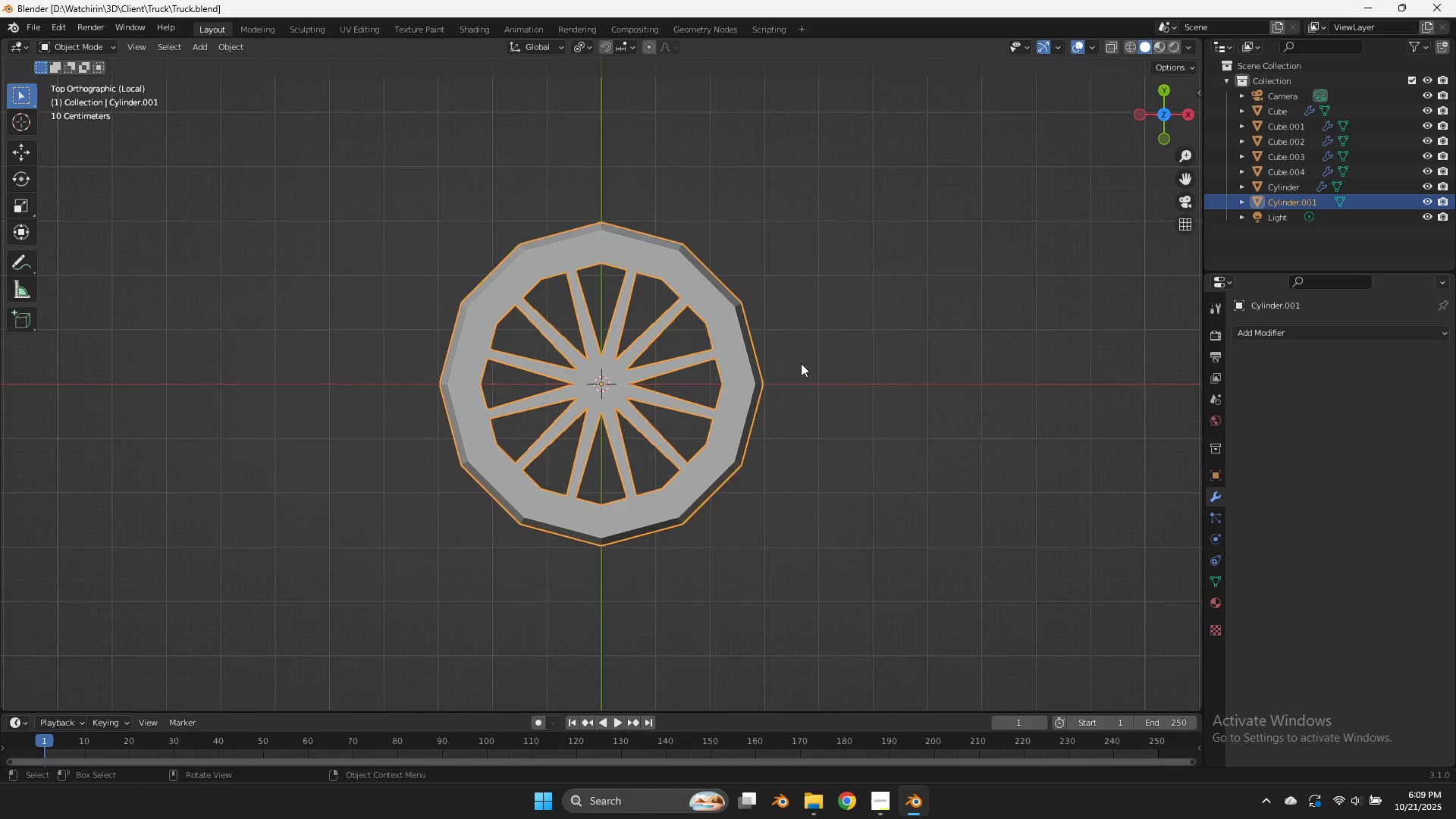 
scroll: coordinate [801, 364], scroll_direction: up, amount: 4.0
 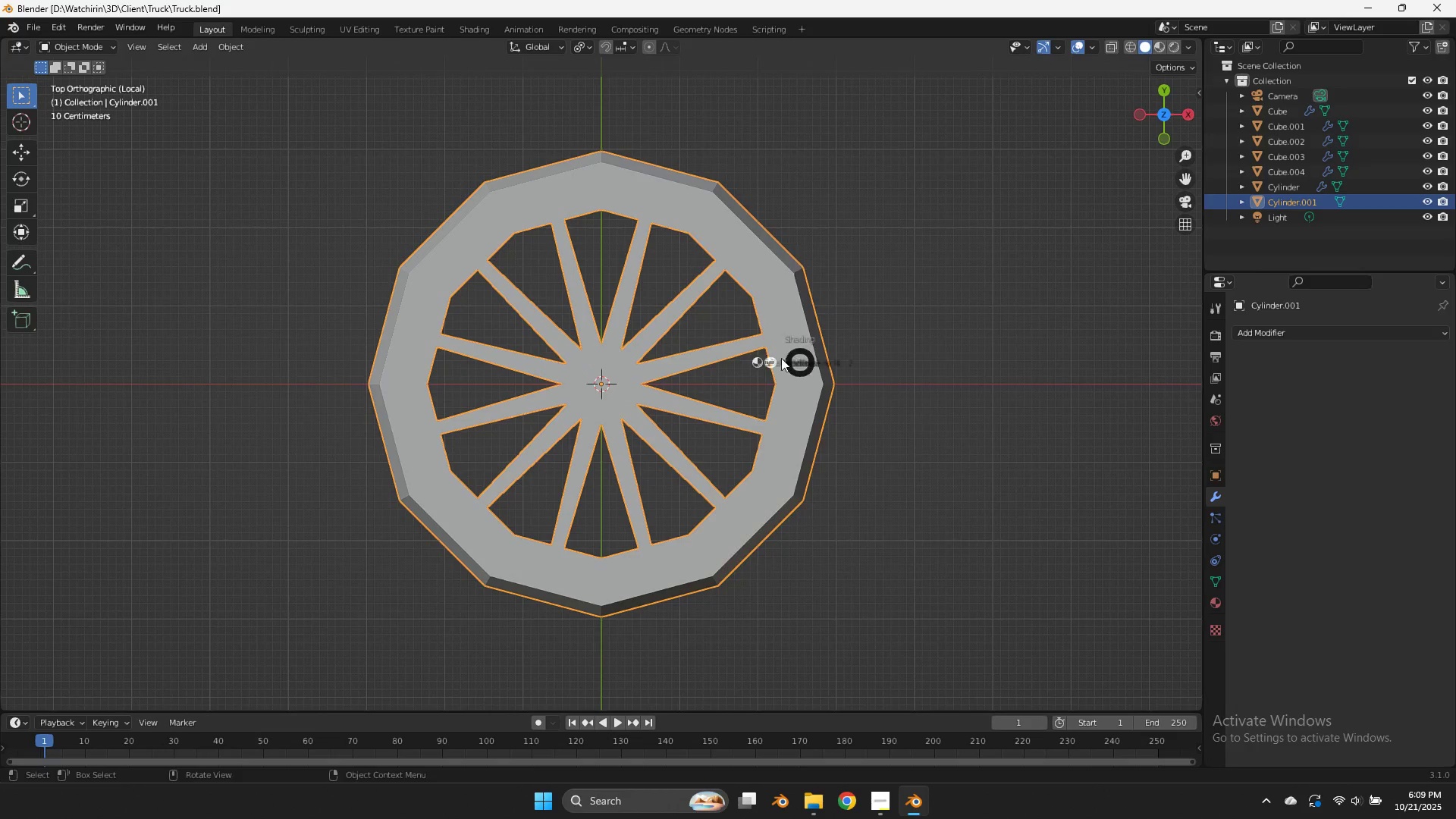 
type(z)
key(Tab)
type(ax)
 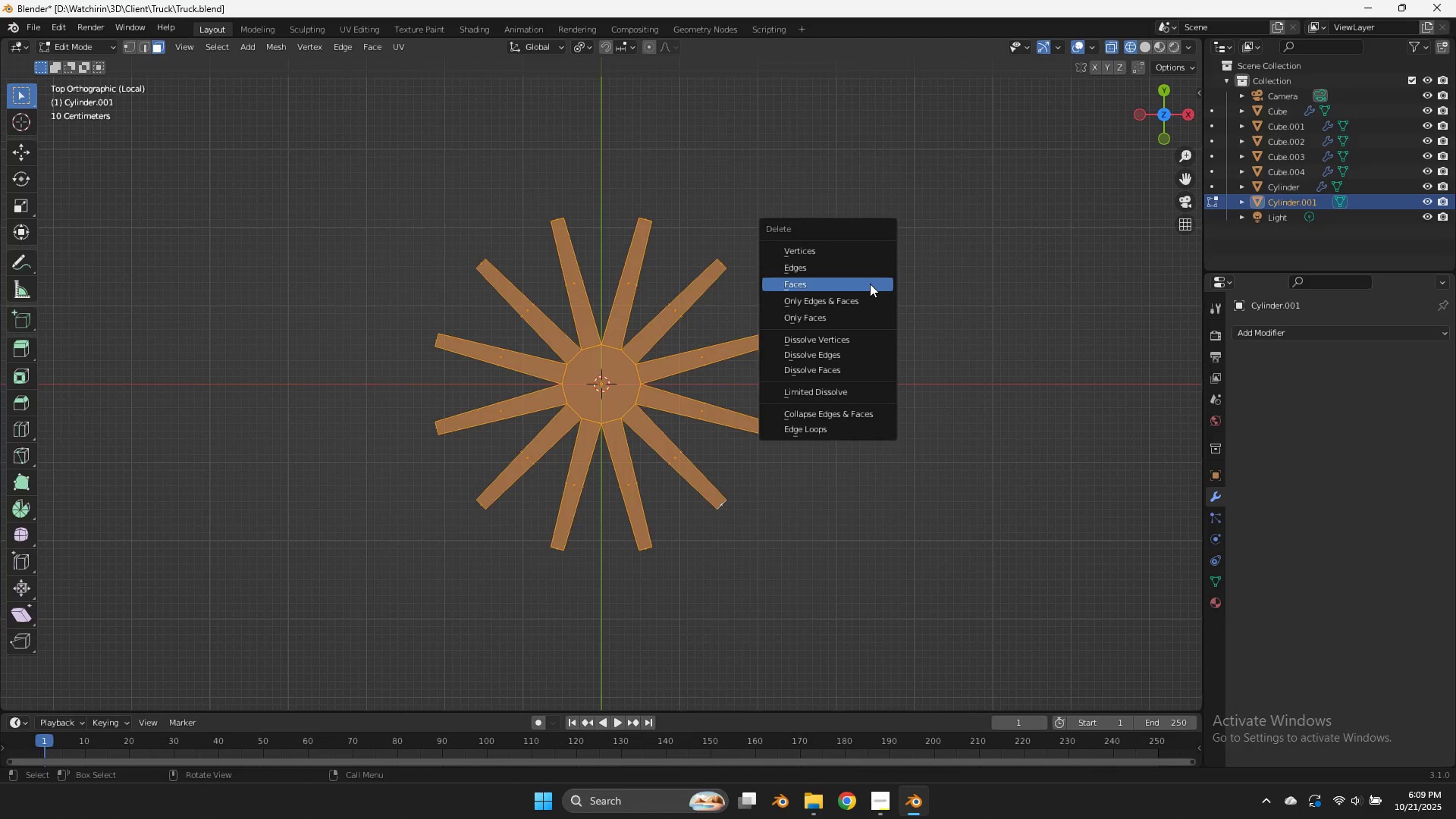 
left_click([870, 284])
 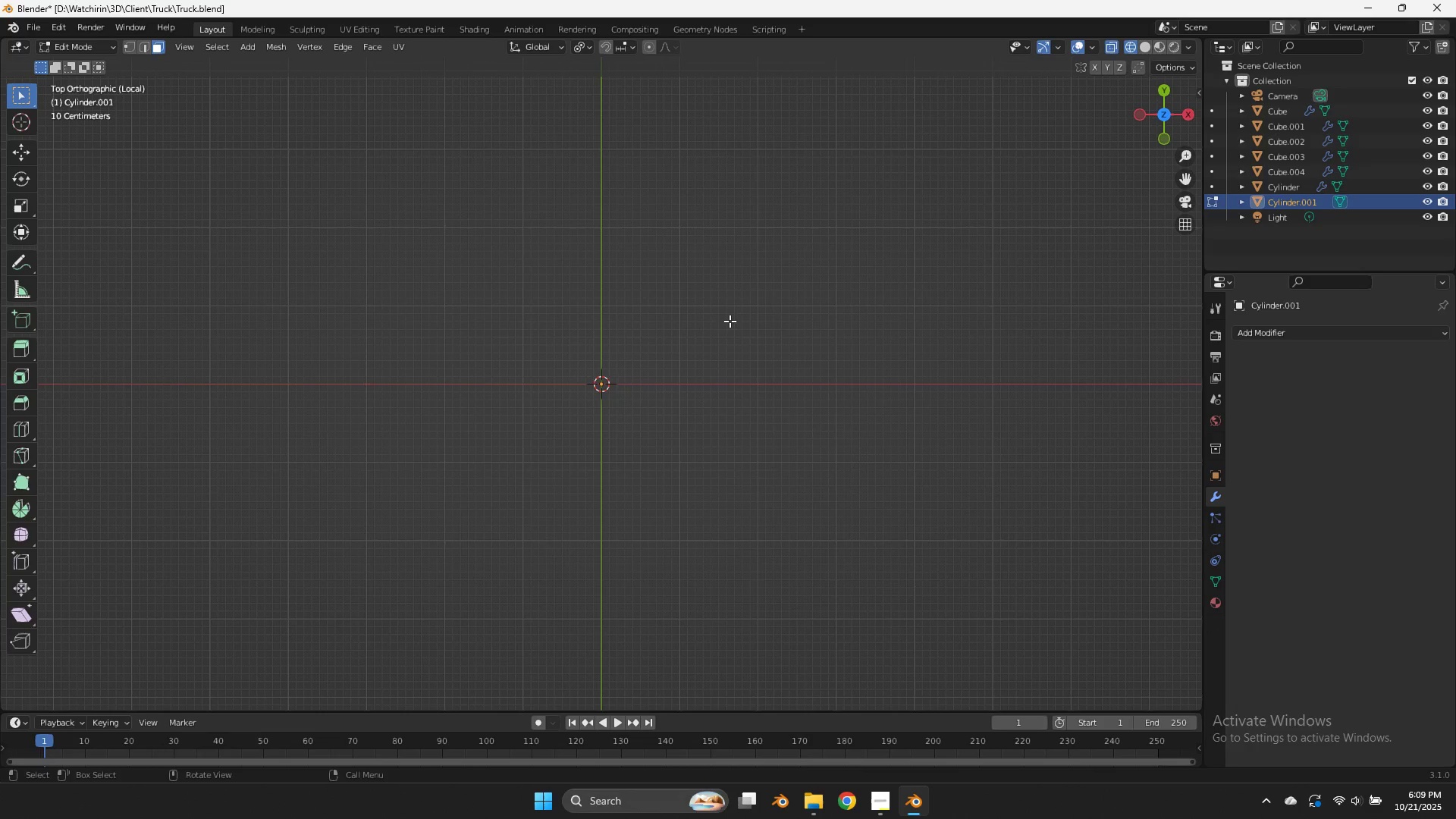 
key(Alt+H)
 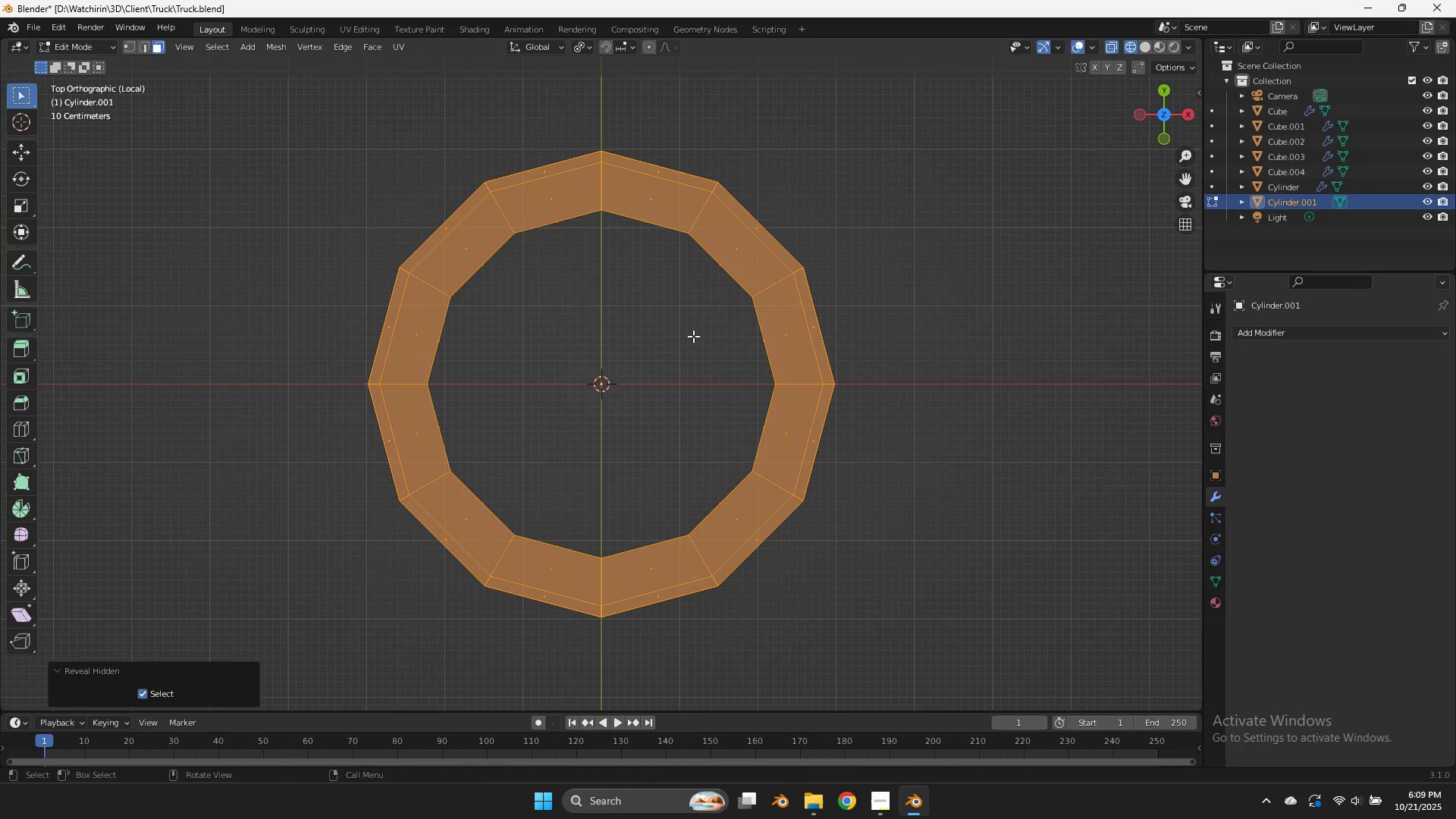 
key(Shift+ShiftLeft)
 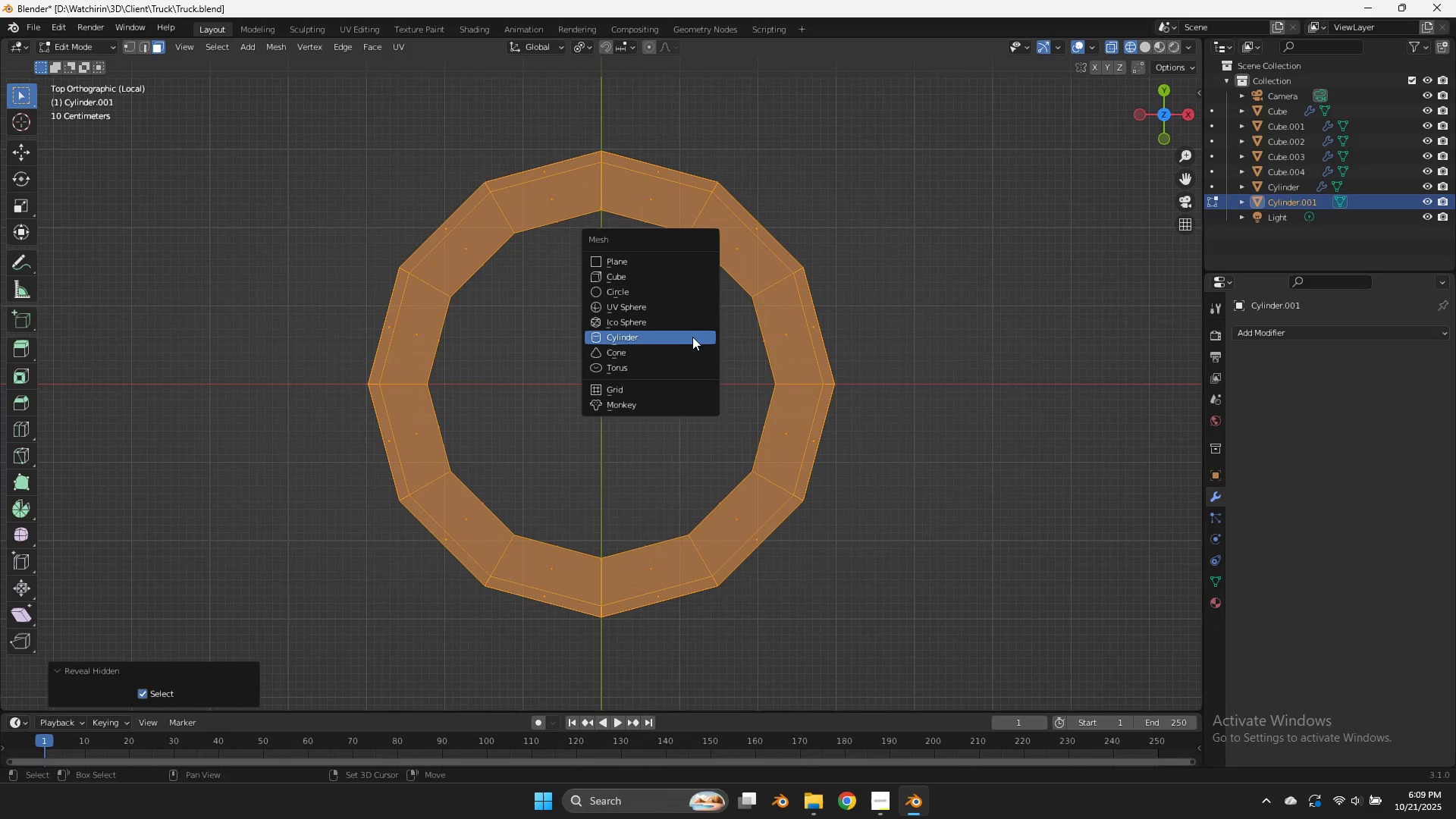 
key(Shift+A)
 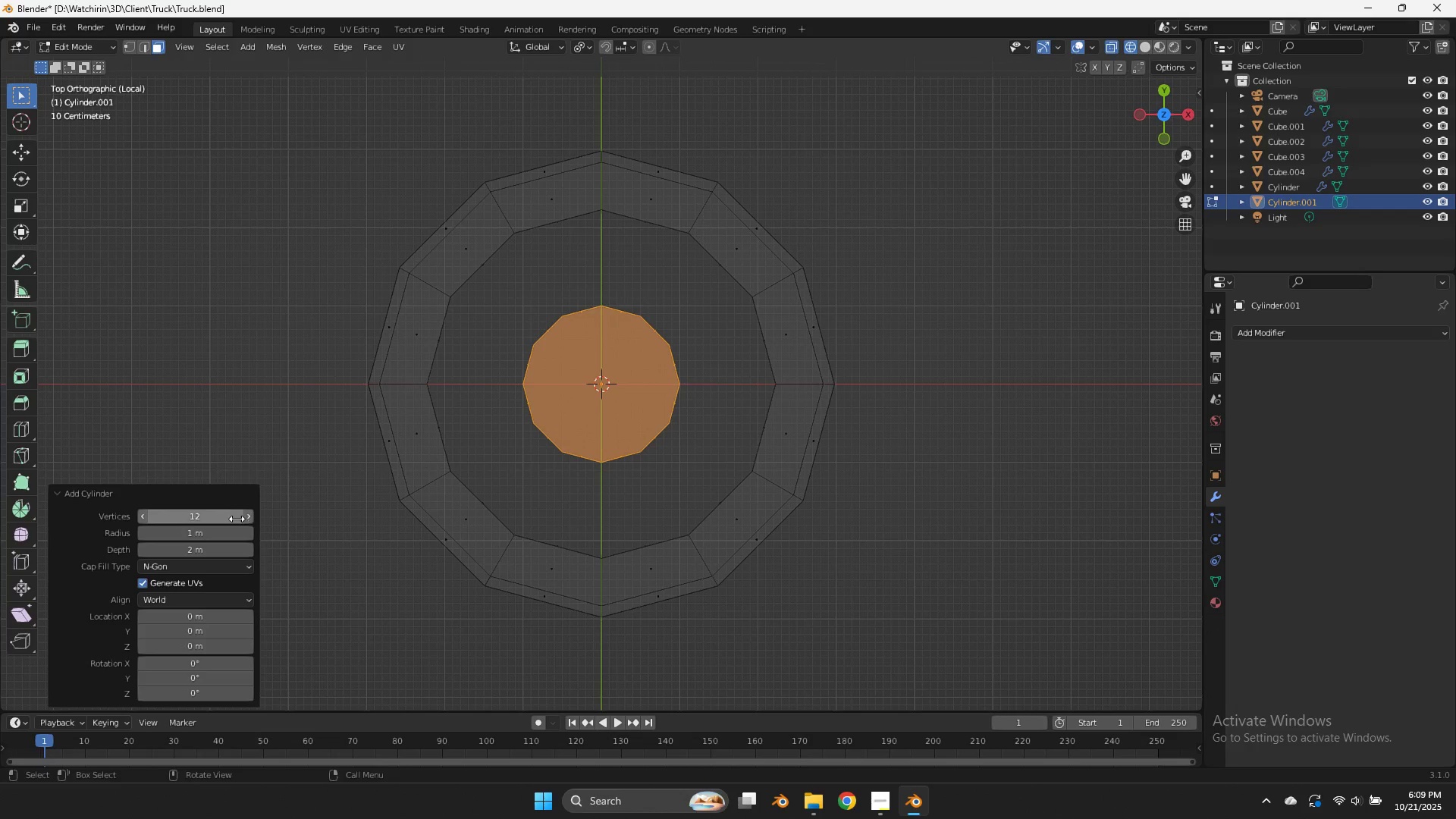 
double_click([248, 516])
 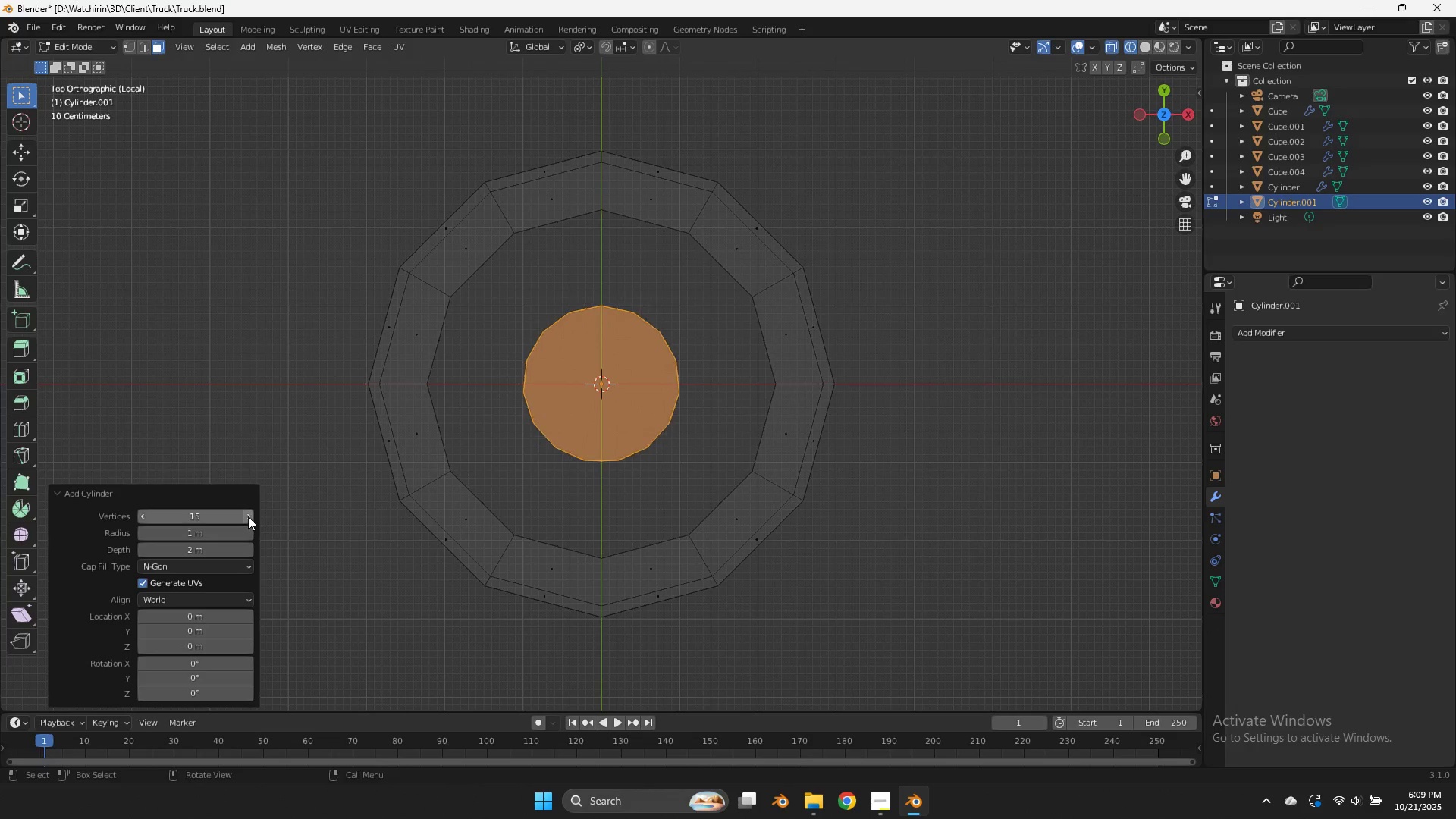 
triple_click([248, 516])
 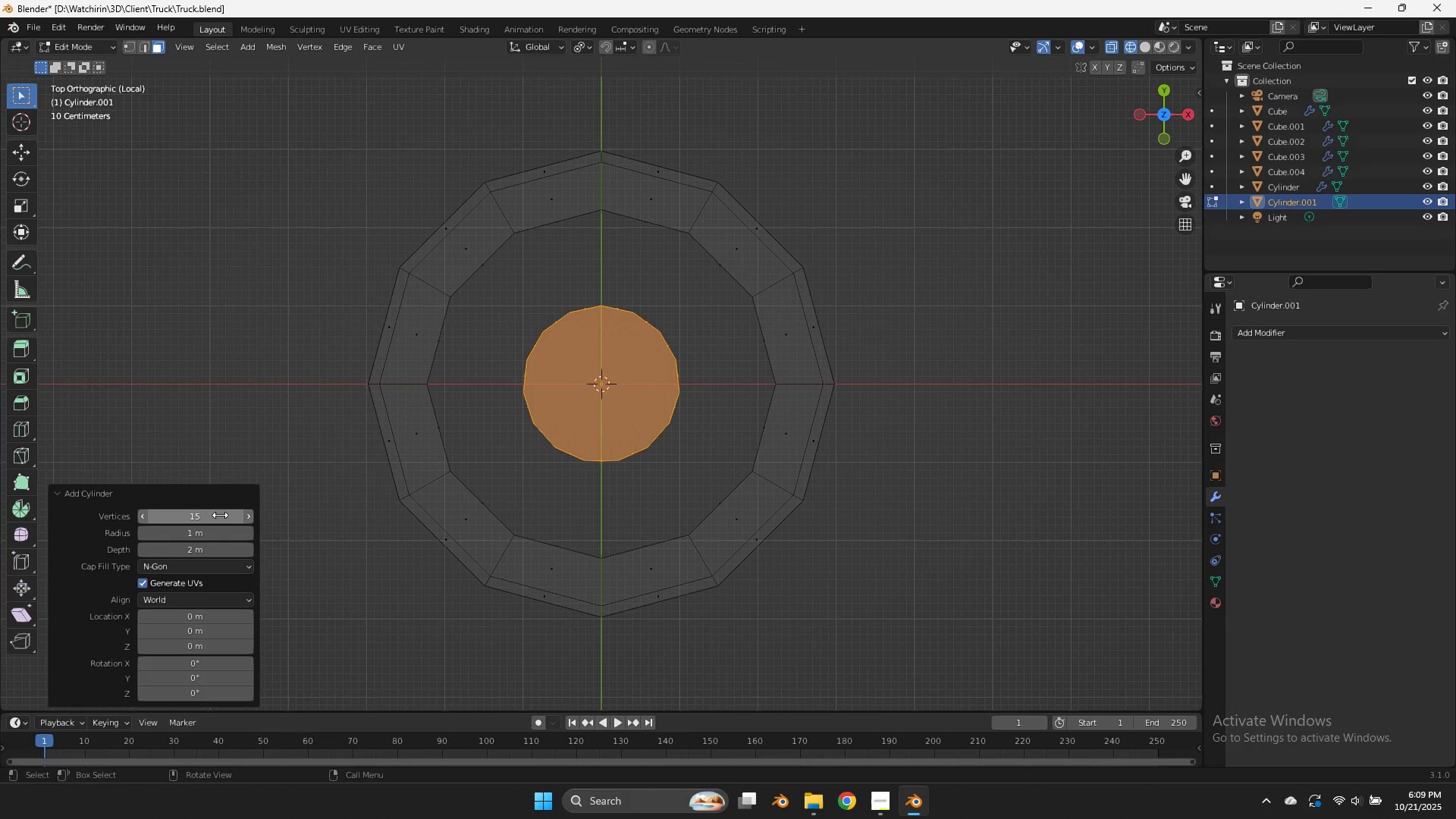 
left_click([146, 514])
 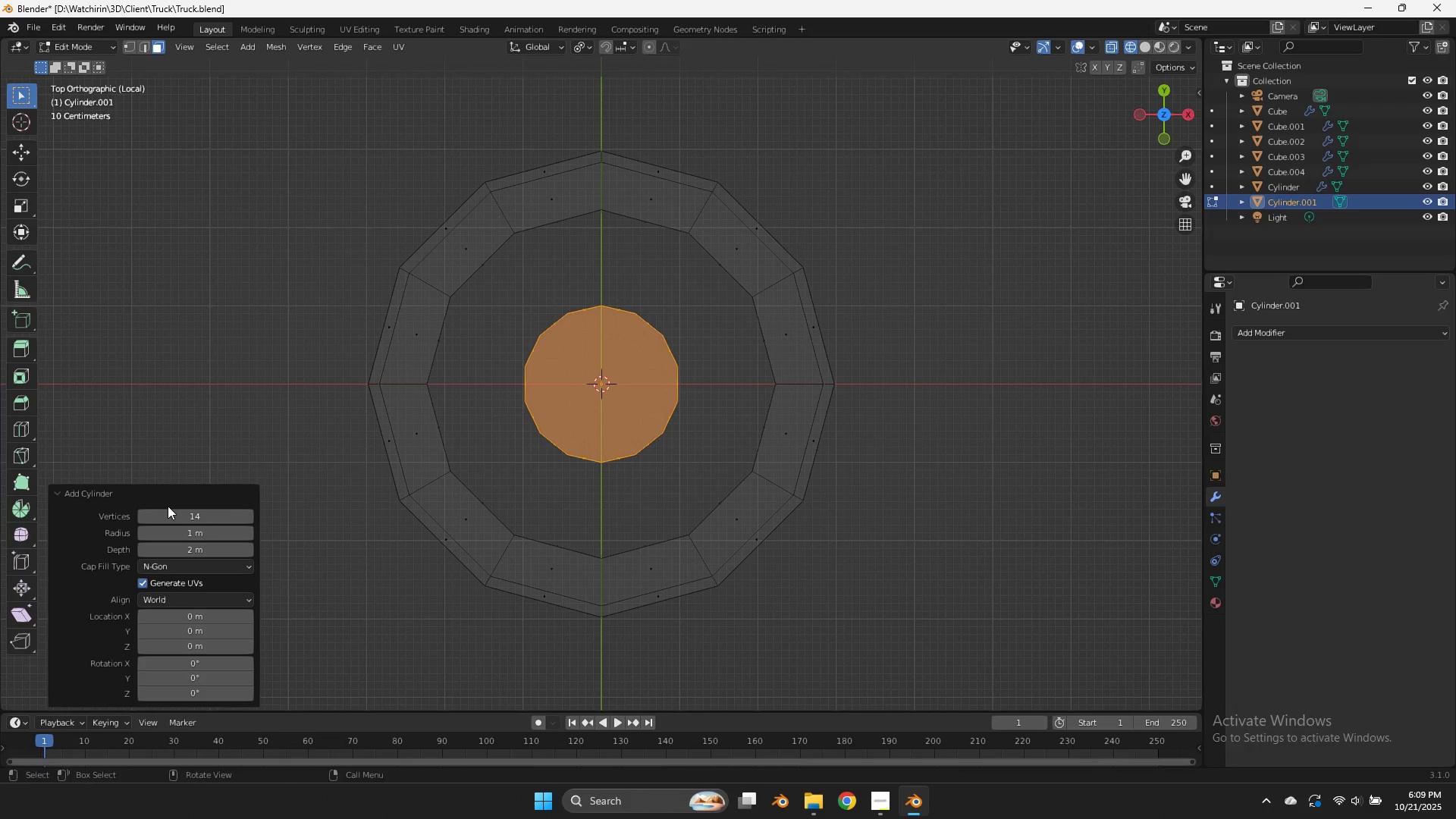 
double_click([143, 512])
 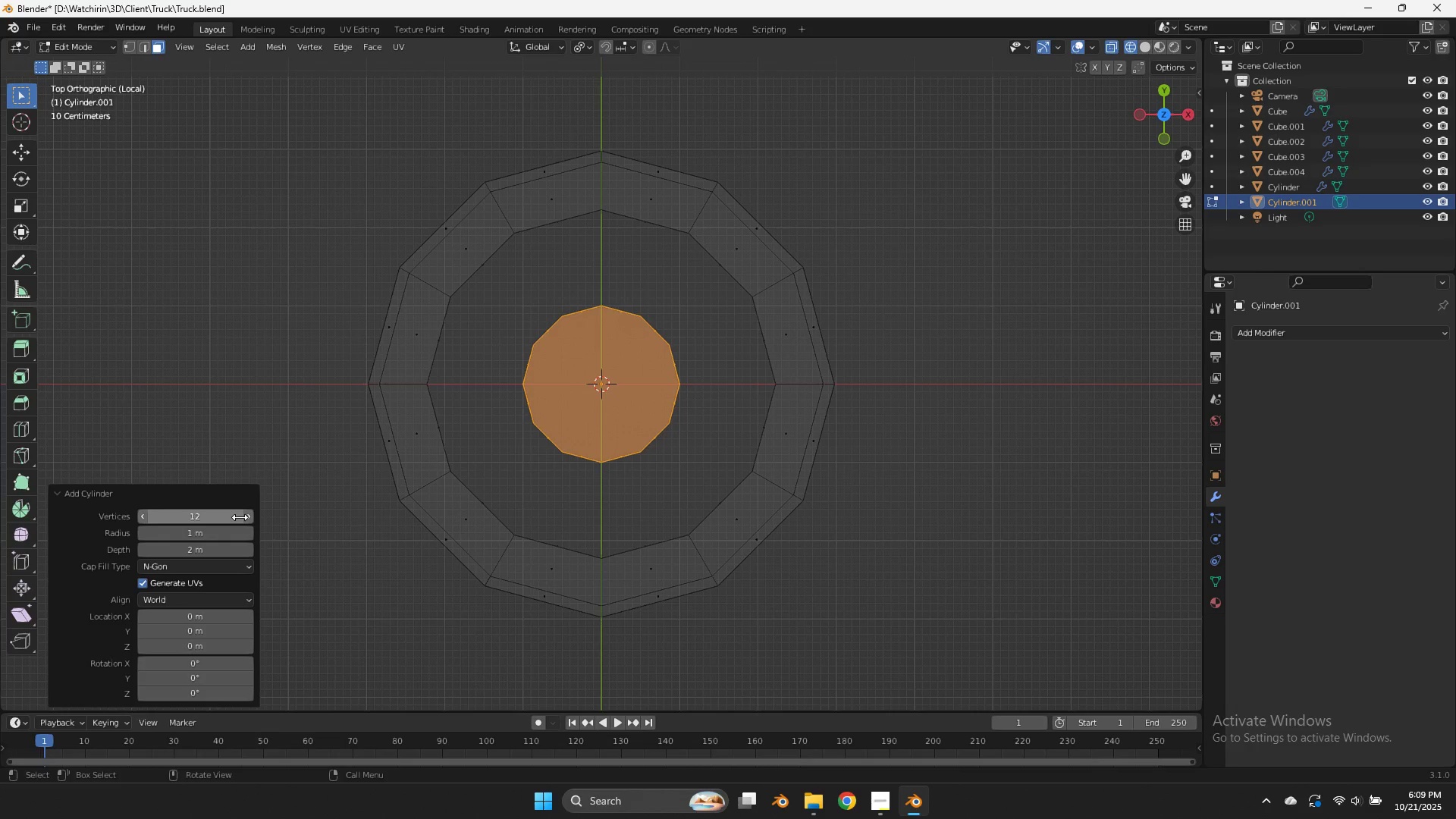 
double_click([249, 518])
 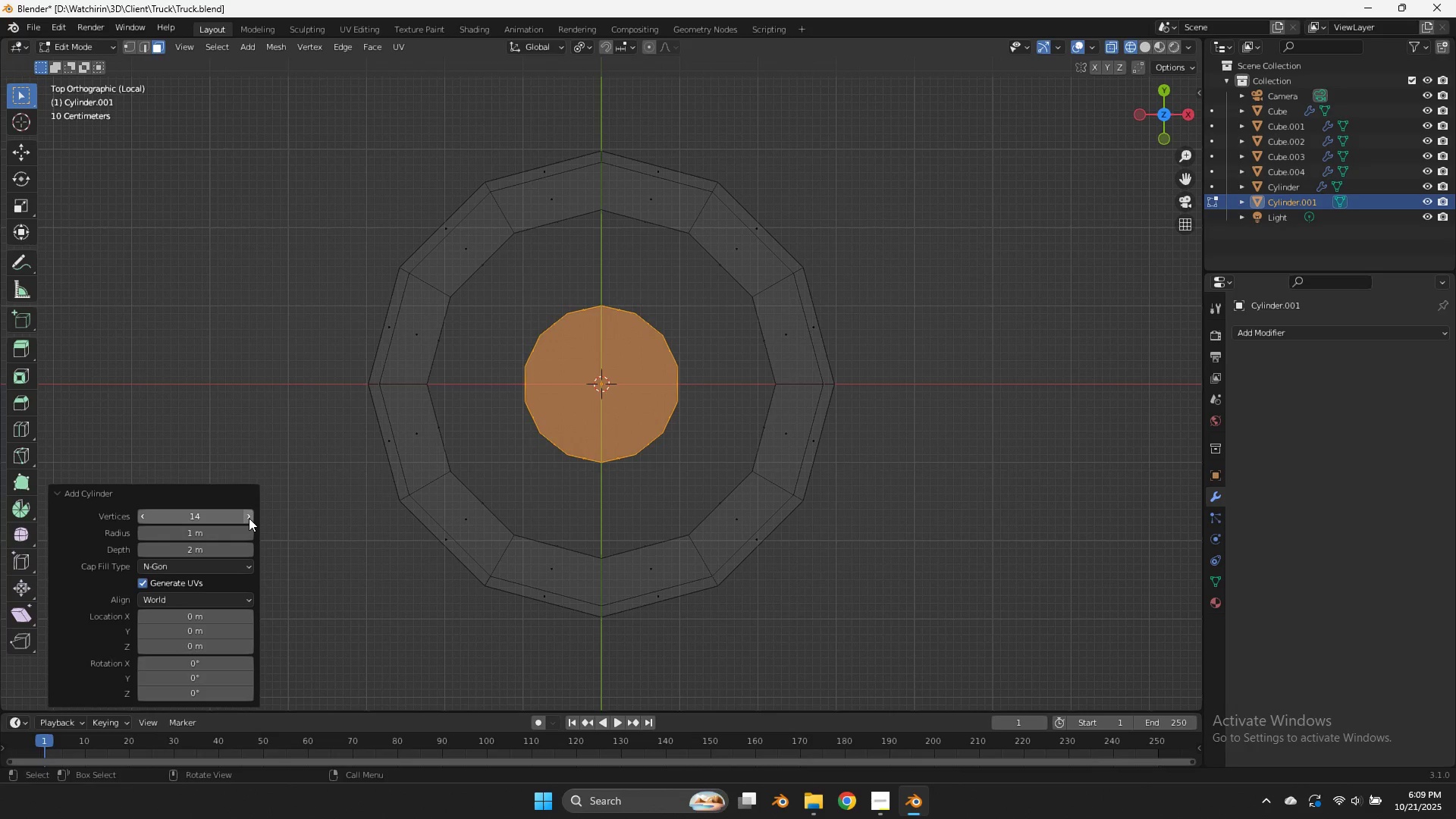 
left_click([249, 518])
 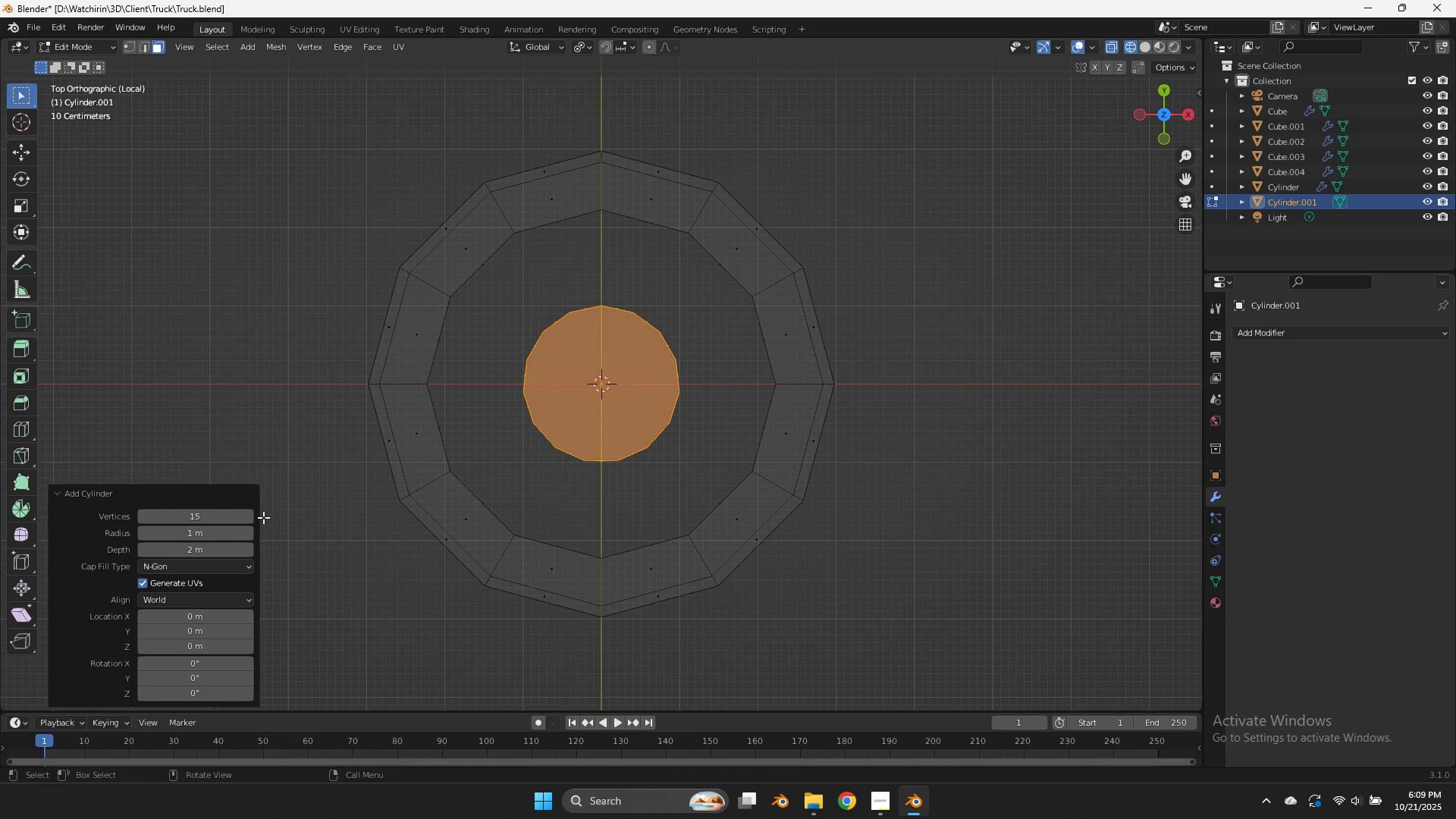 
left_click([251, 516])
 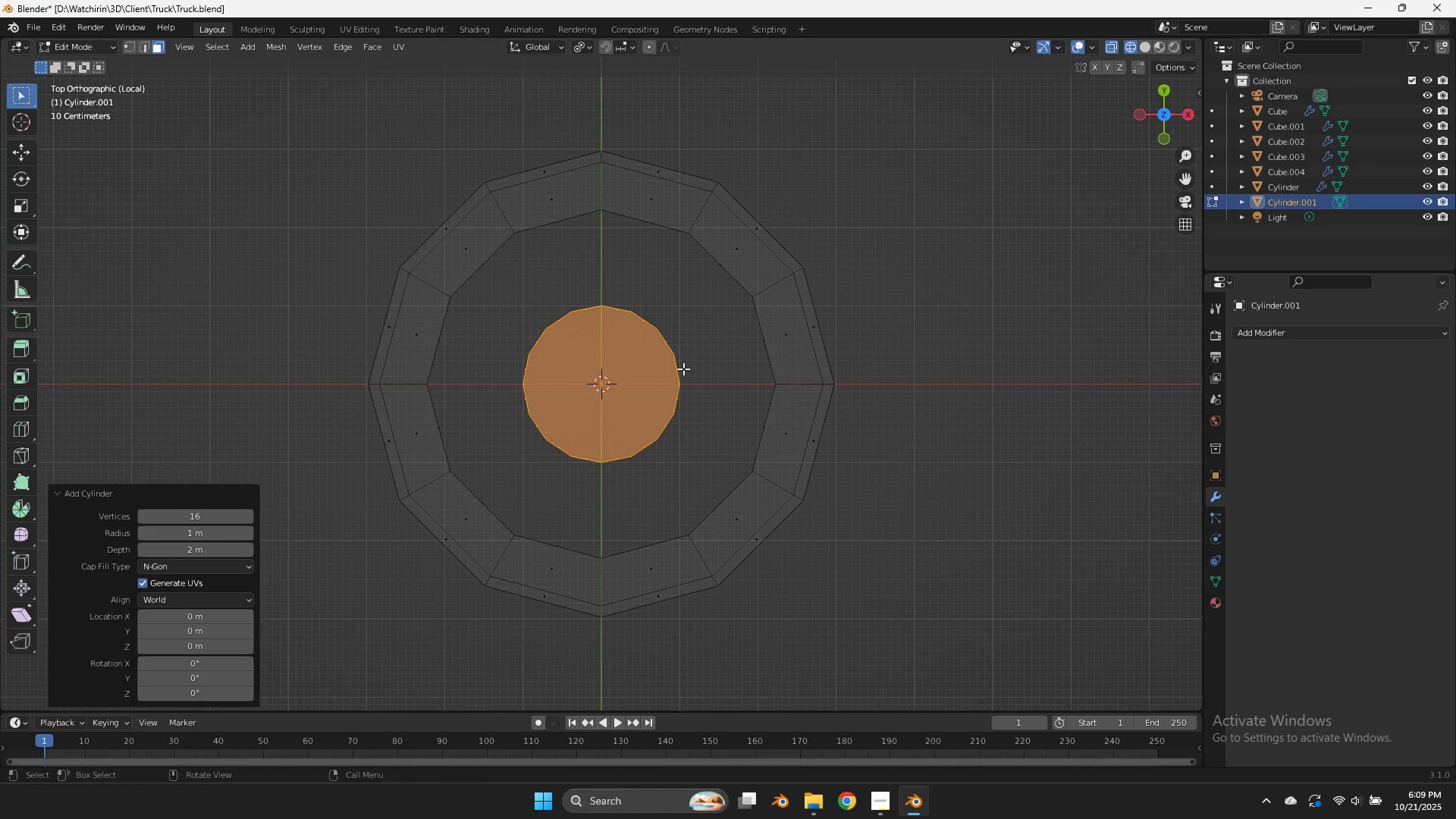 
key(R)
 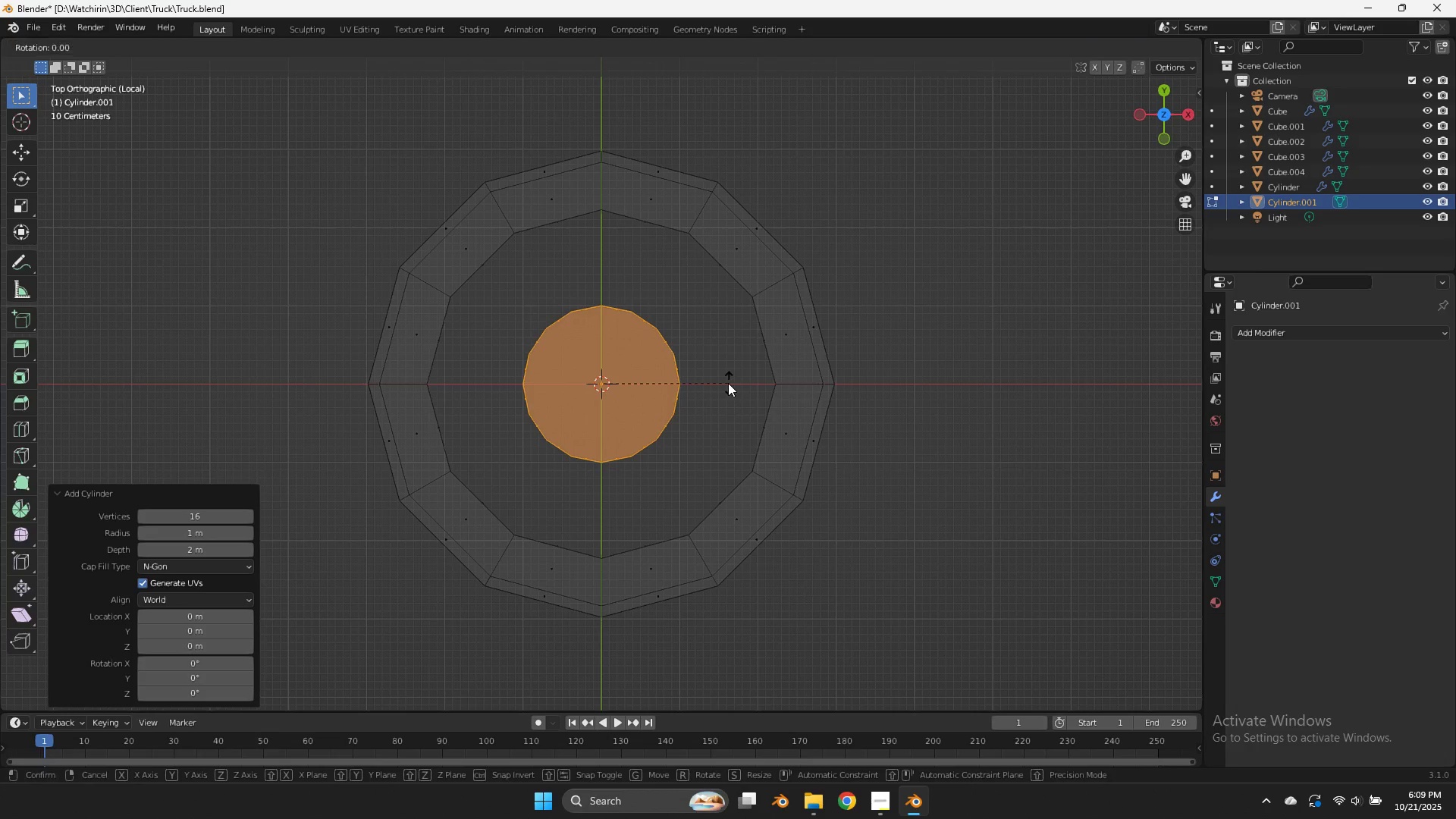 
hold_key(key=ControlLeft, duration=1.9)
right_click([717, 332])
 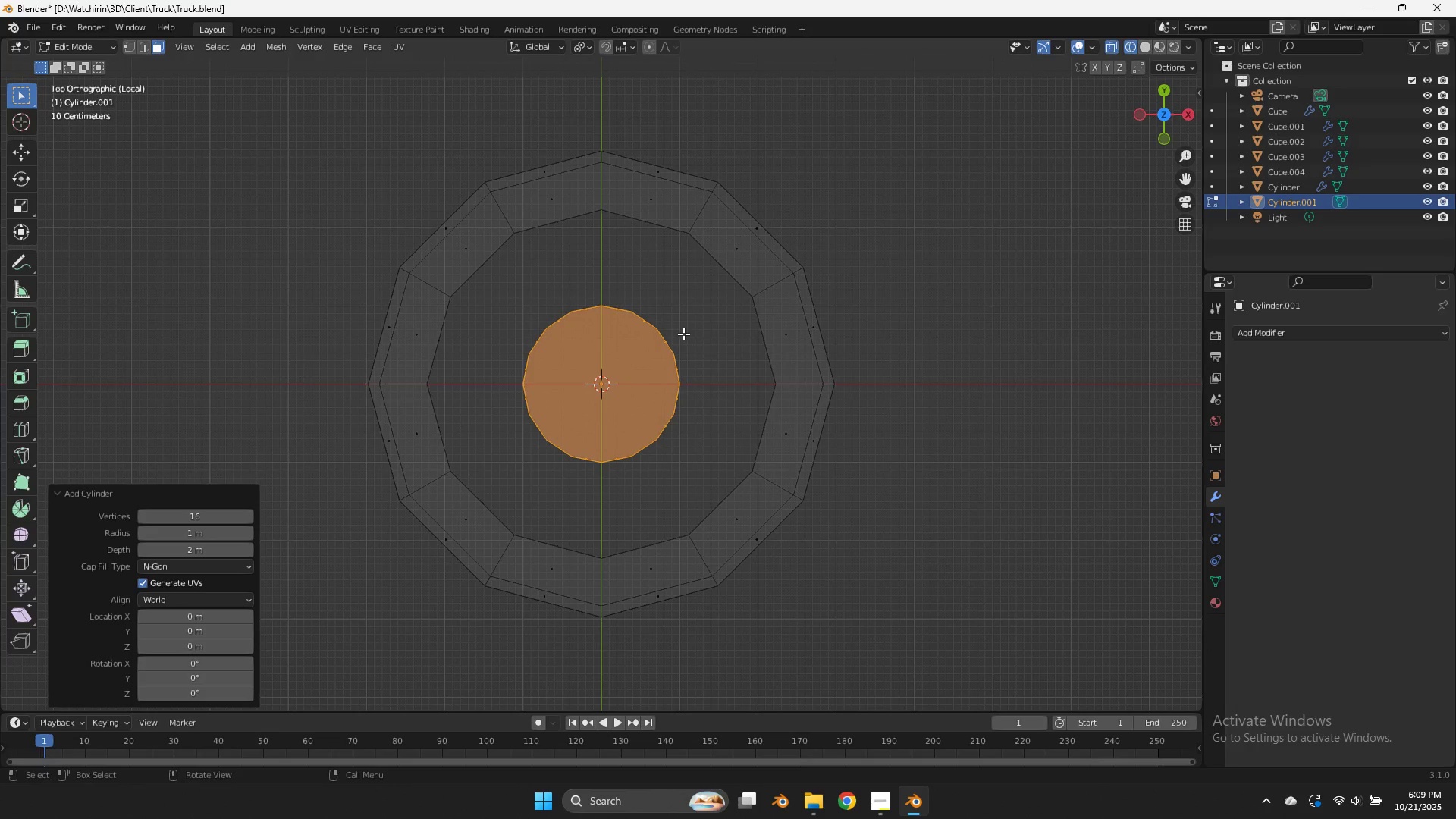 
scroll: coordinate [683, 334], scroll_direction: up, amount: 2.0
 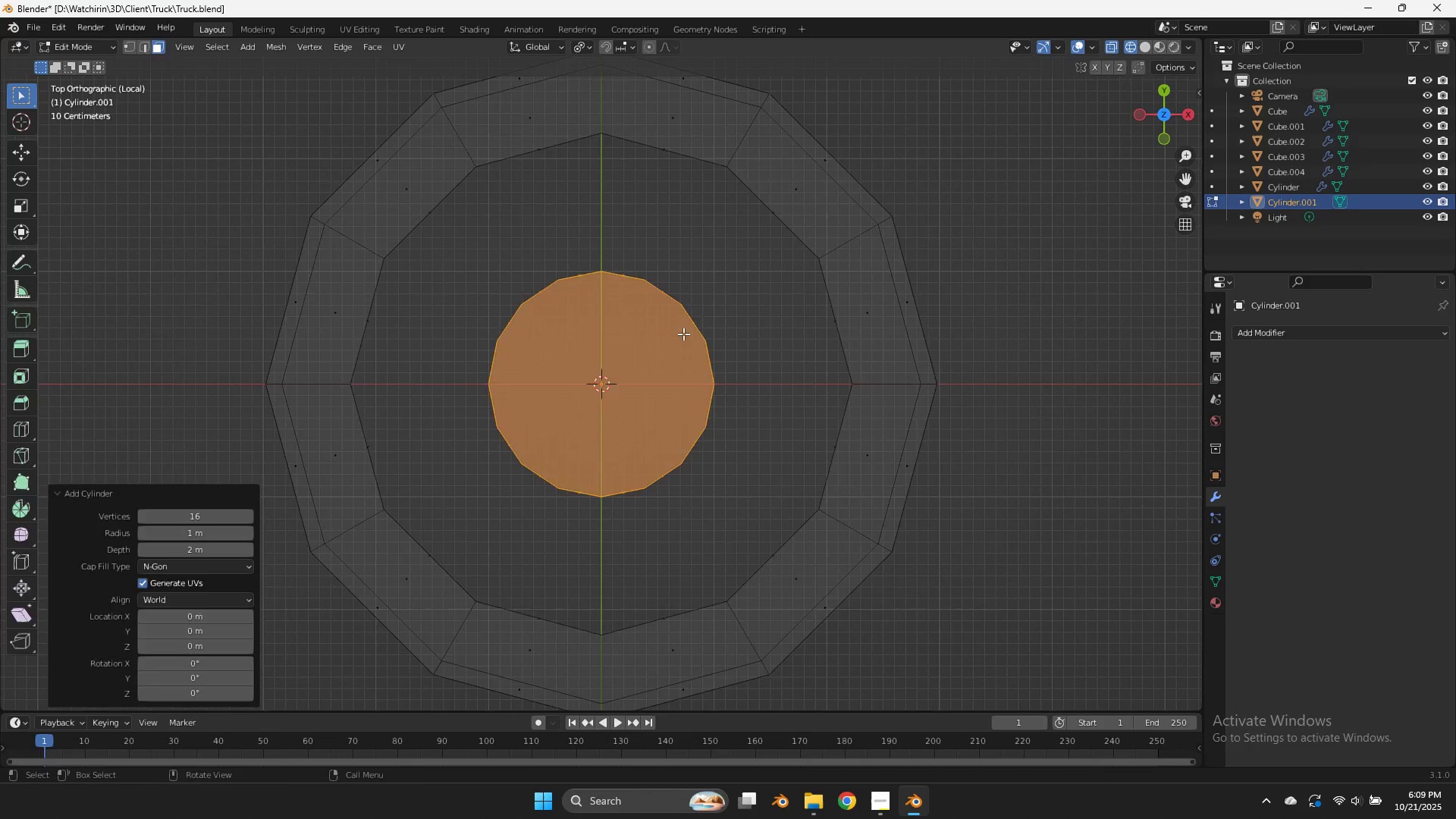 
key(Tab)
 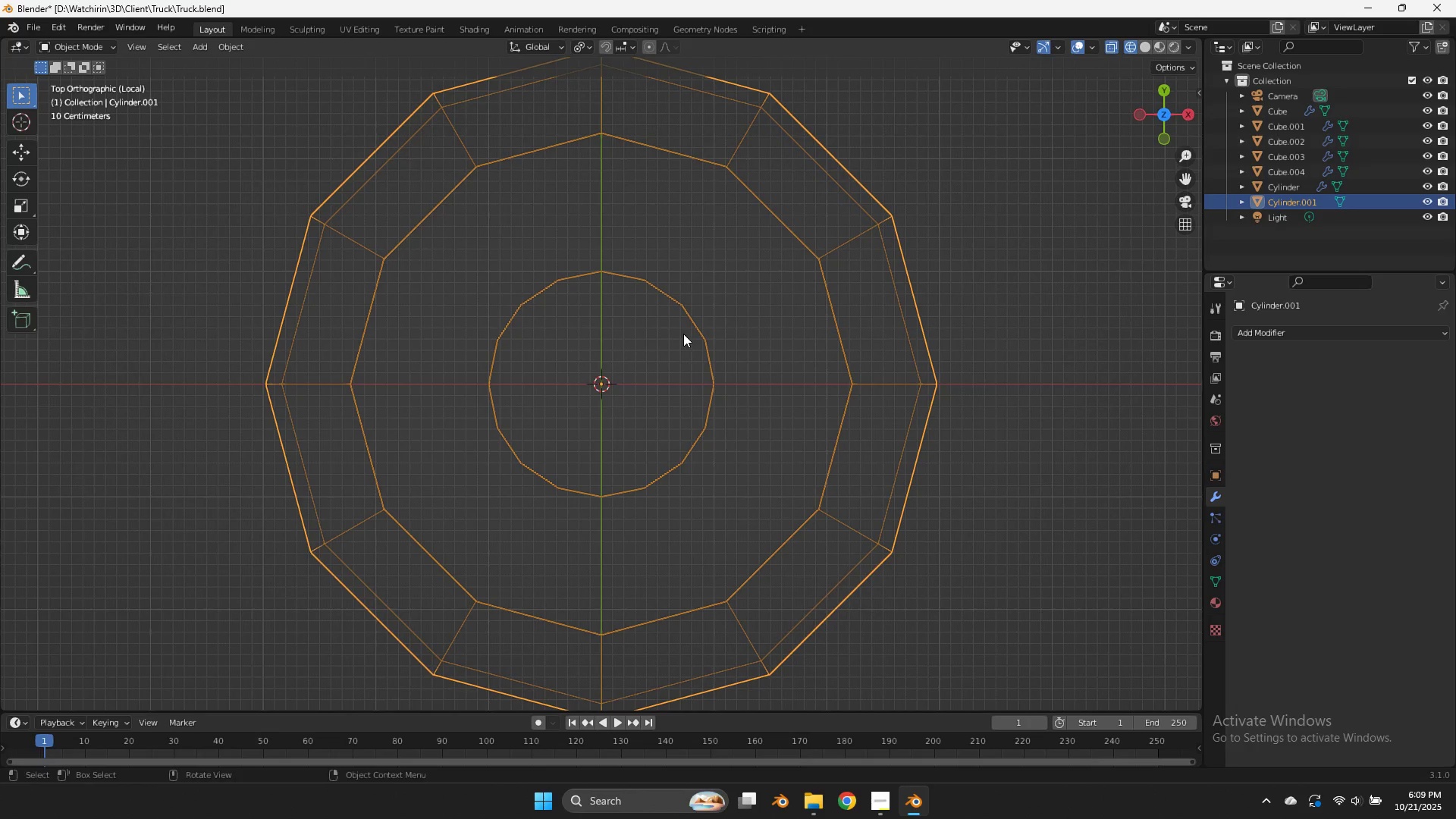 
key(Tab)
 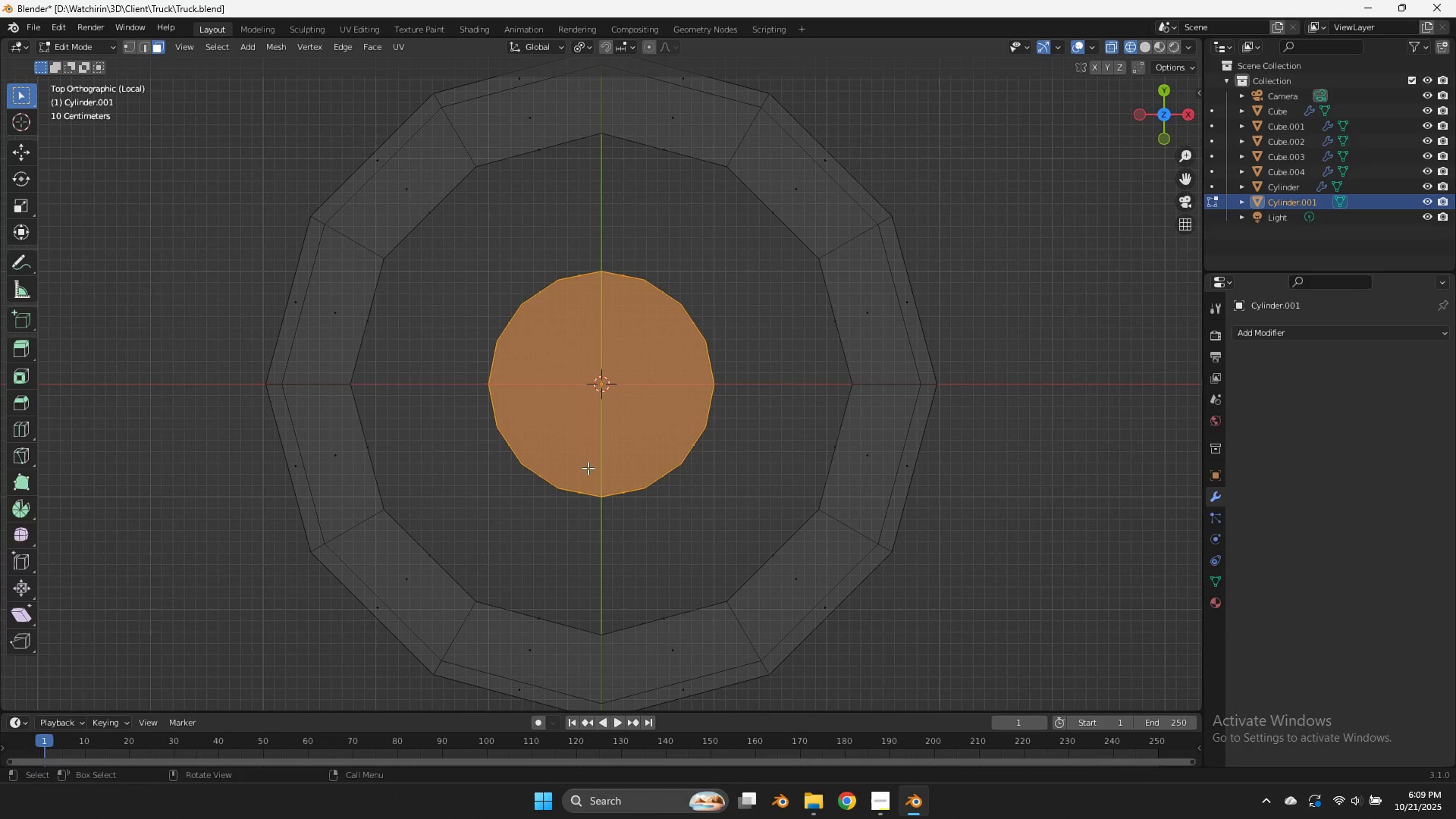 
key(Control+Z)
 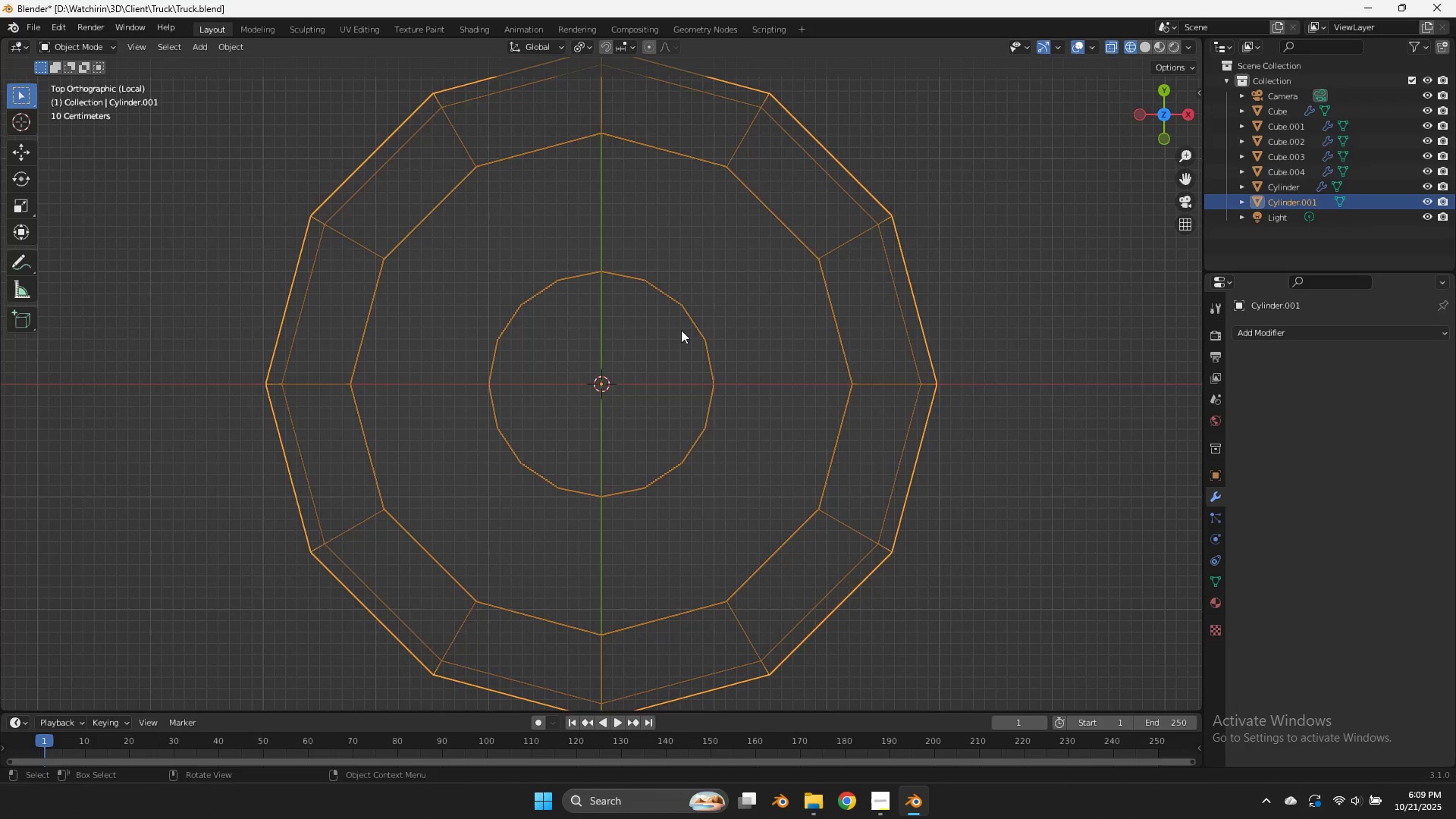 
key(Tab)
 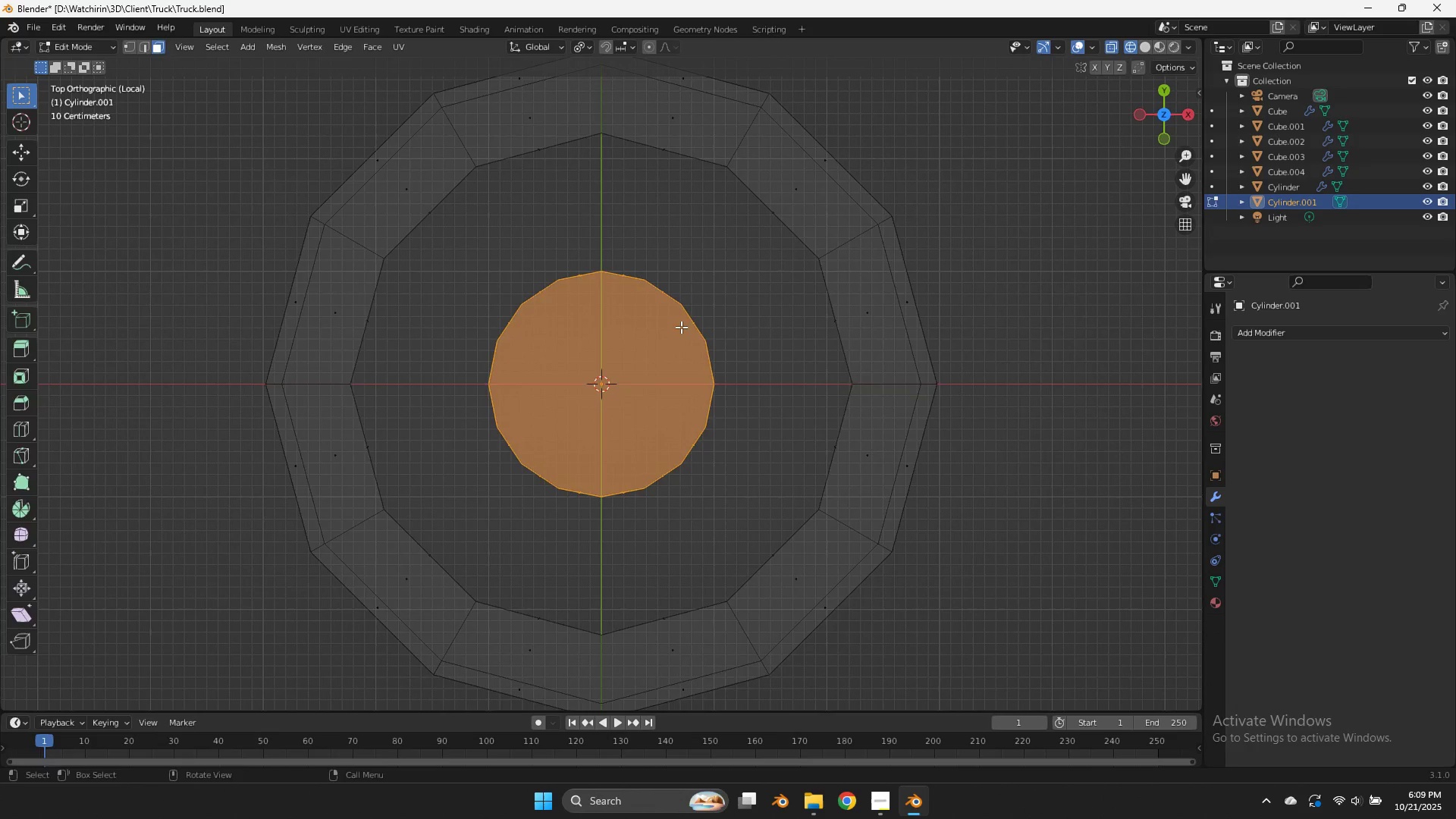 
key(Control+Z)
 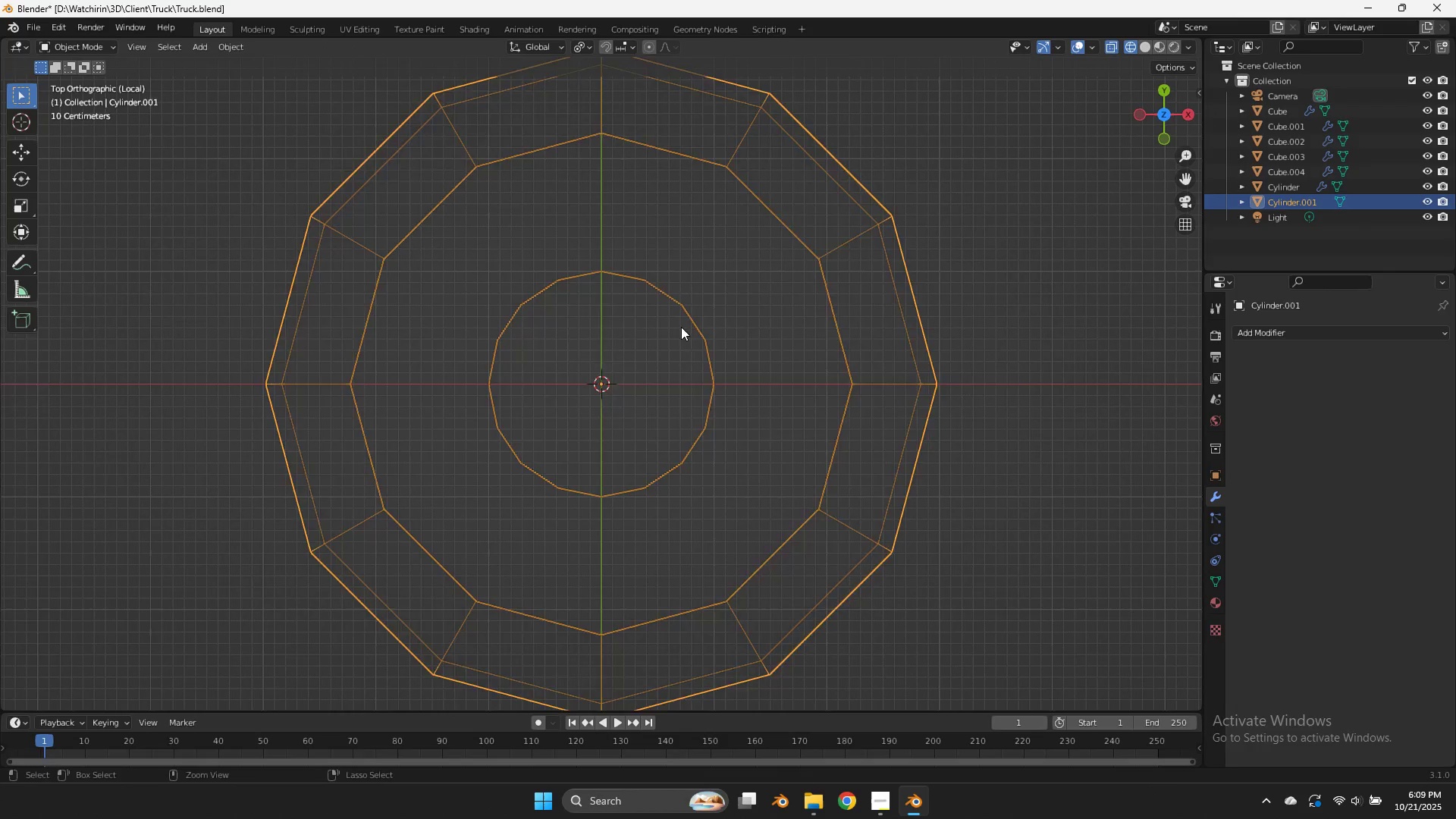 
key(Control+Z)
 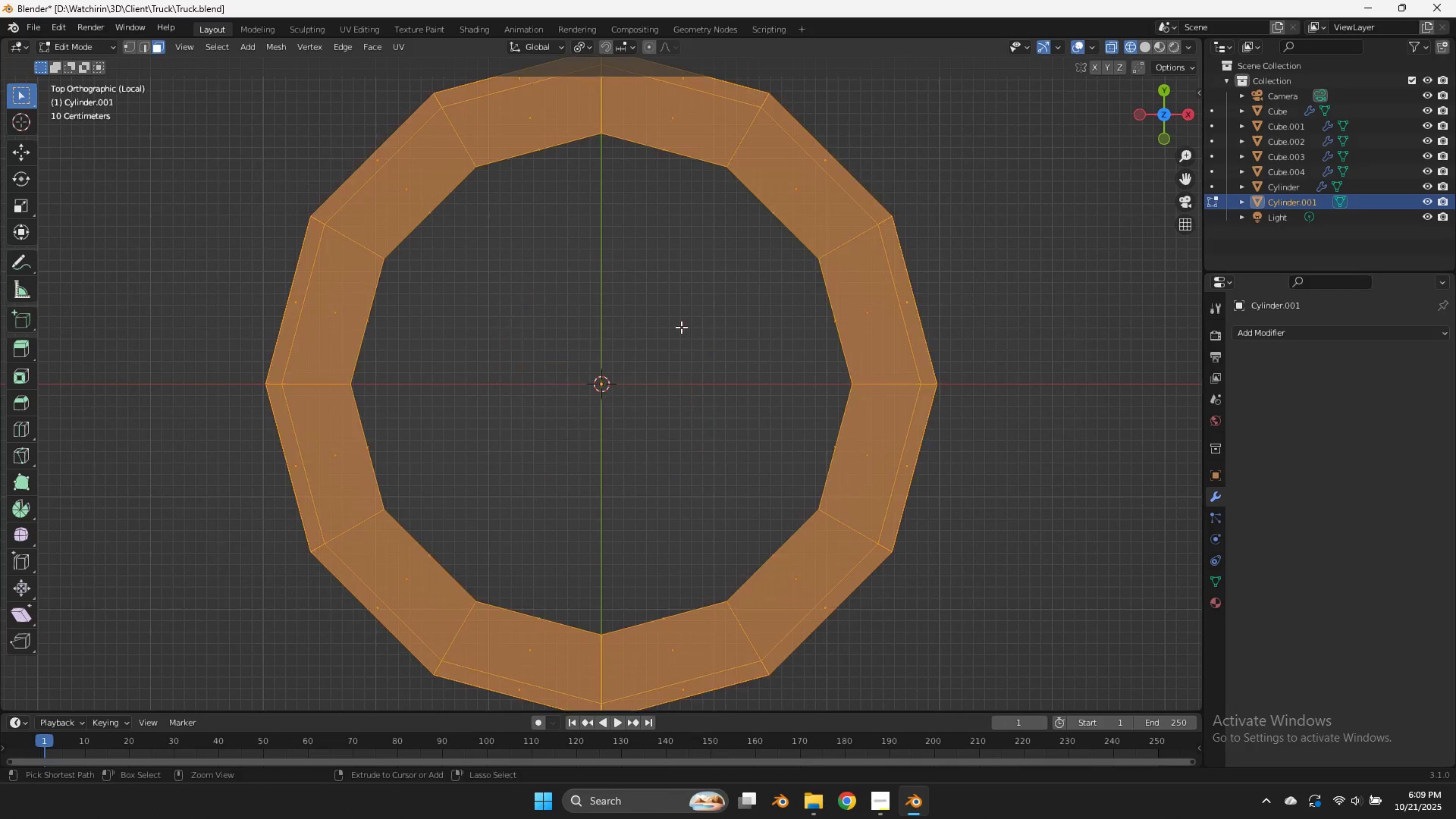 
key(Control+Z)
 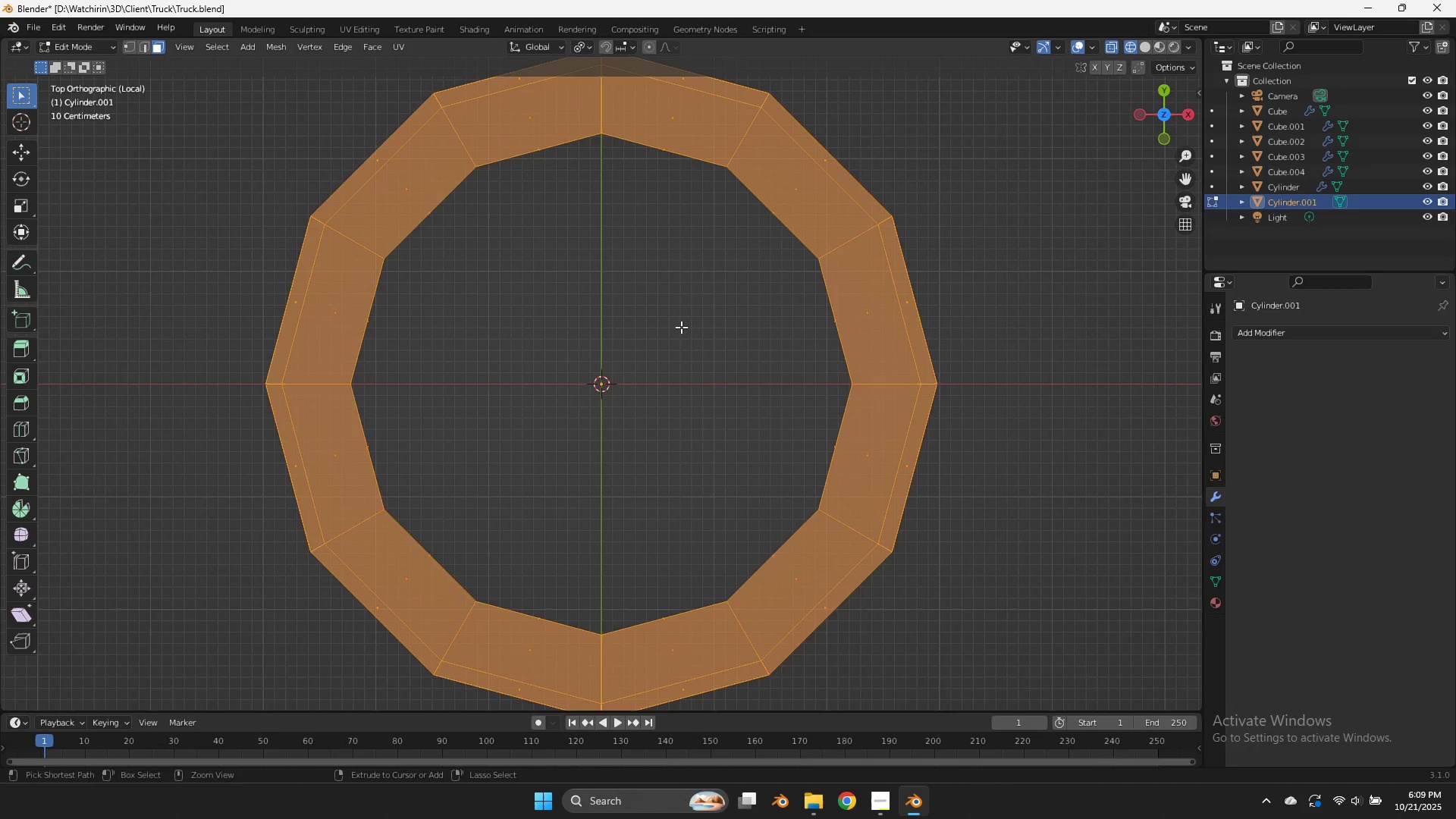 
key(Control+Z)
 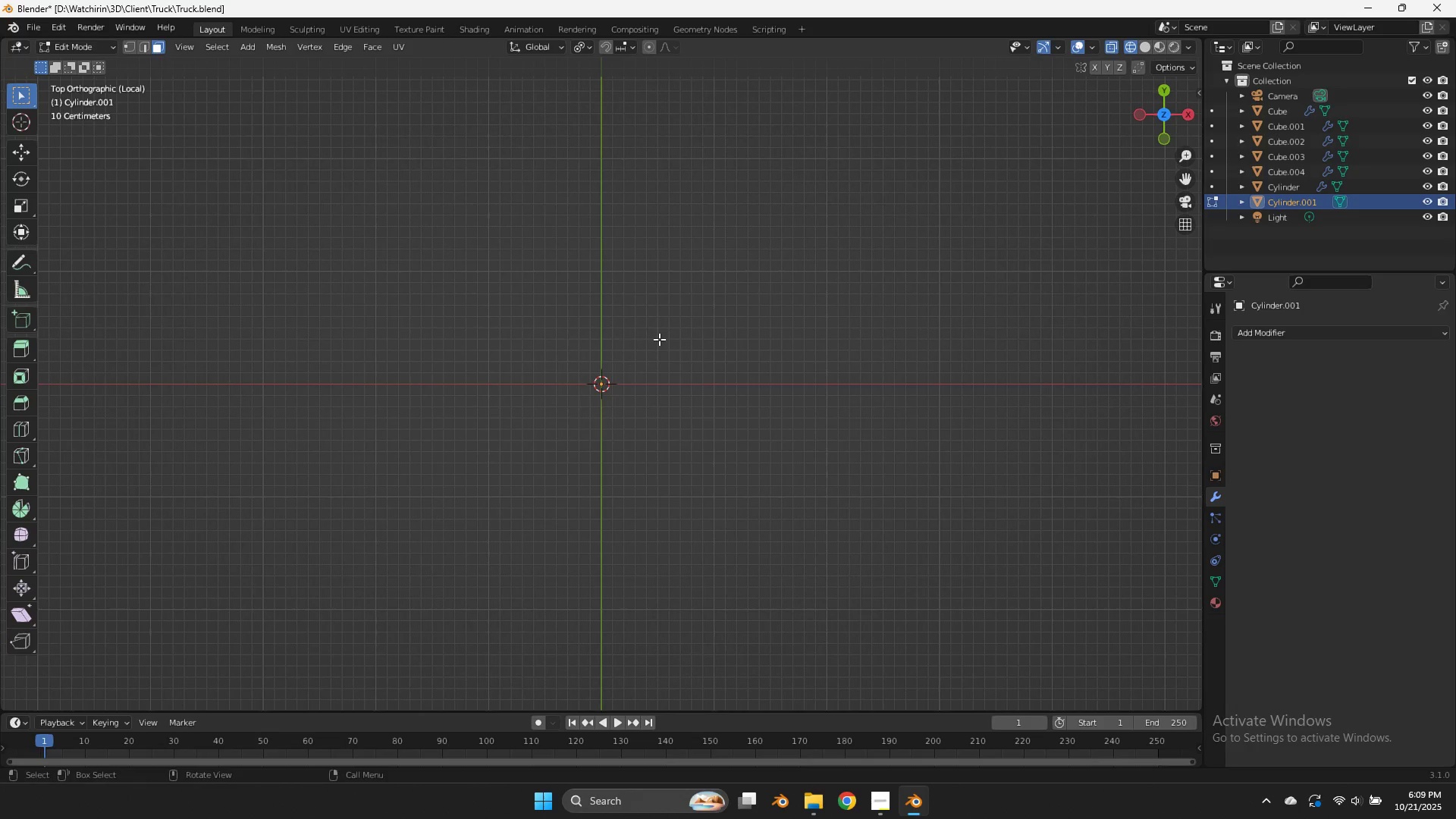 
key(Tab)
 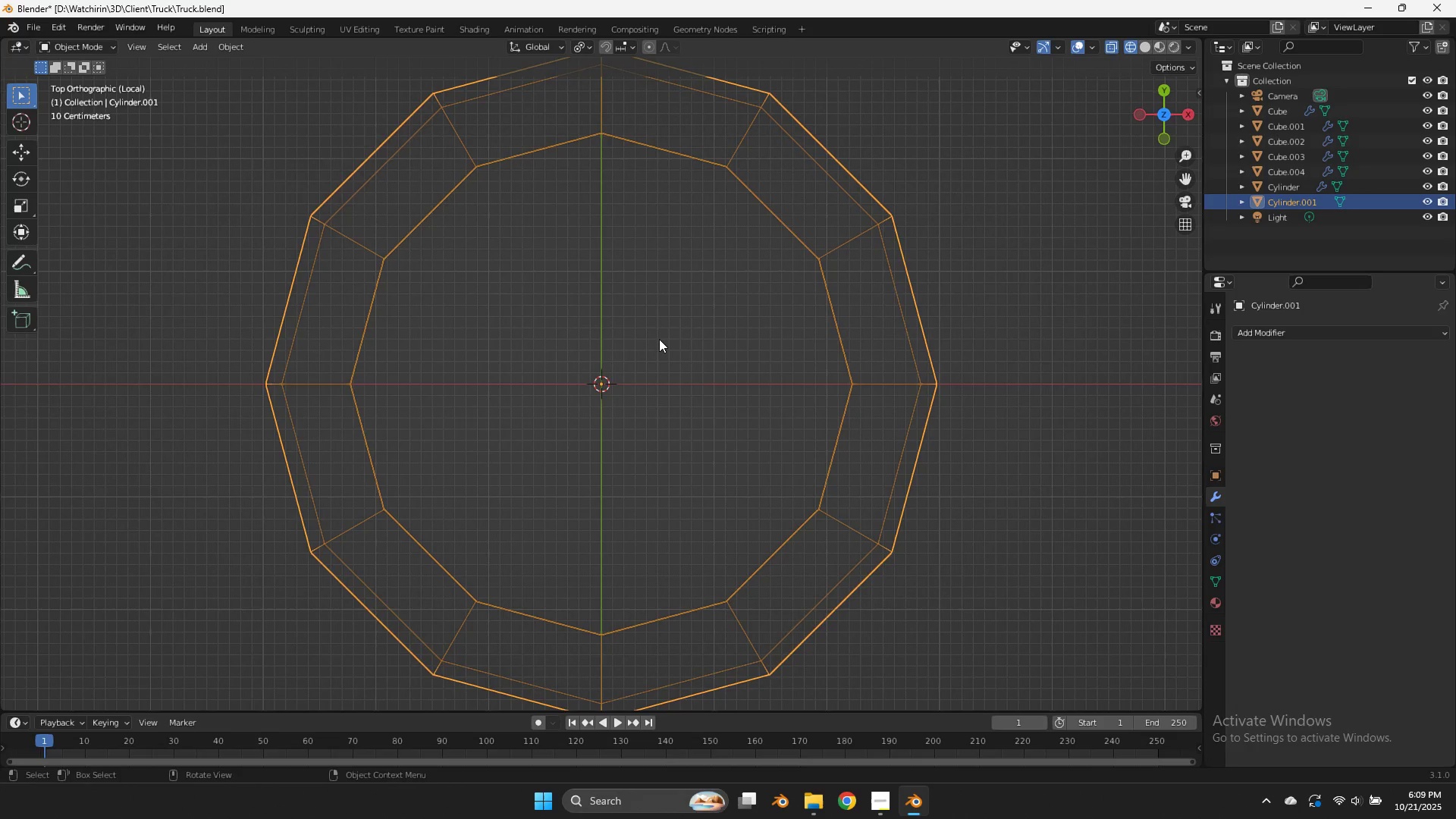 
key(Tab)
 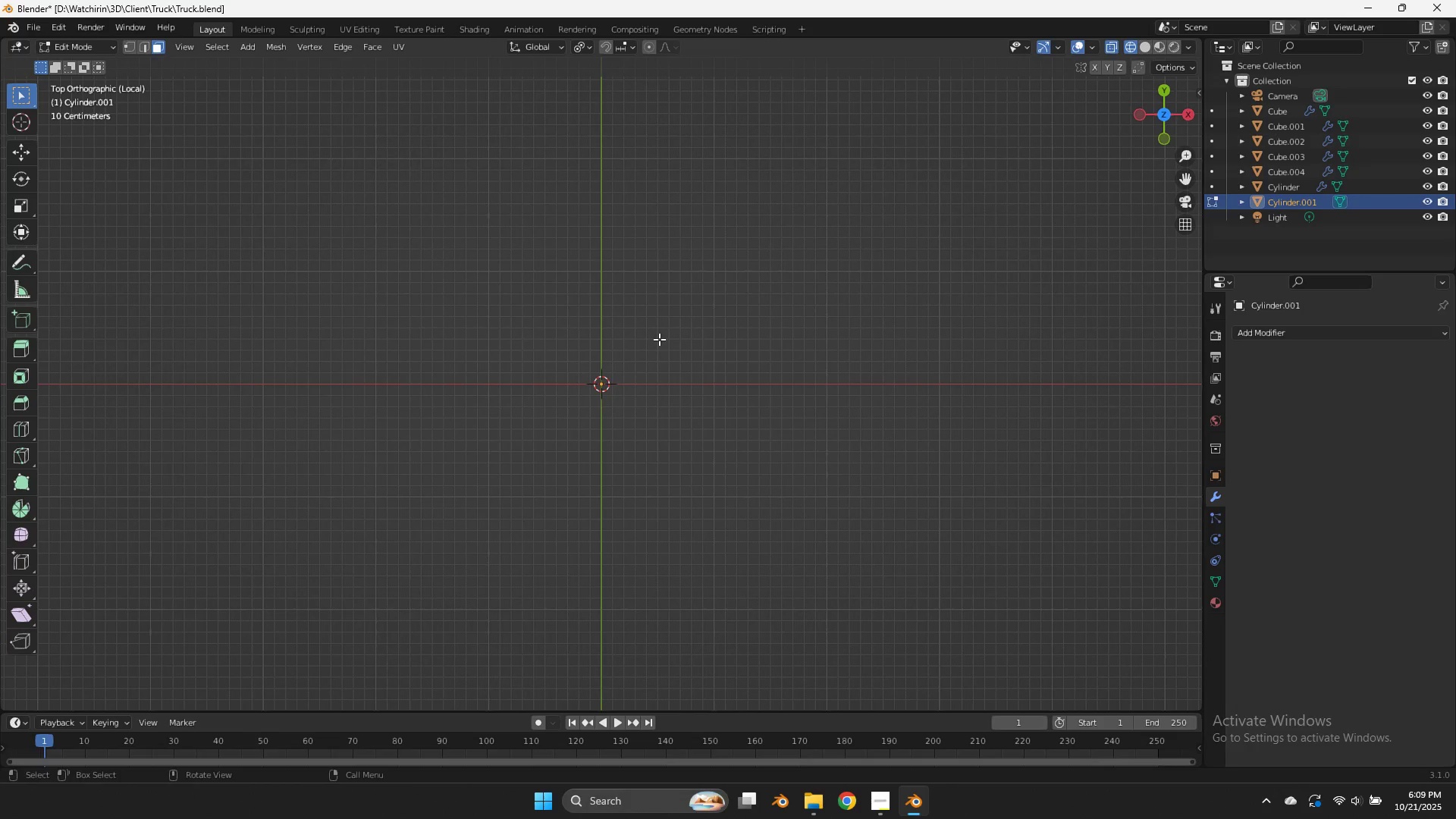 
key(Shift+ShiftLeft)
 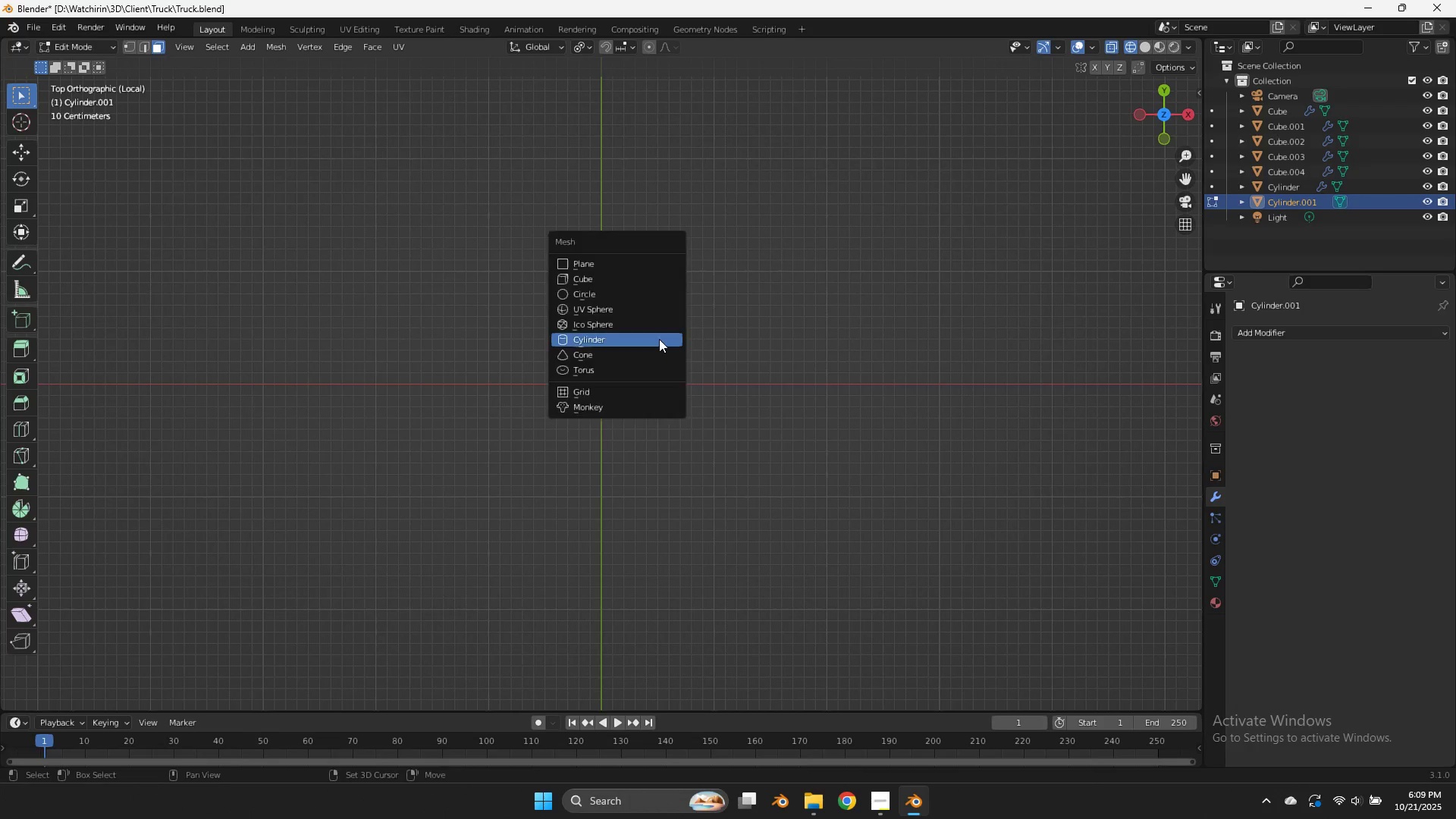 
key(Shift+A)
 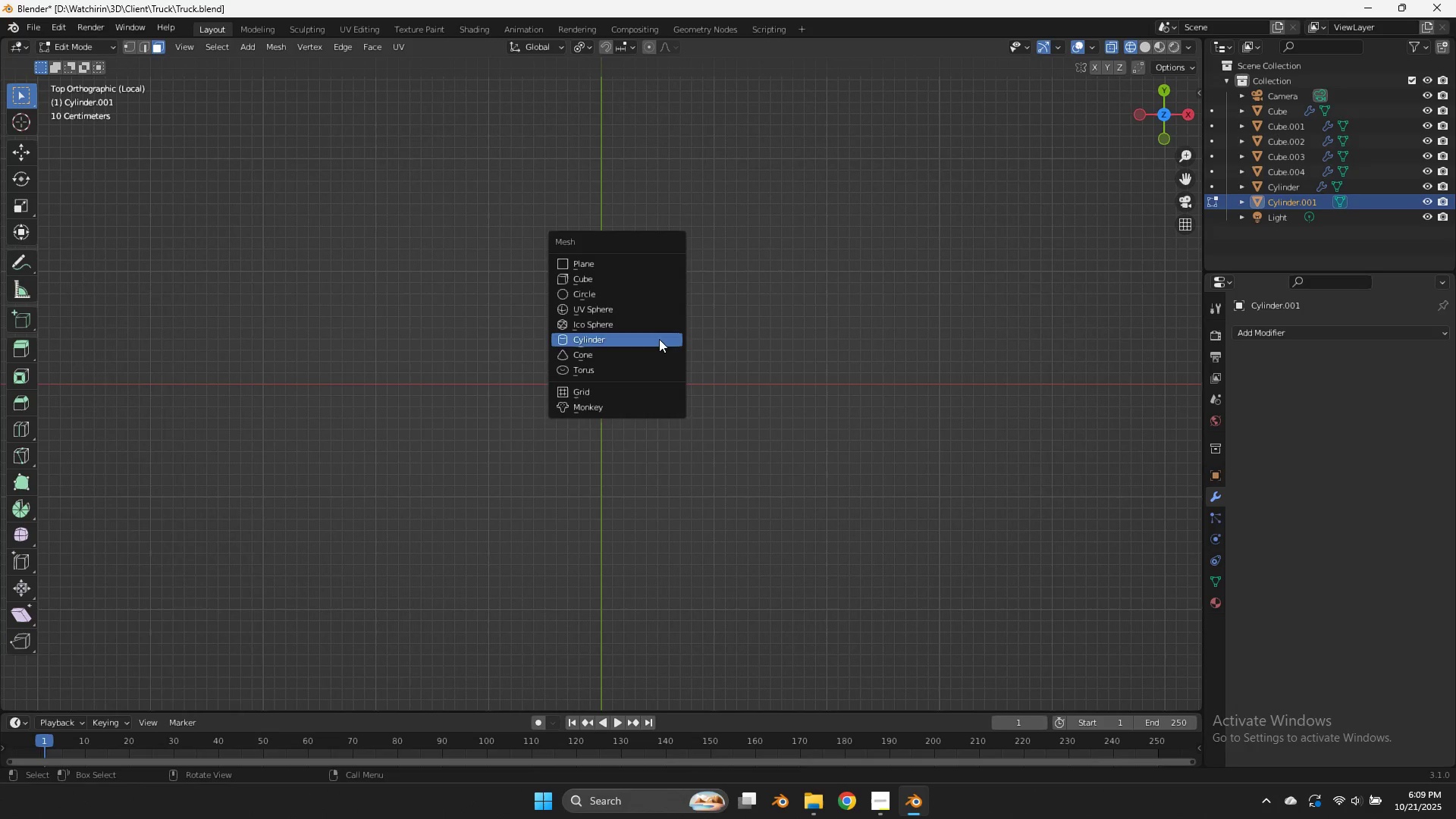 
left_click([659, 339])
 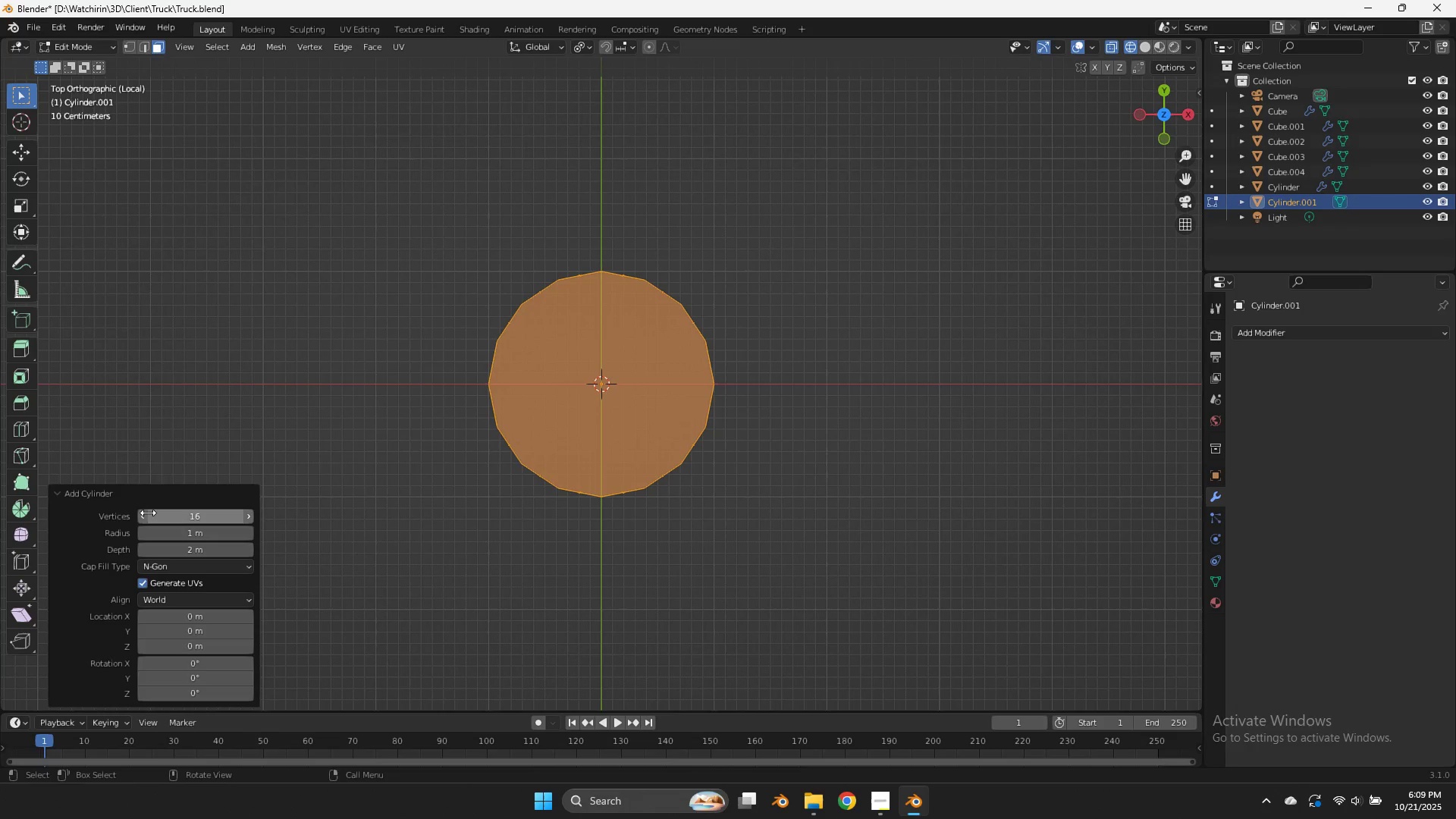 
left_click([146, 514])
 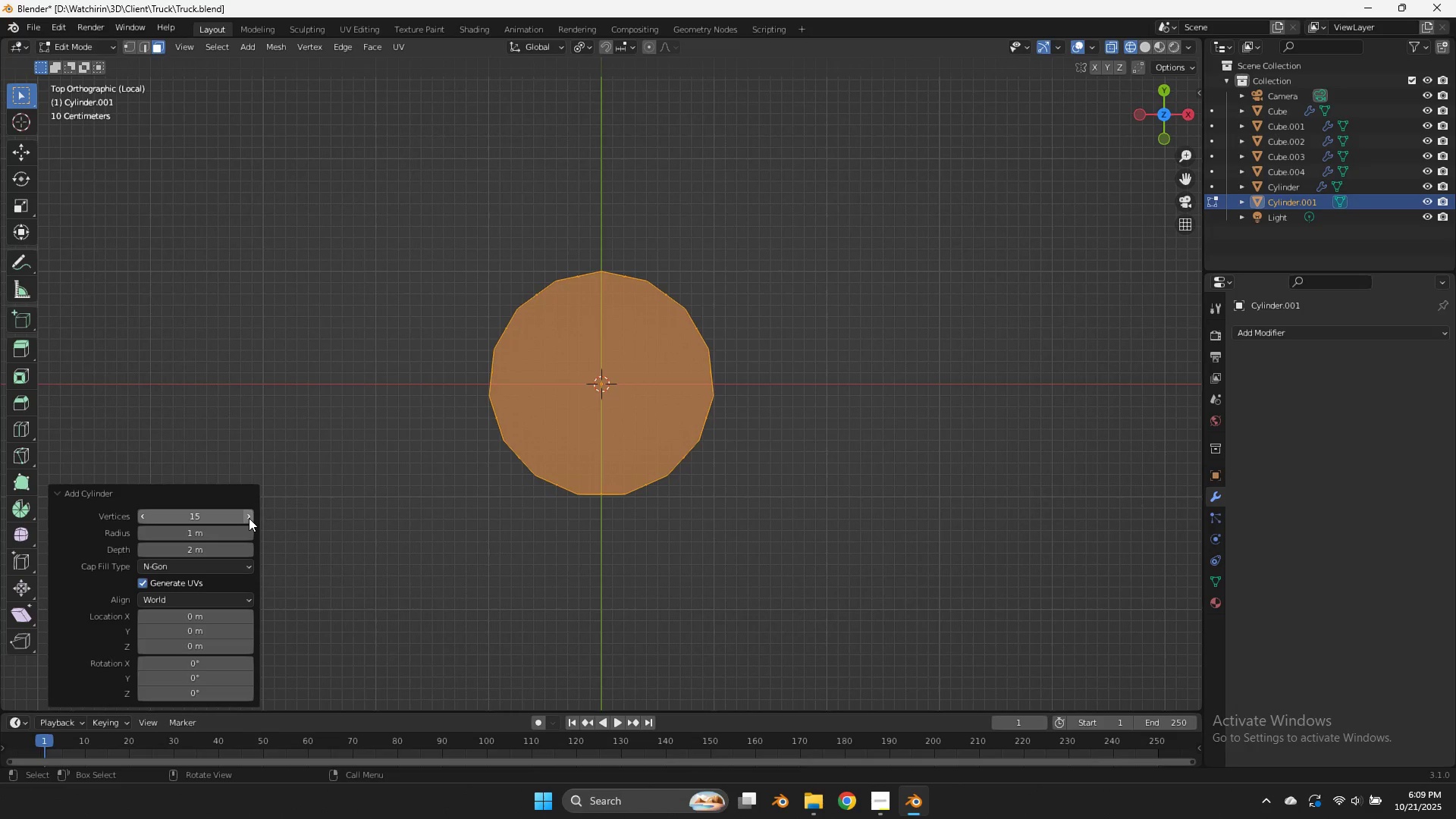 
left_click([253, 519])
 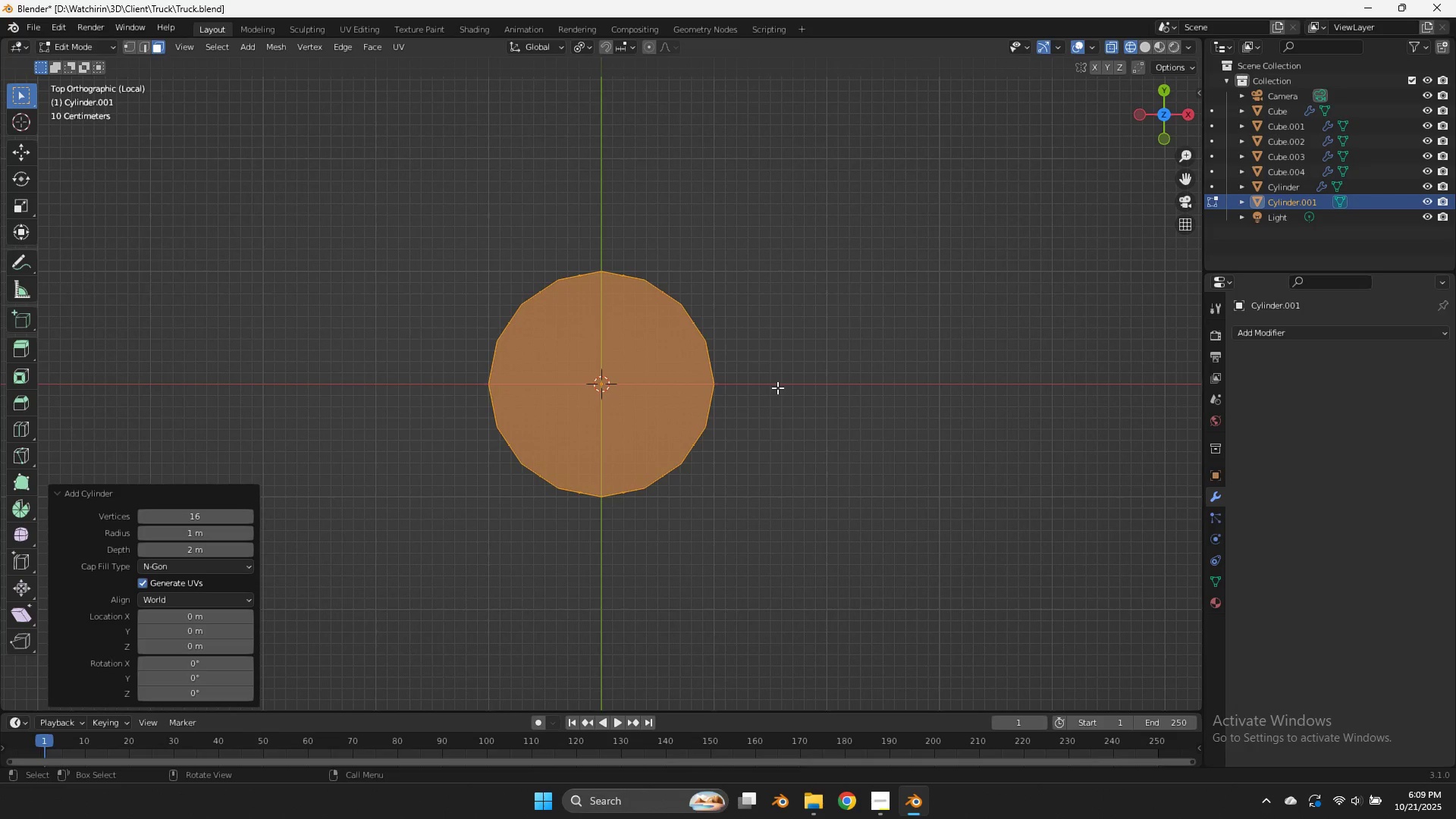 
key(R)
 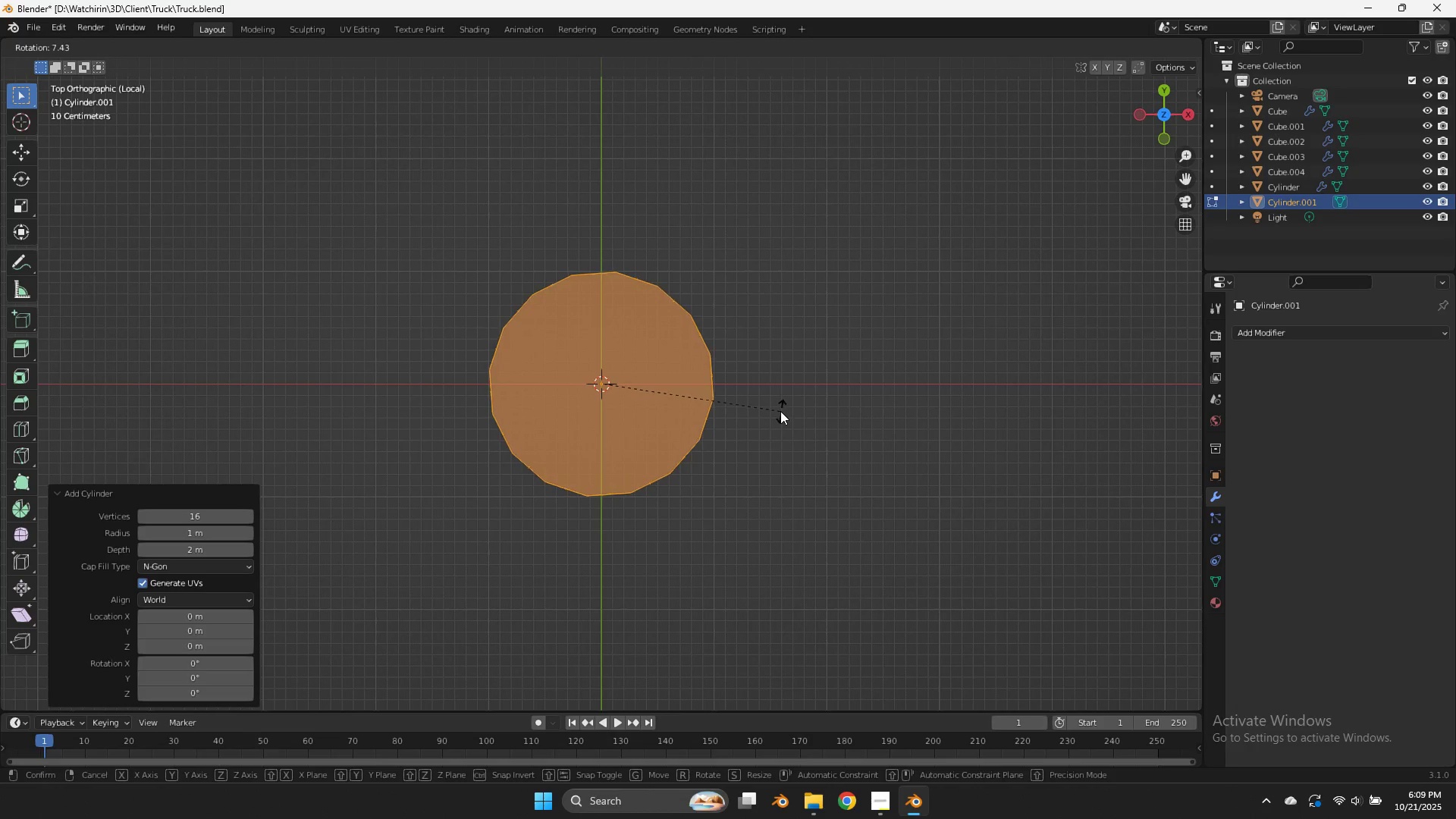 
hold_key(key=ShiftLeft, duration=2.87)
left_click([592, 482])
 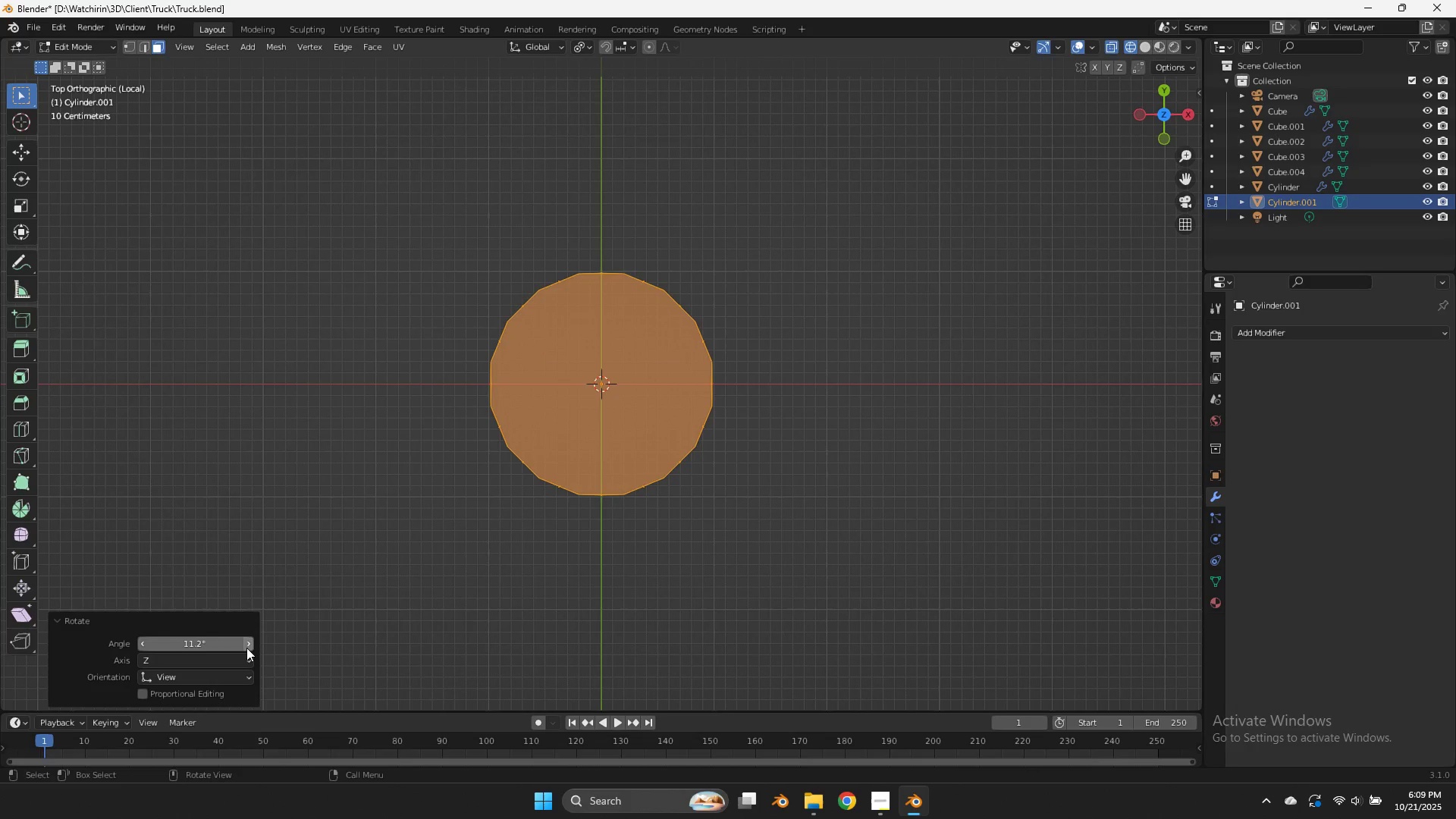 
left_click([246, 648])
 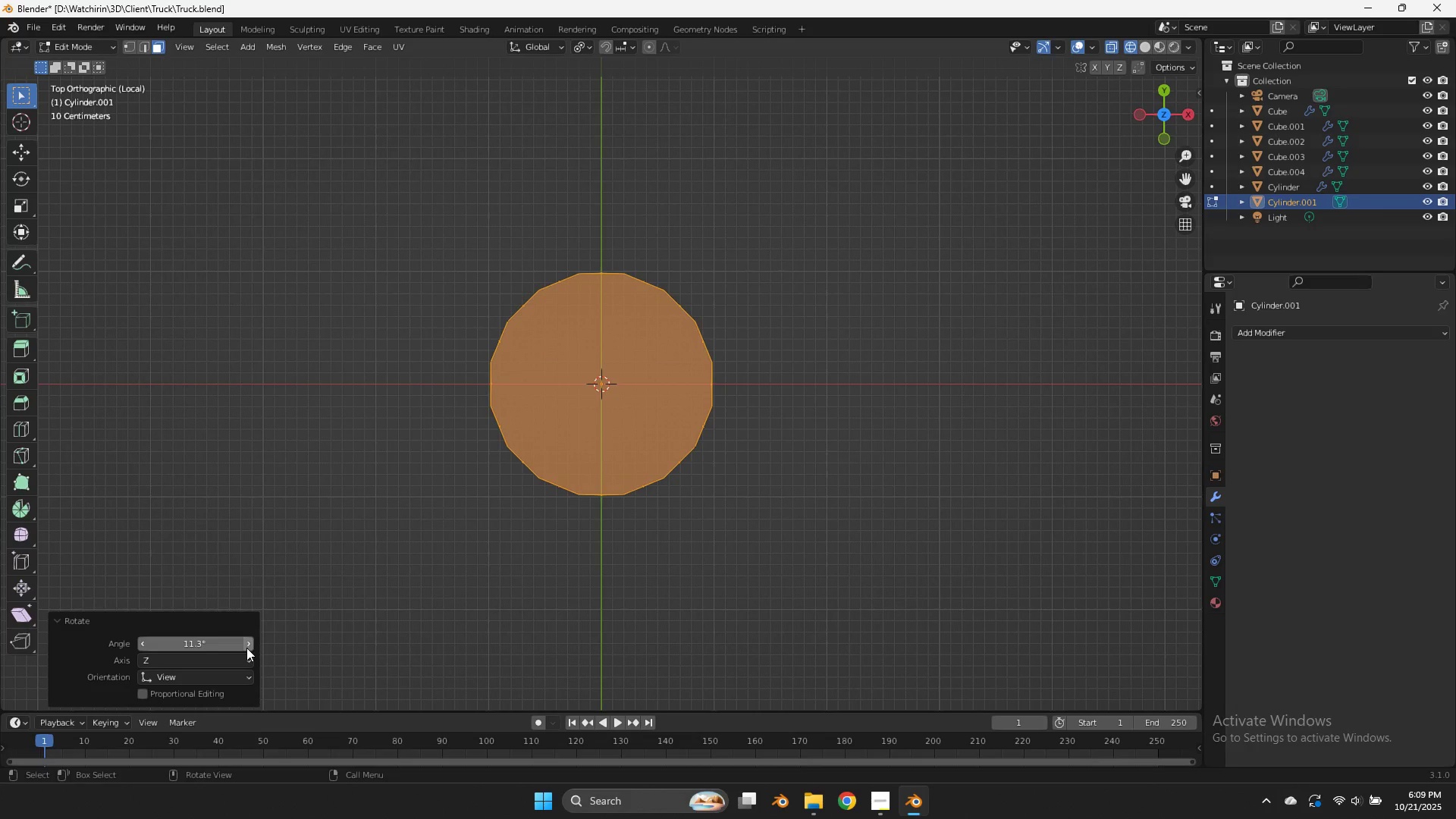 
left_click([246, 648])
 